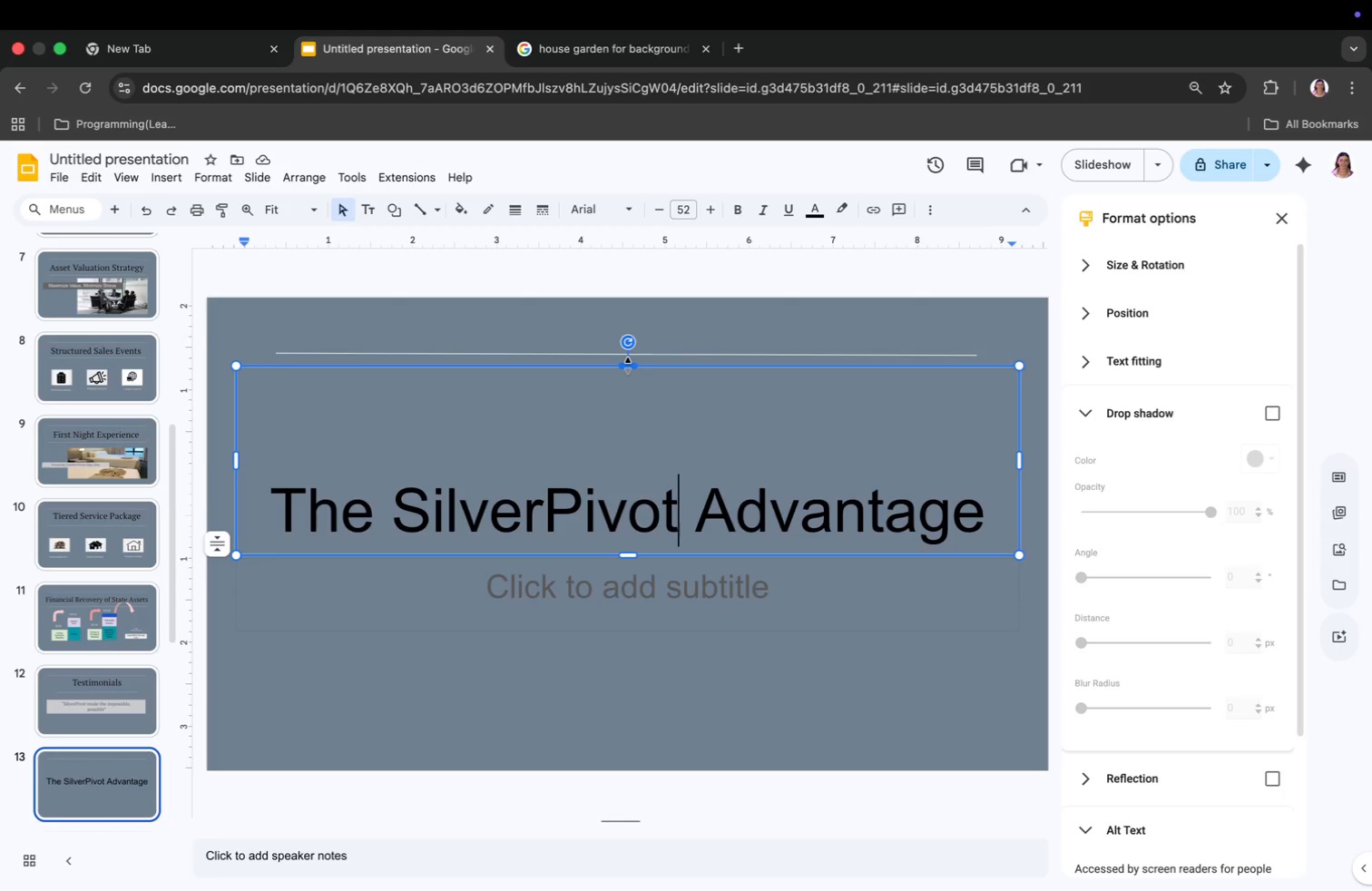 
left_click_drag(start_coordinate=[631, 462], to_coordinate=[618, 367])
 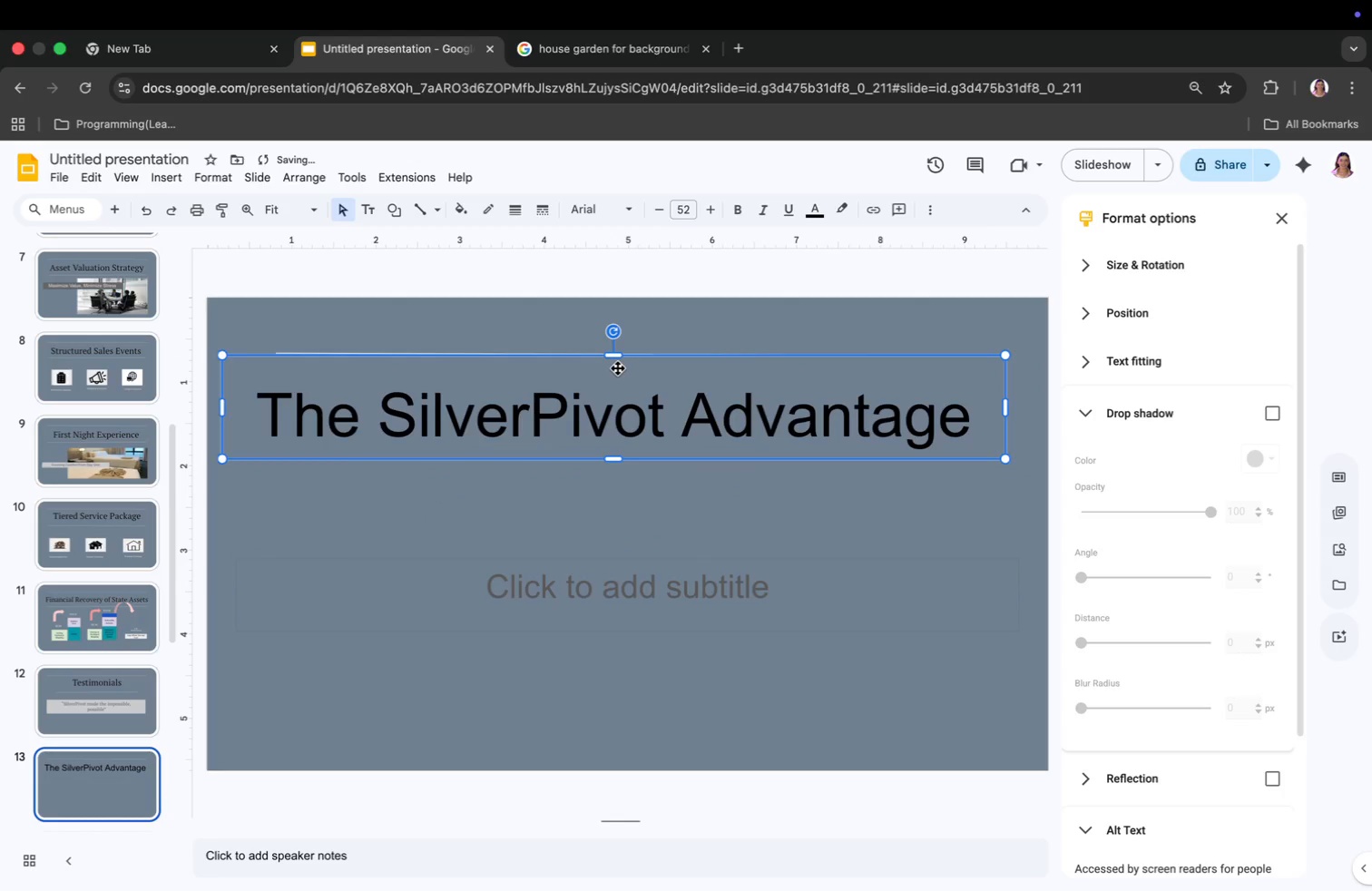 
left_click([654, 585])
 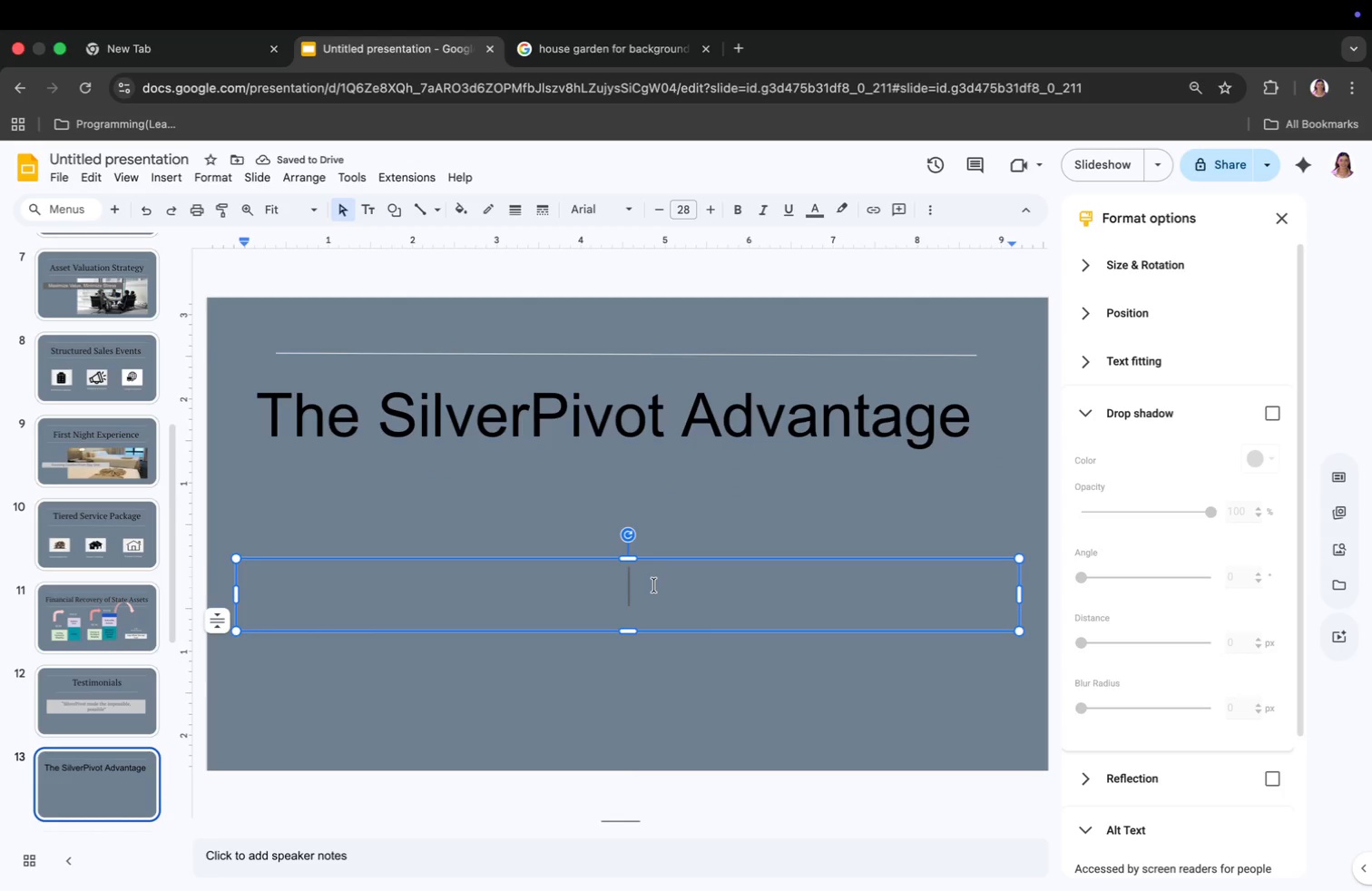 
wait(5.03)
 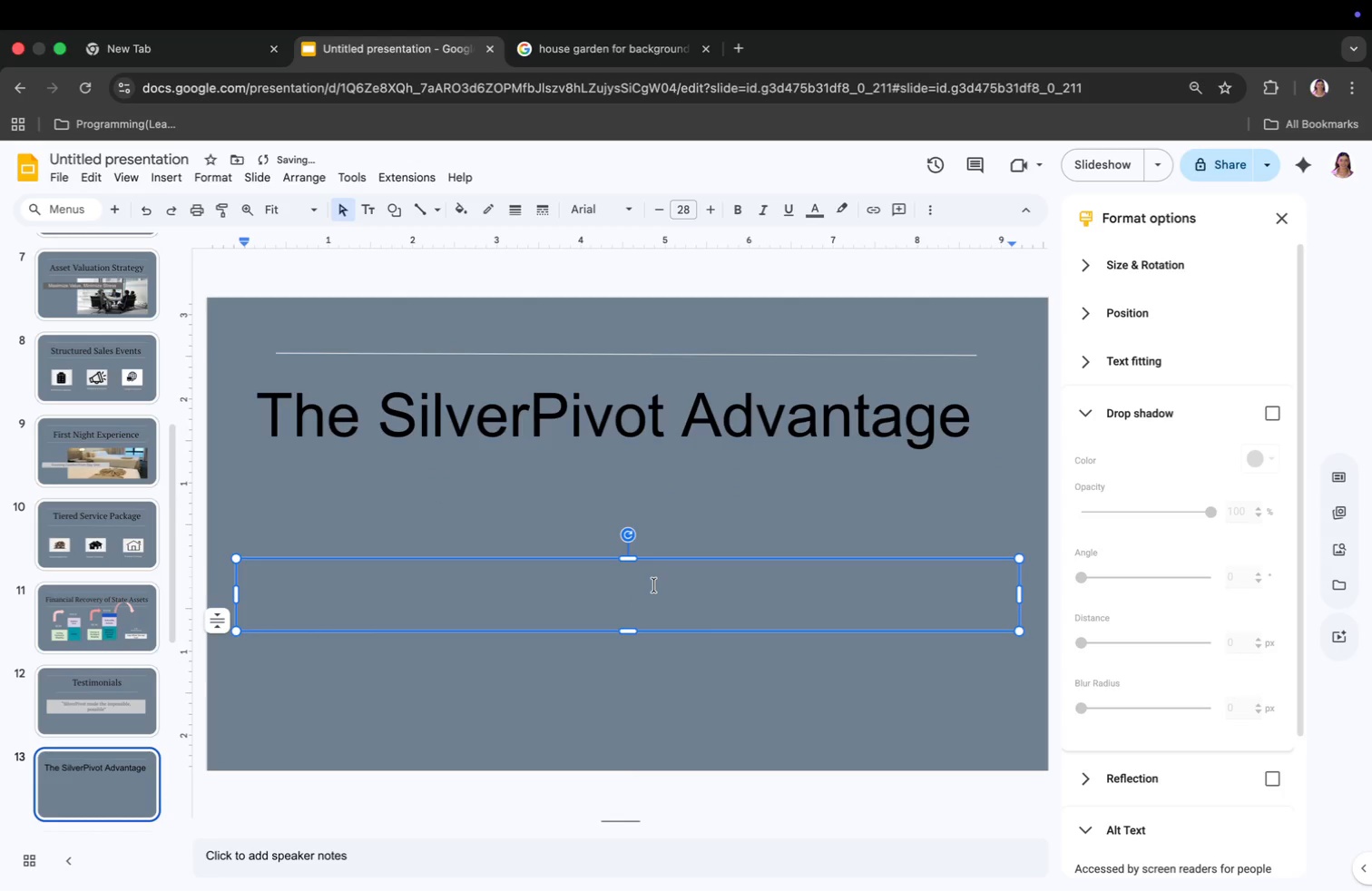 
left_click_drag(start_coordinate=[628, 629], to_coordinate=[627, 593])
 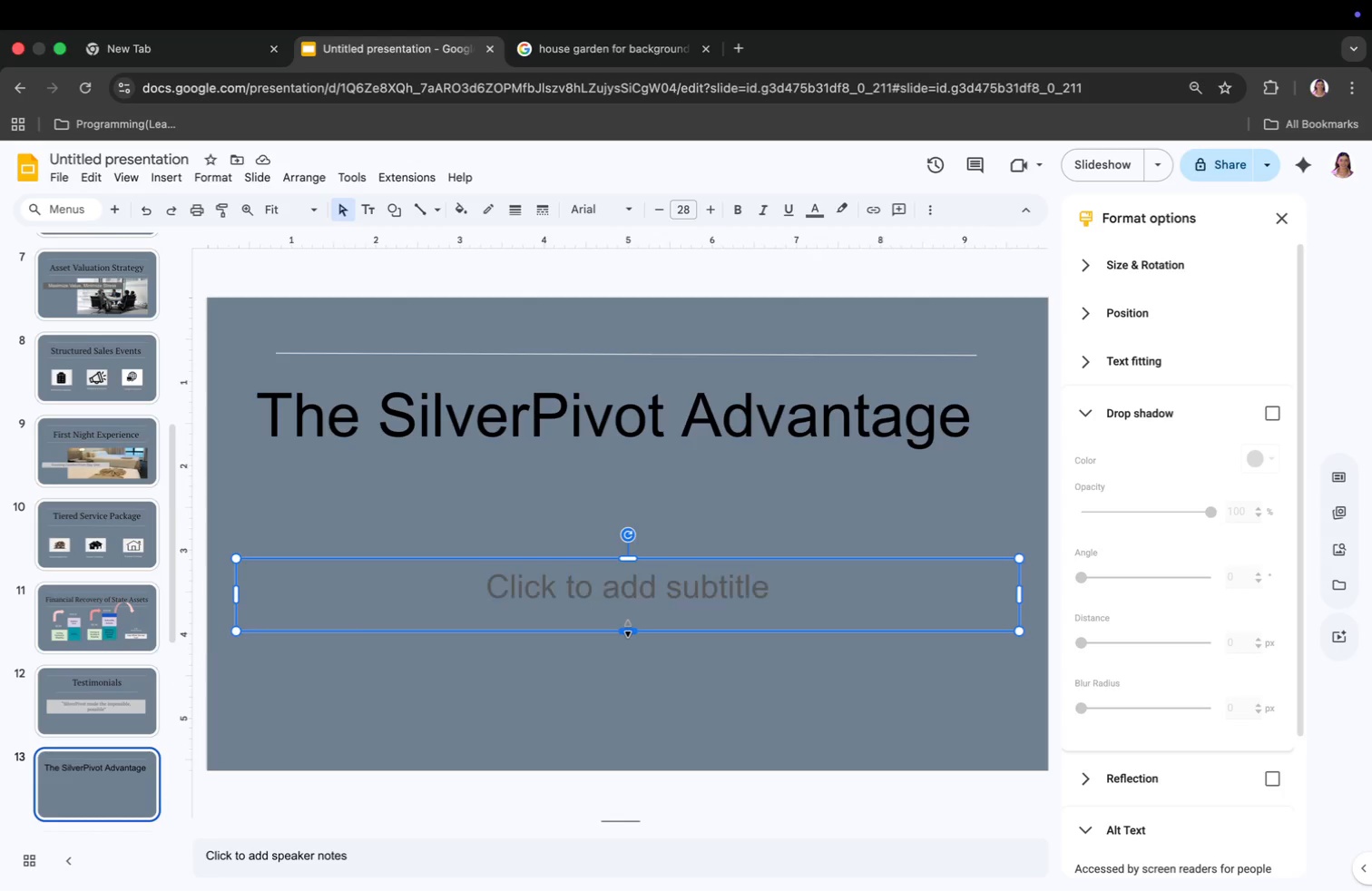 
left_click_drag(start_coordinate=[235, 576], to_coordinate=[508, 571])
 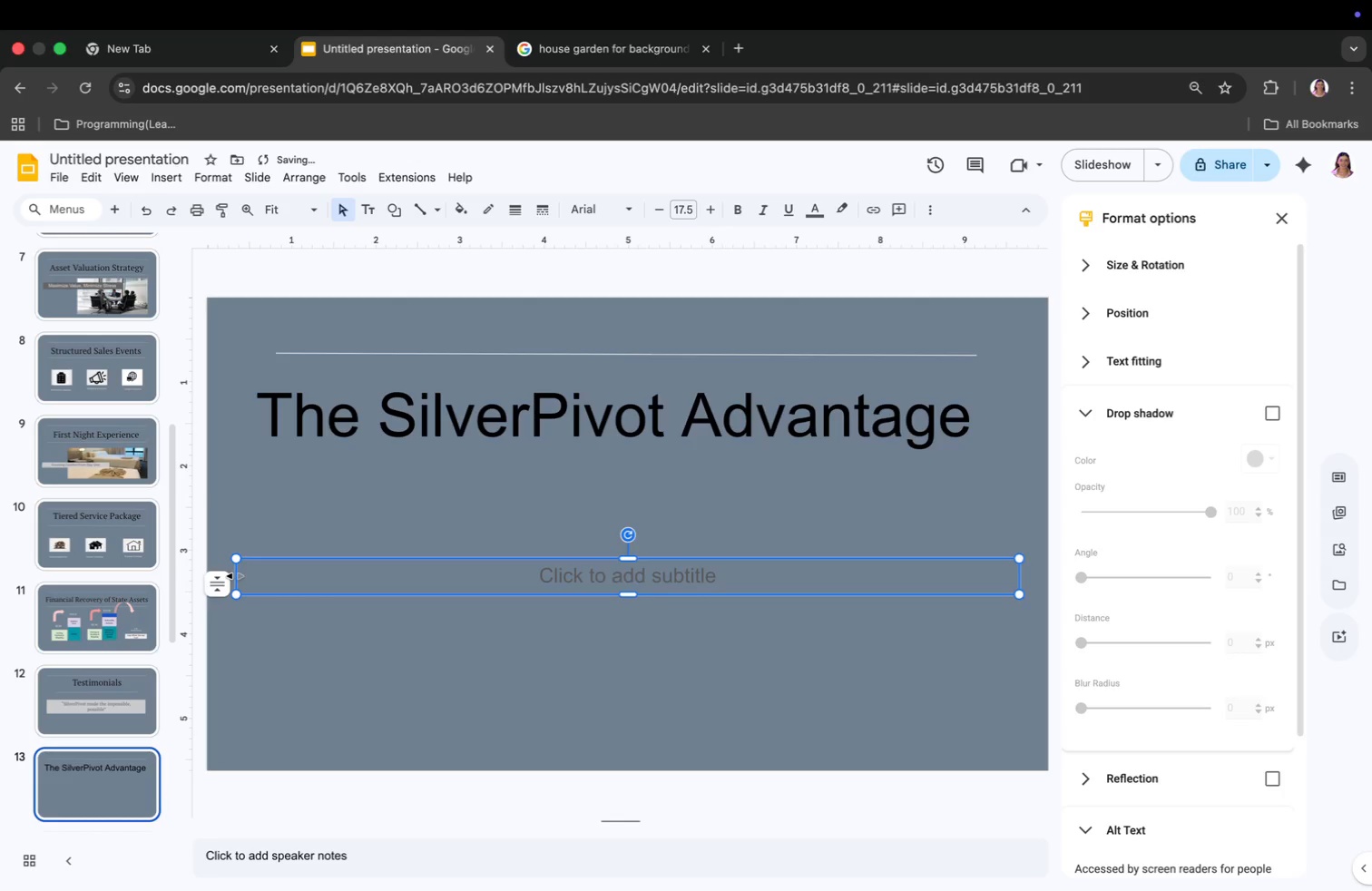 
left_click_drag(start_coordinate=[1020, 572], to_coordinate=[728, 583])
 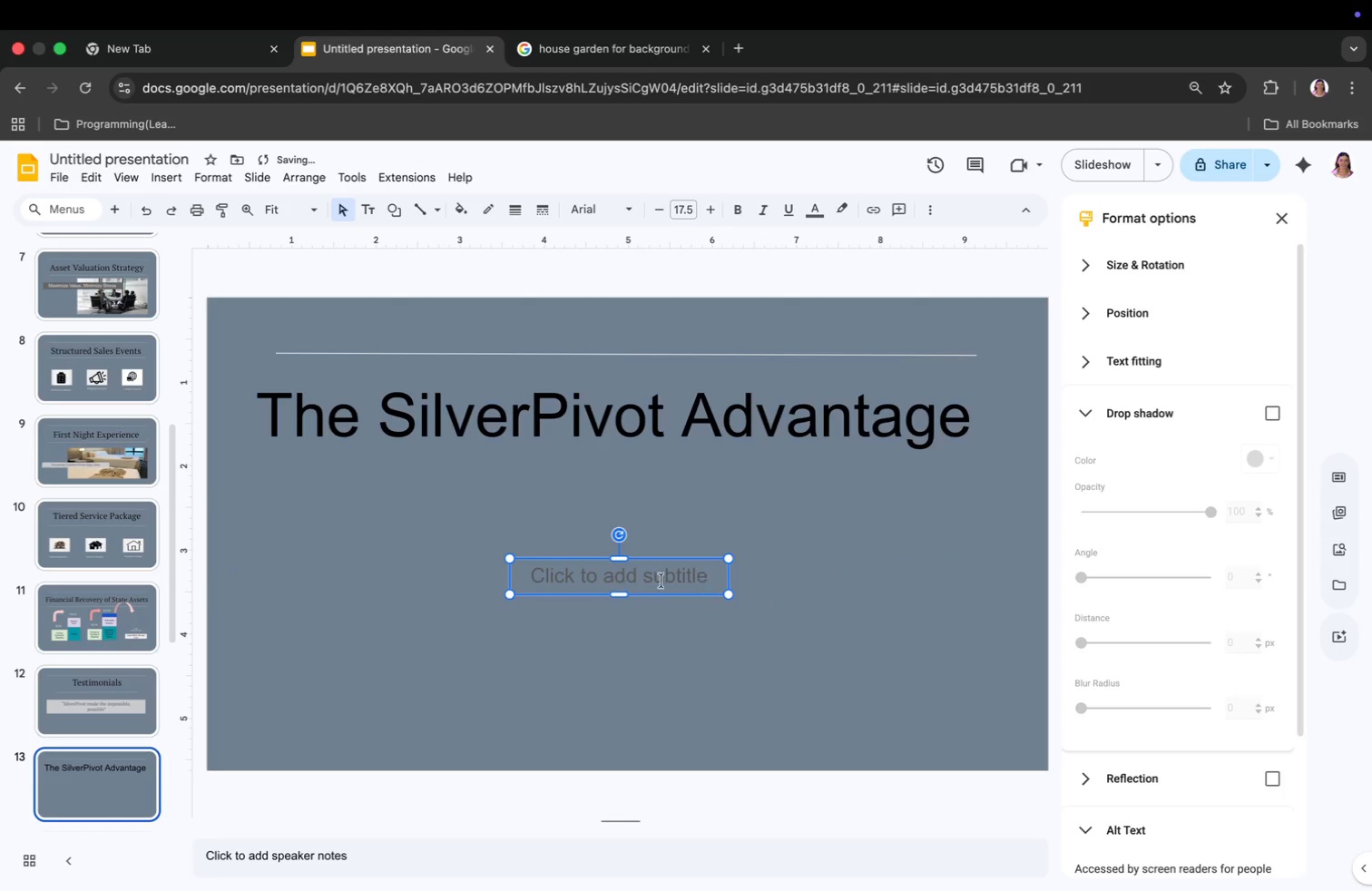 
right_click([639, 576])
 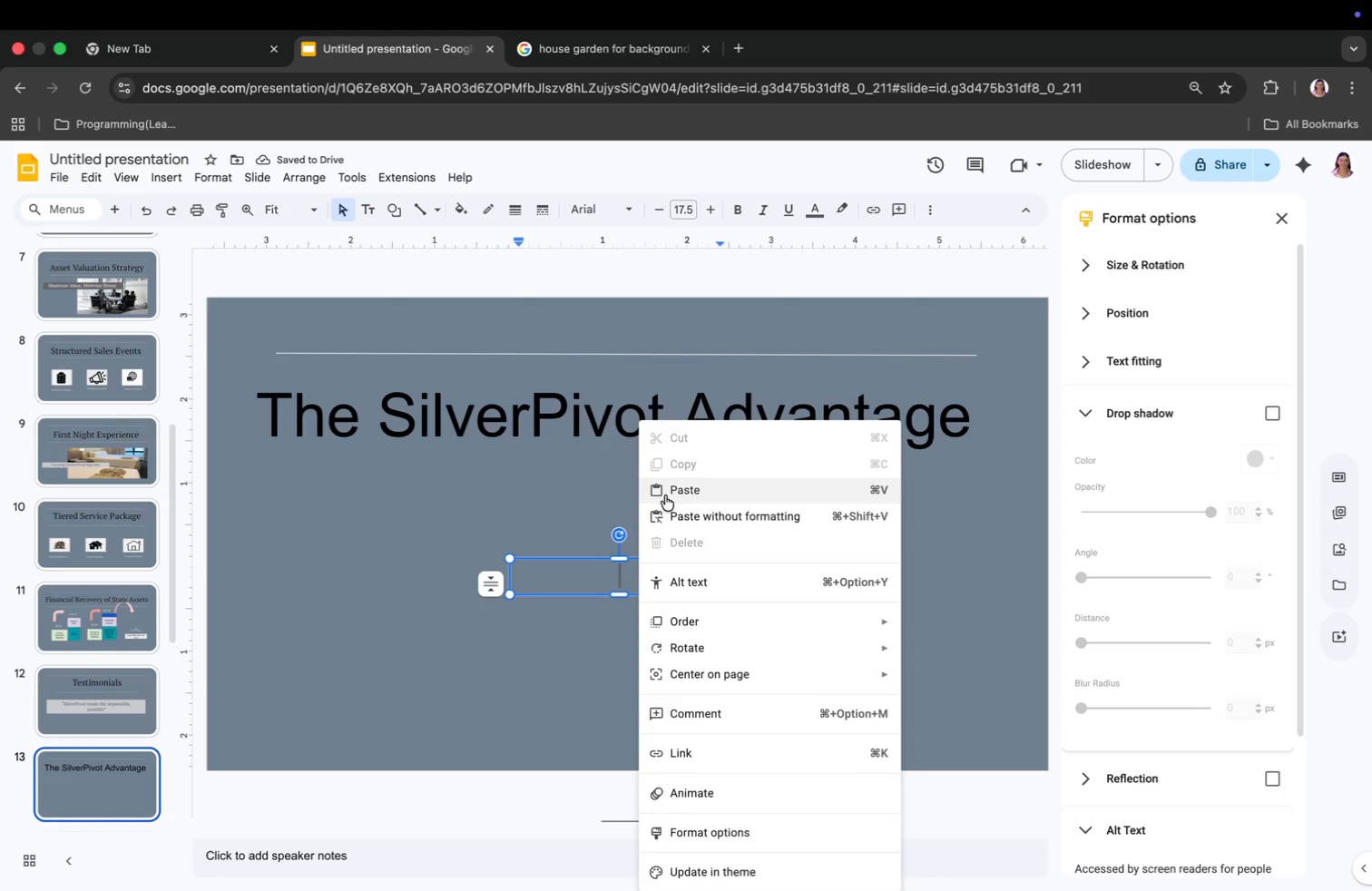 
left_click([552, 512])
 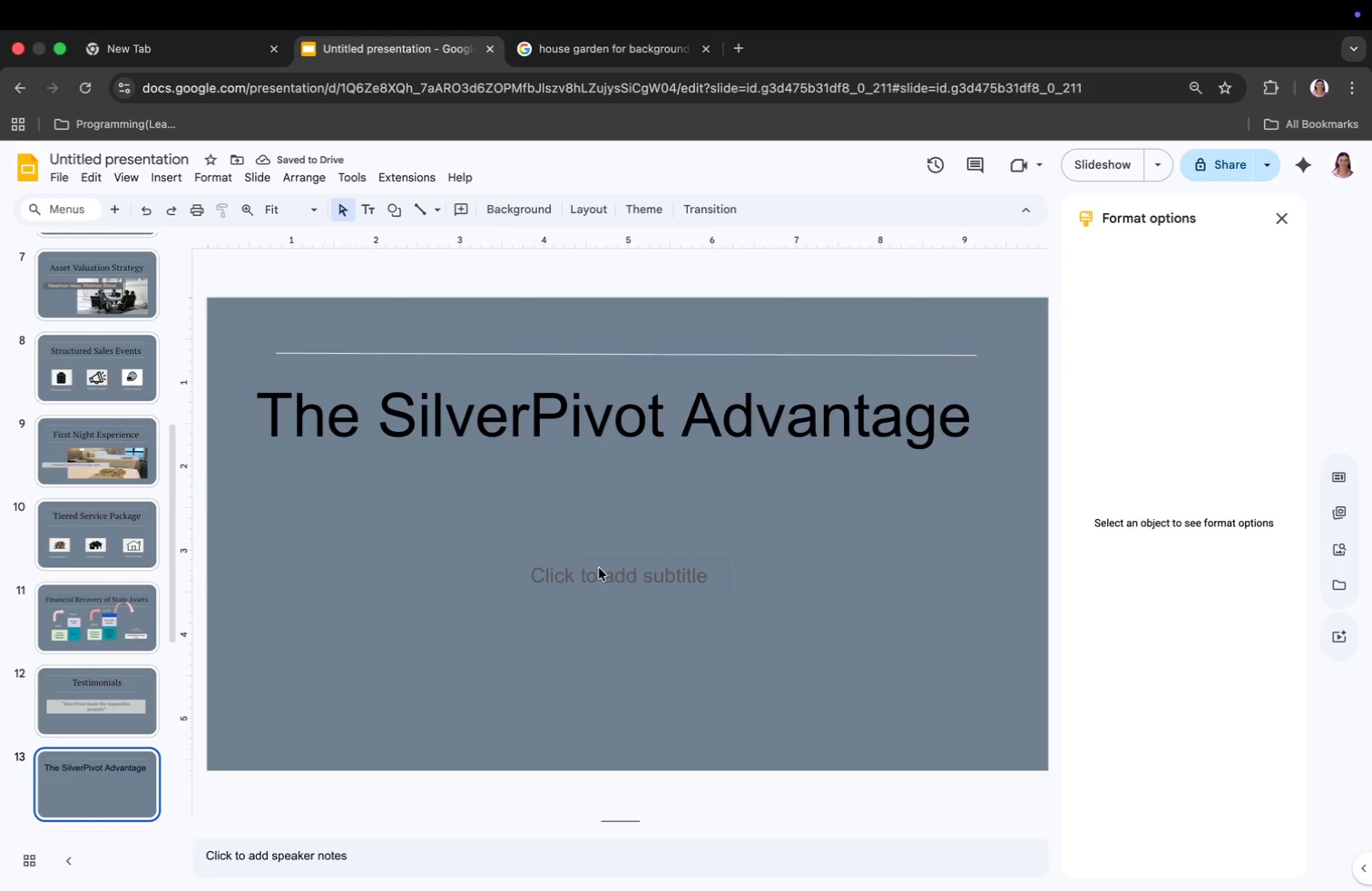 
left_click([602, 570])
 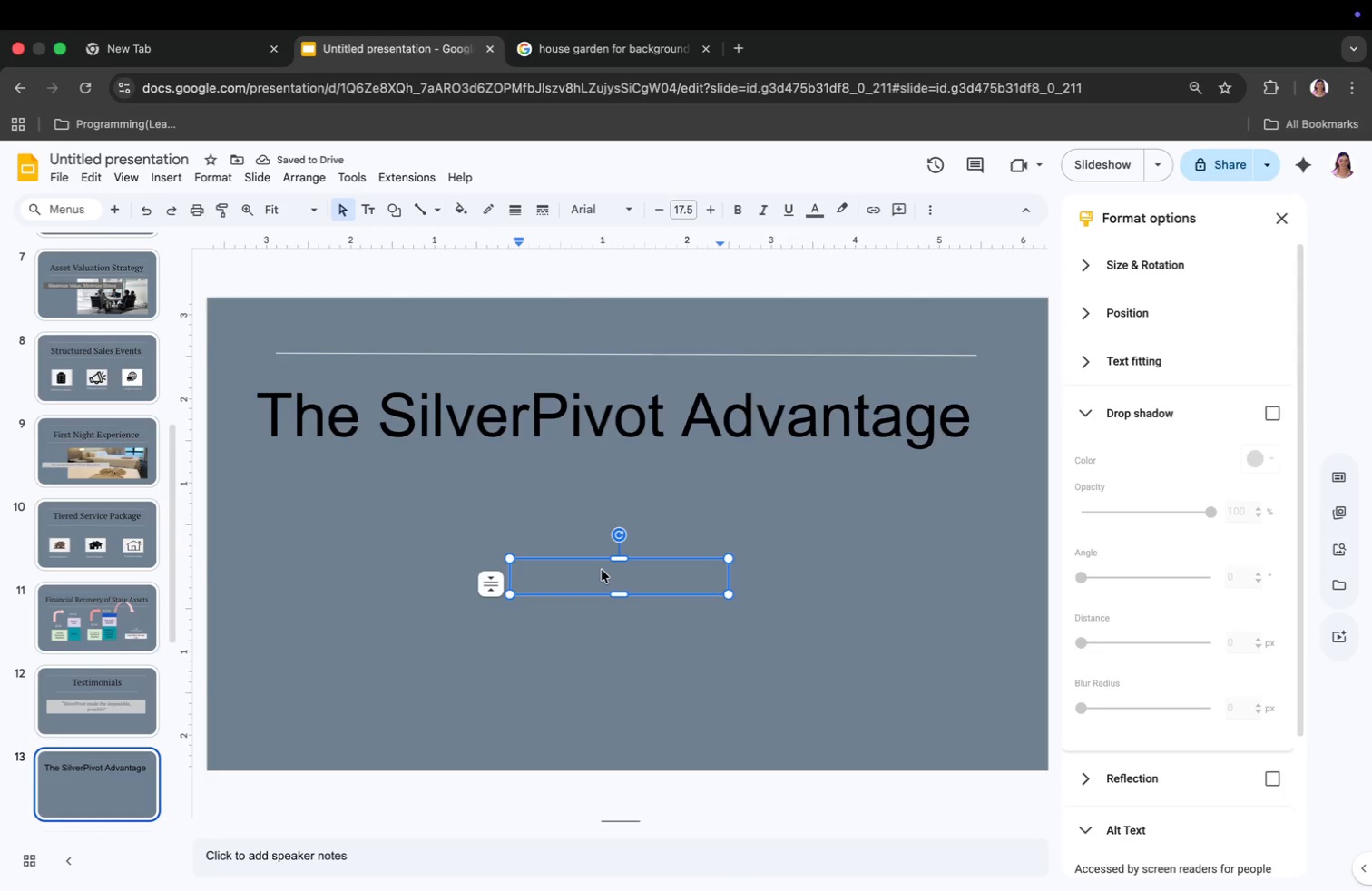 
right_click([602, 570])
 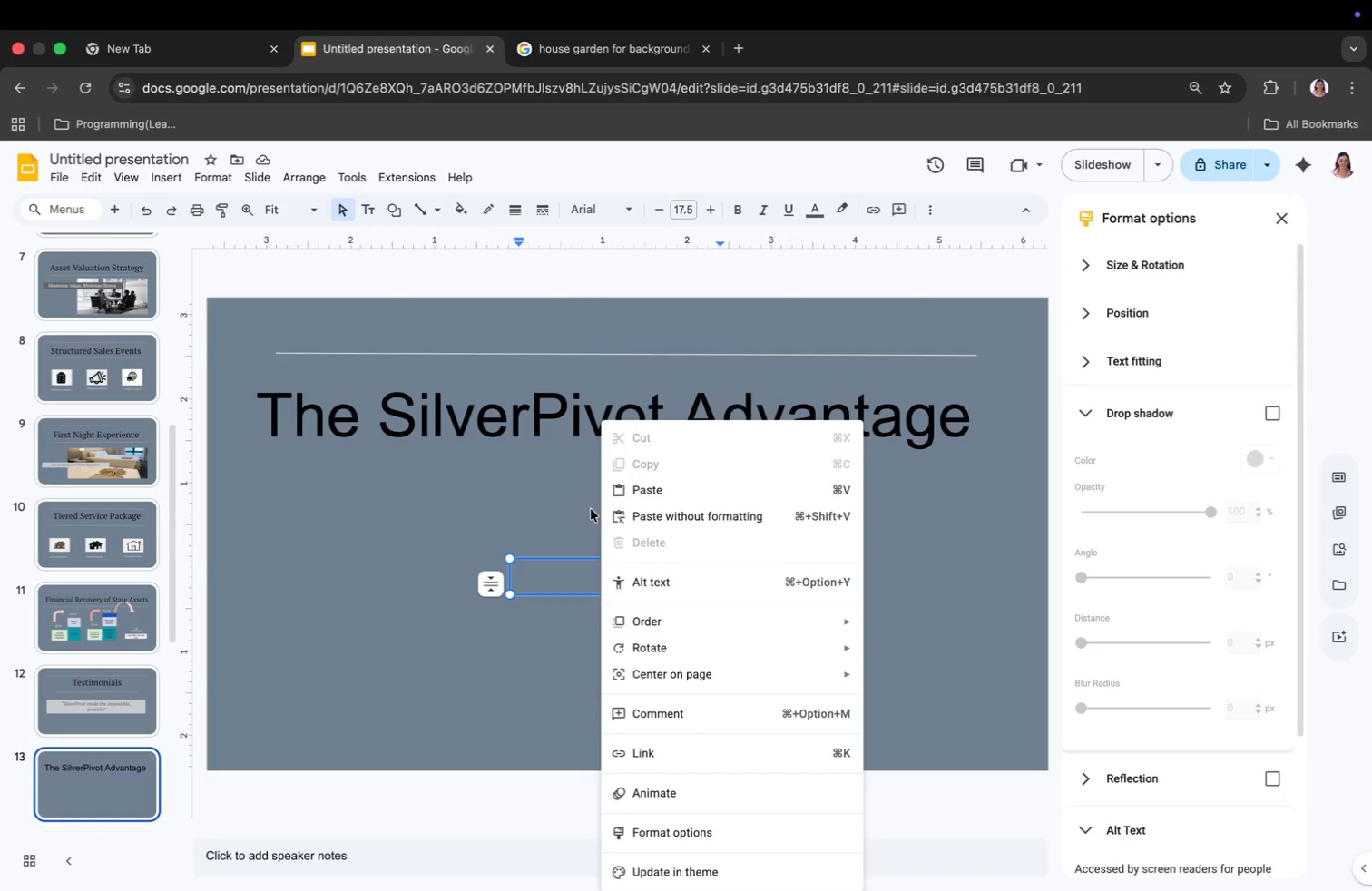 
left_click([559, 507])
 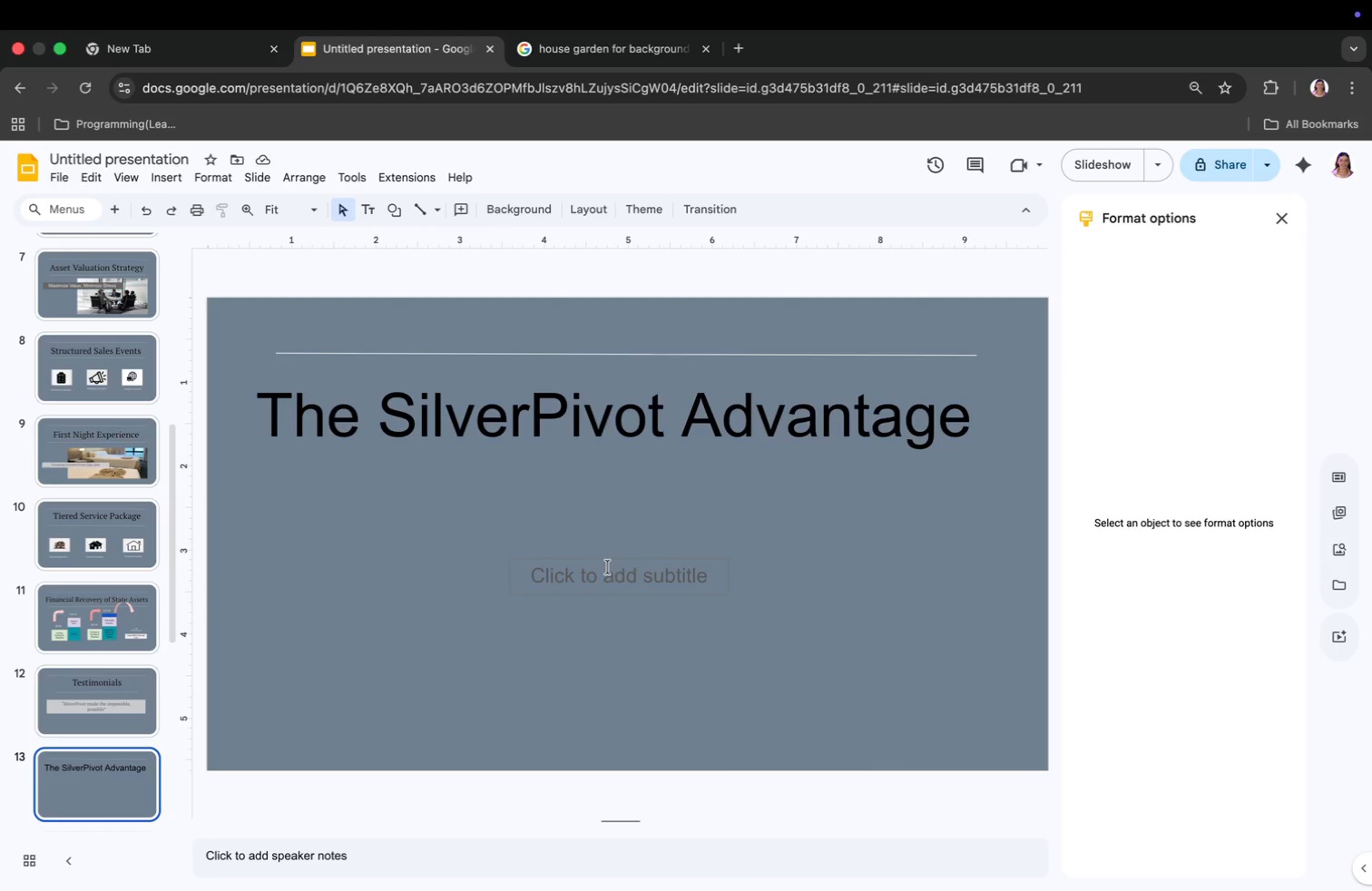 
right_click([609, 568])
 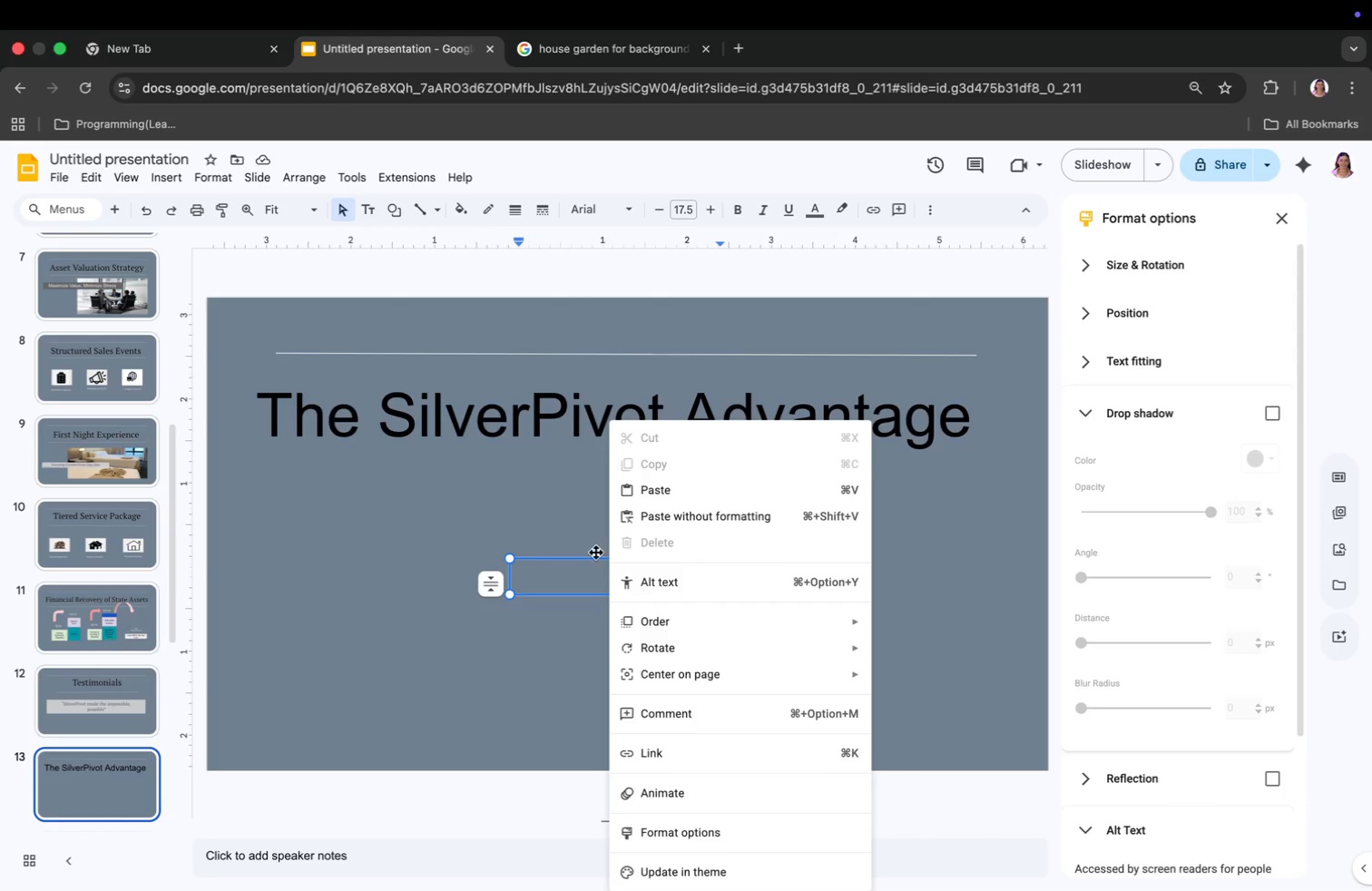 
left_click([574, 529])
 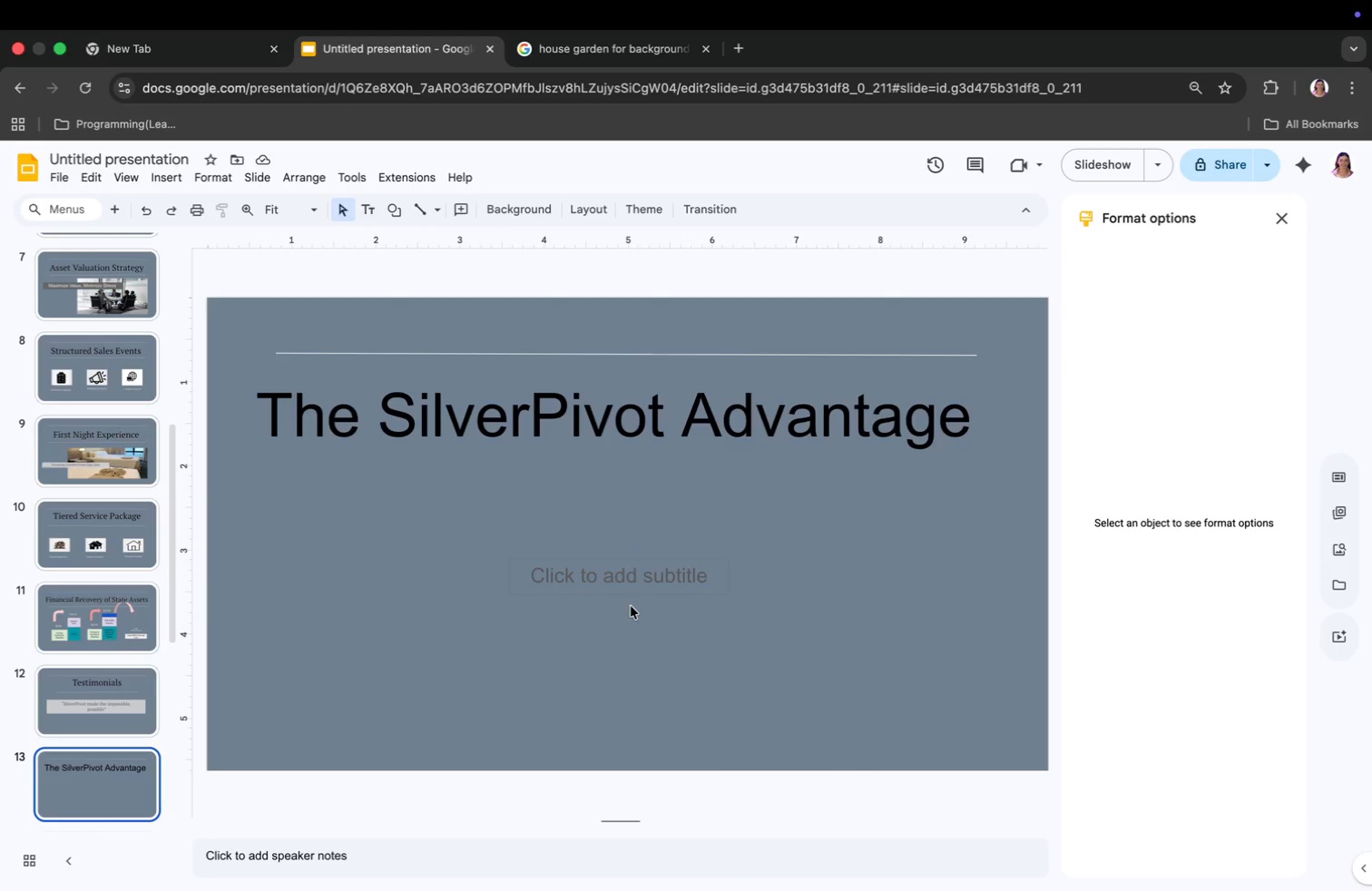 
left_click([650, 573])
 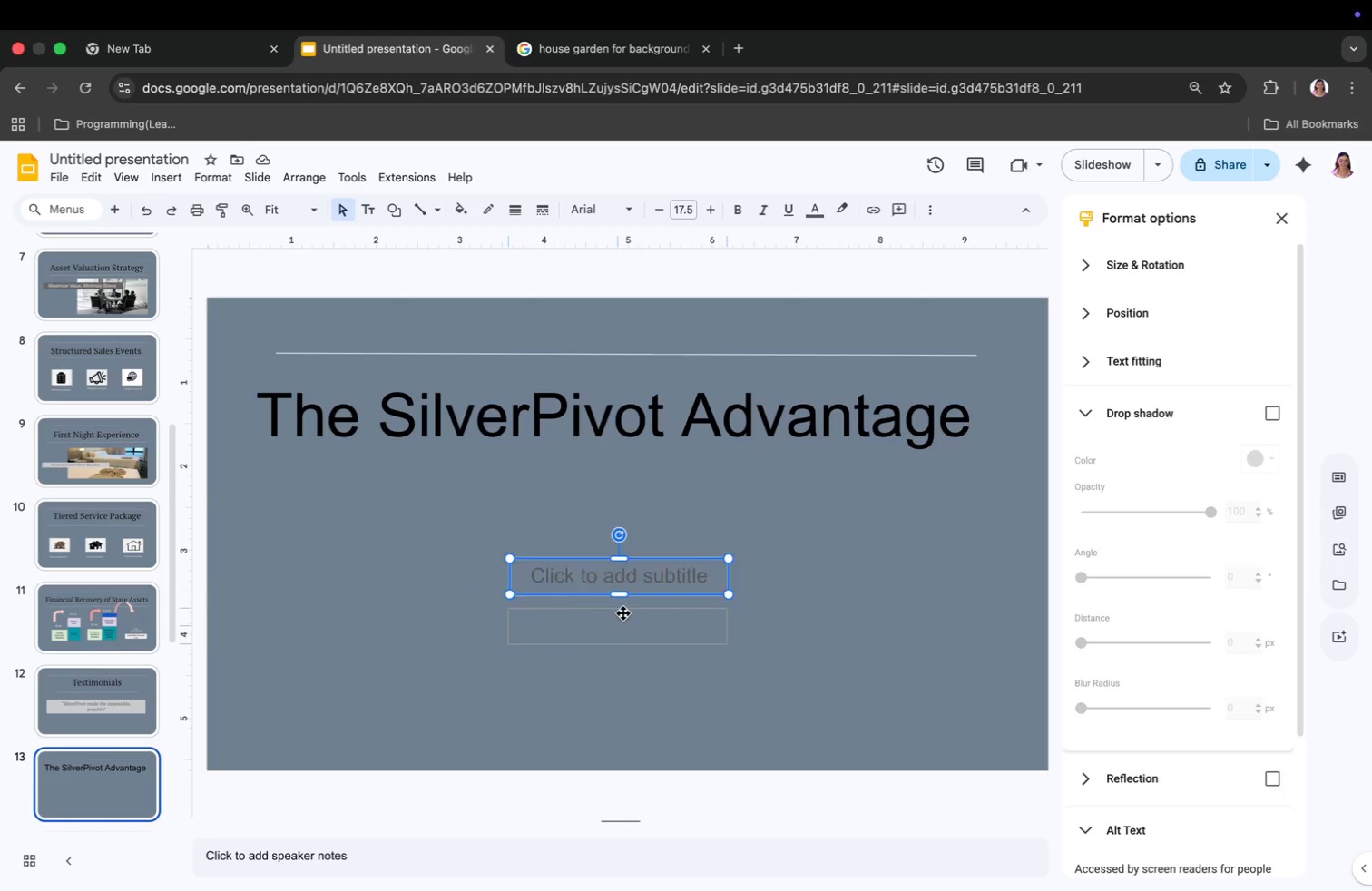 
left_click_drag(start_coordinate=[625, 564], to_coordinate=[623, 613])
 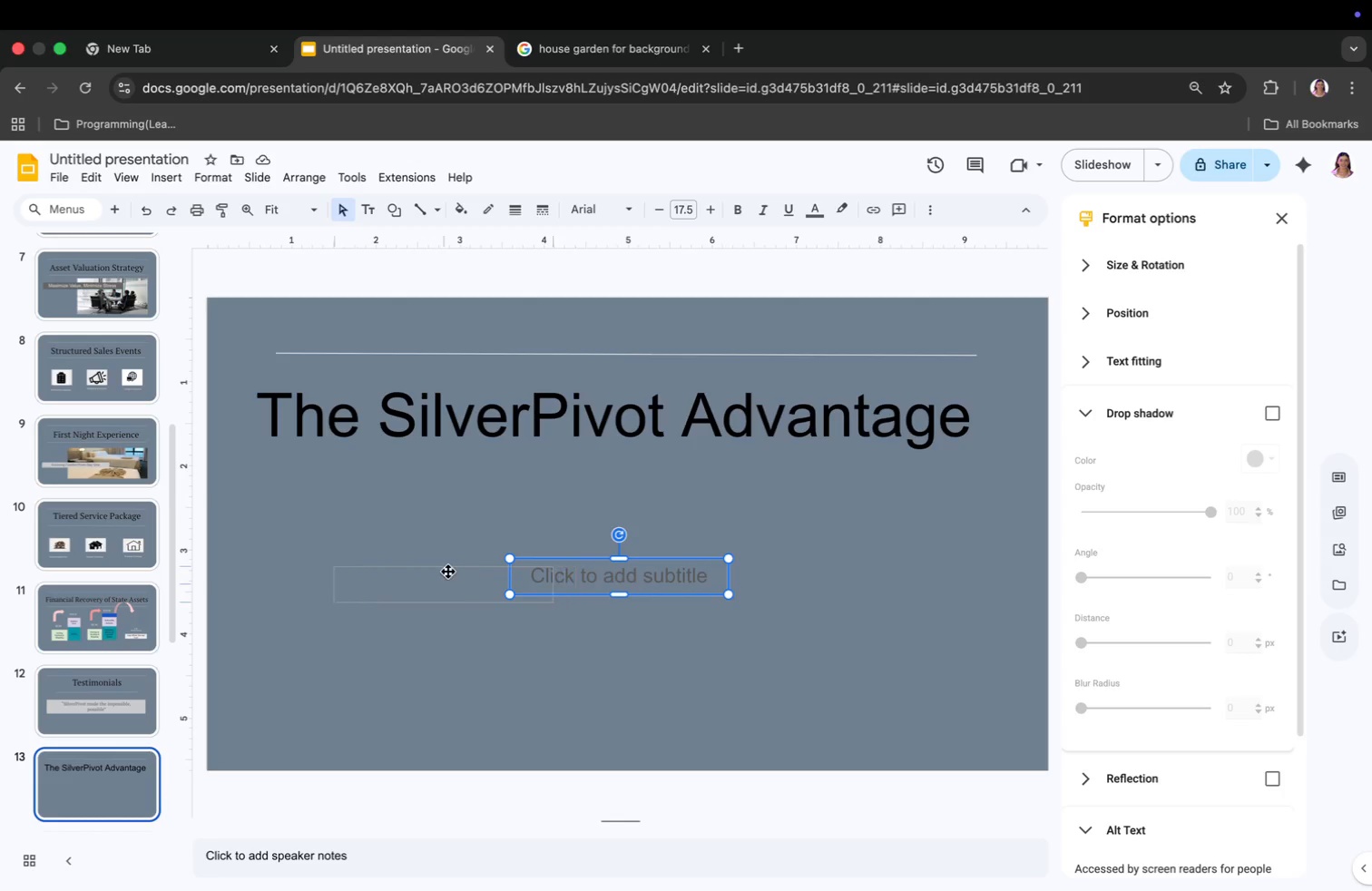 
left_click([172, 175])
 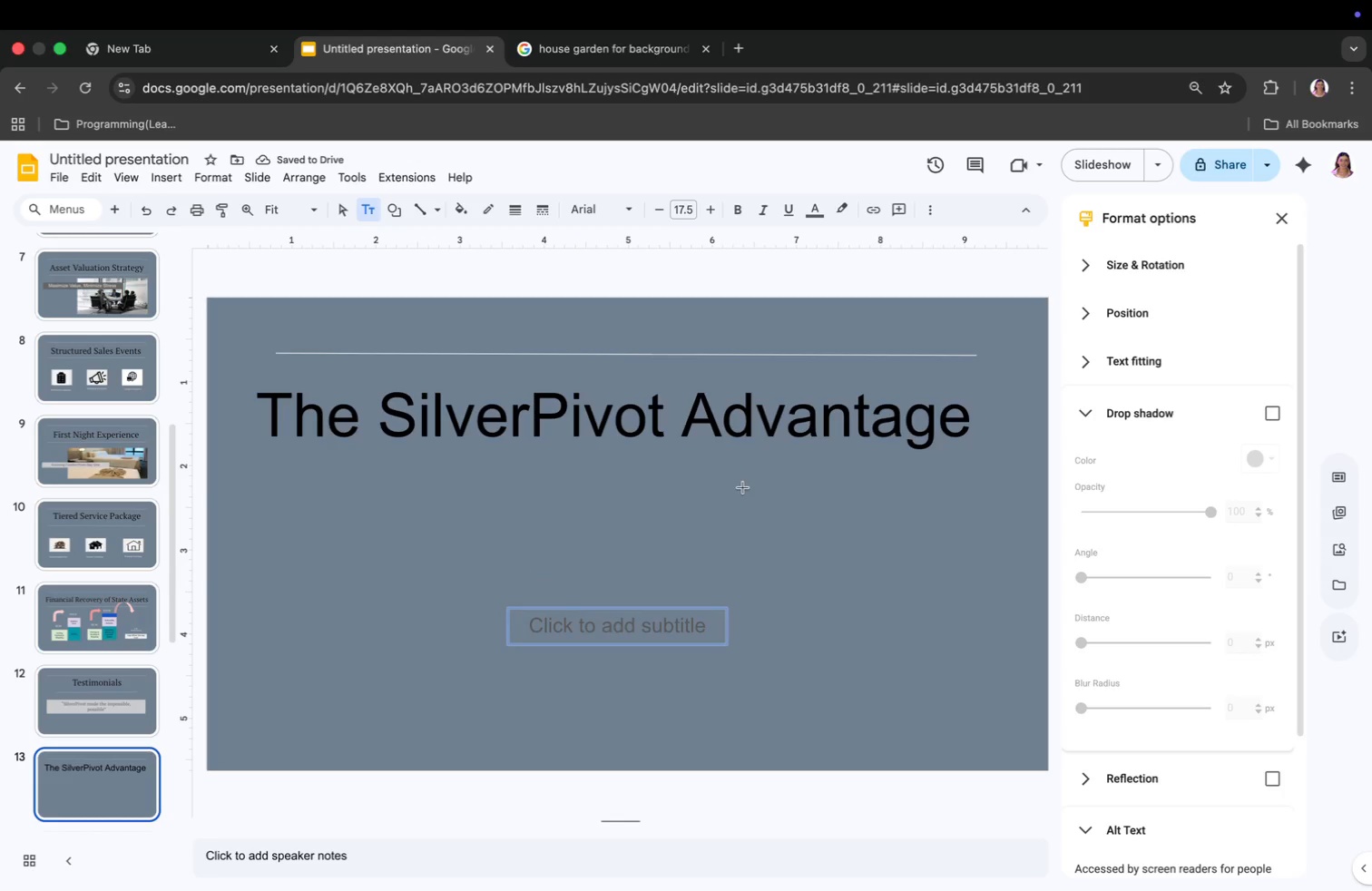 
left_click([945, 612])
 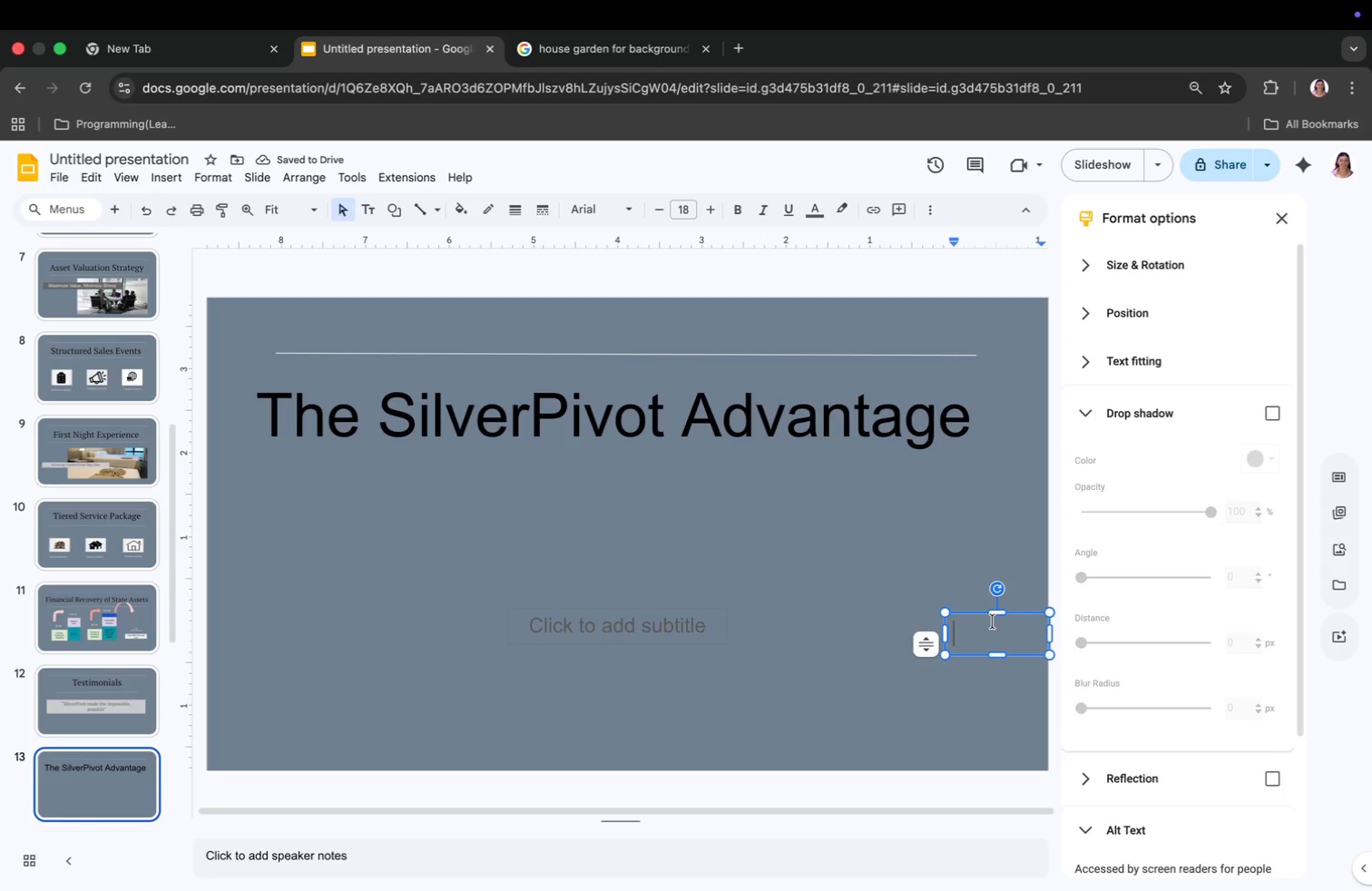 
wait(5.58)
 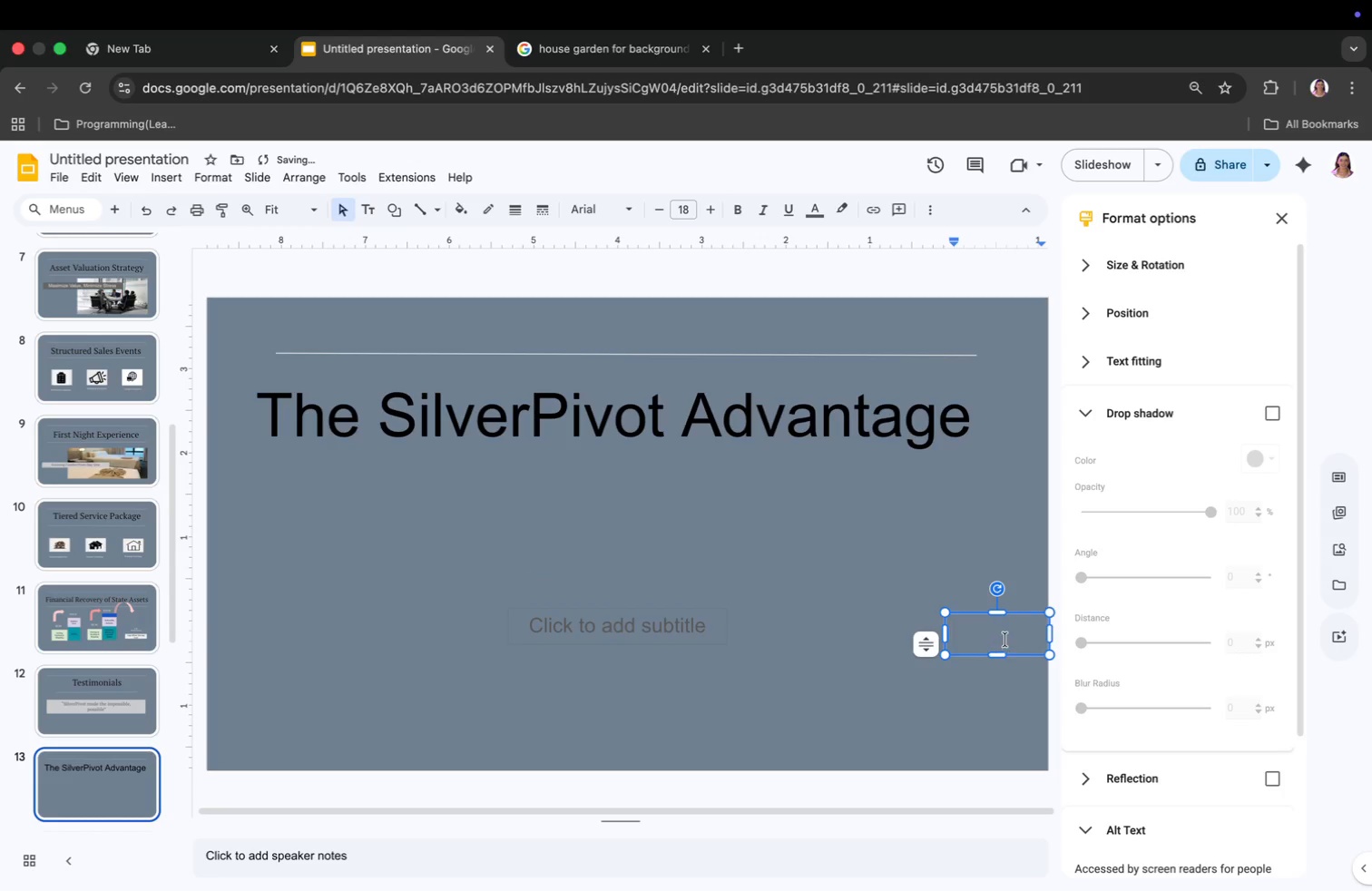 
left_click_drag(start_coordinate=[1004, 616], to_coordinate=[345, 548])
 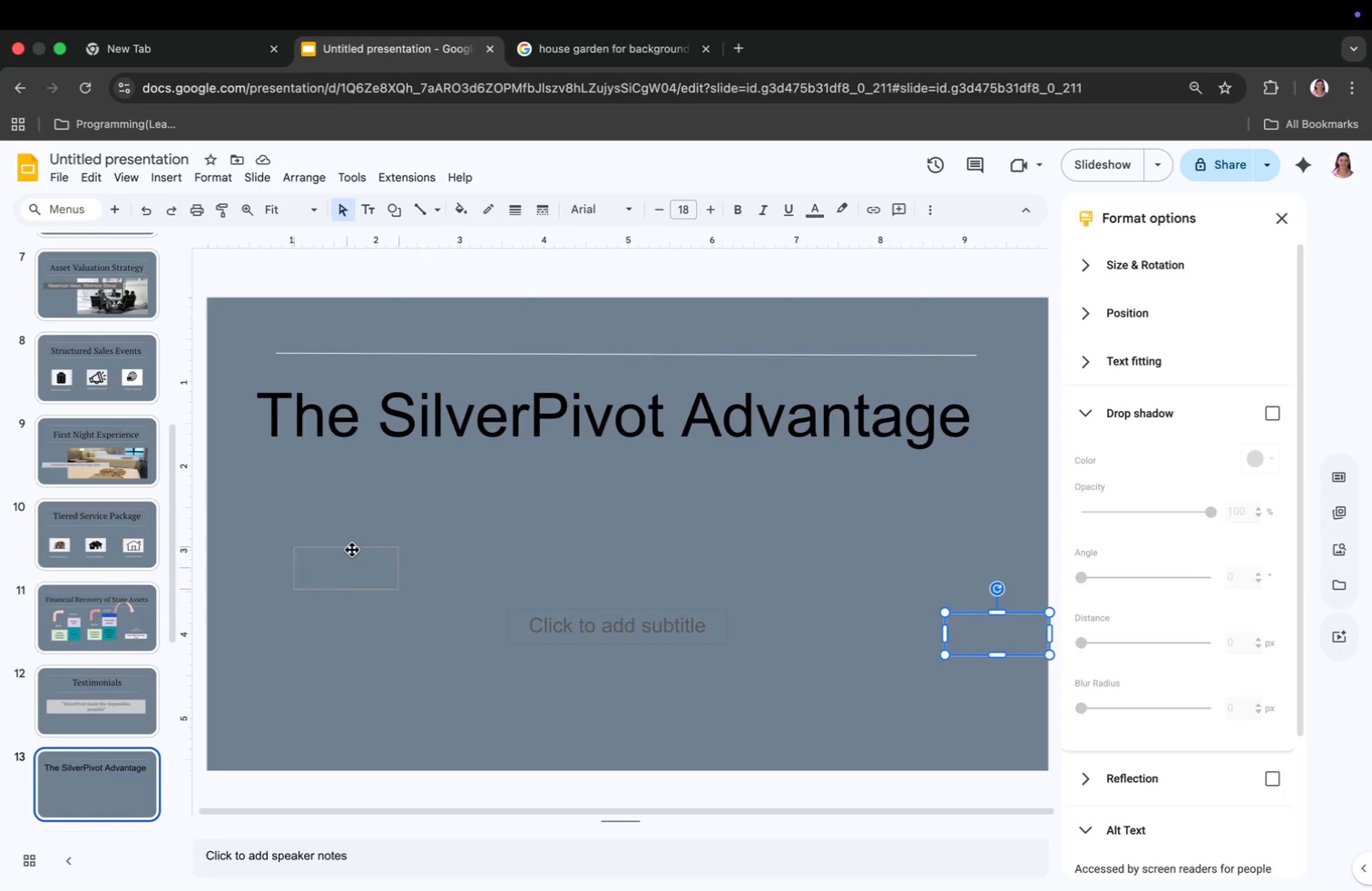 
key(Meta+C)
 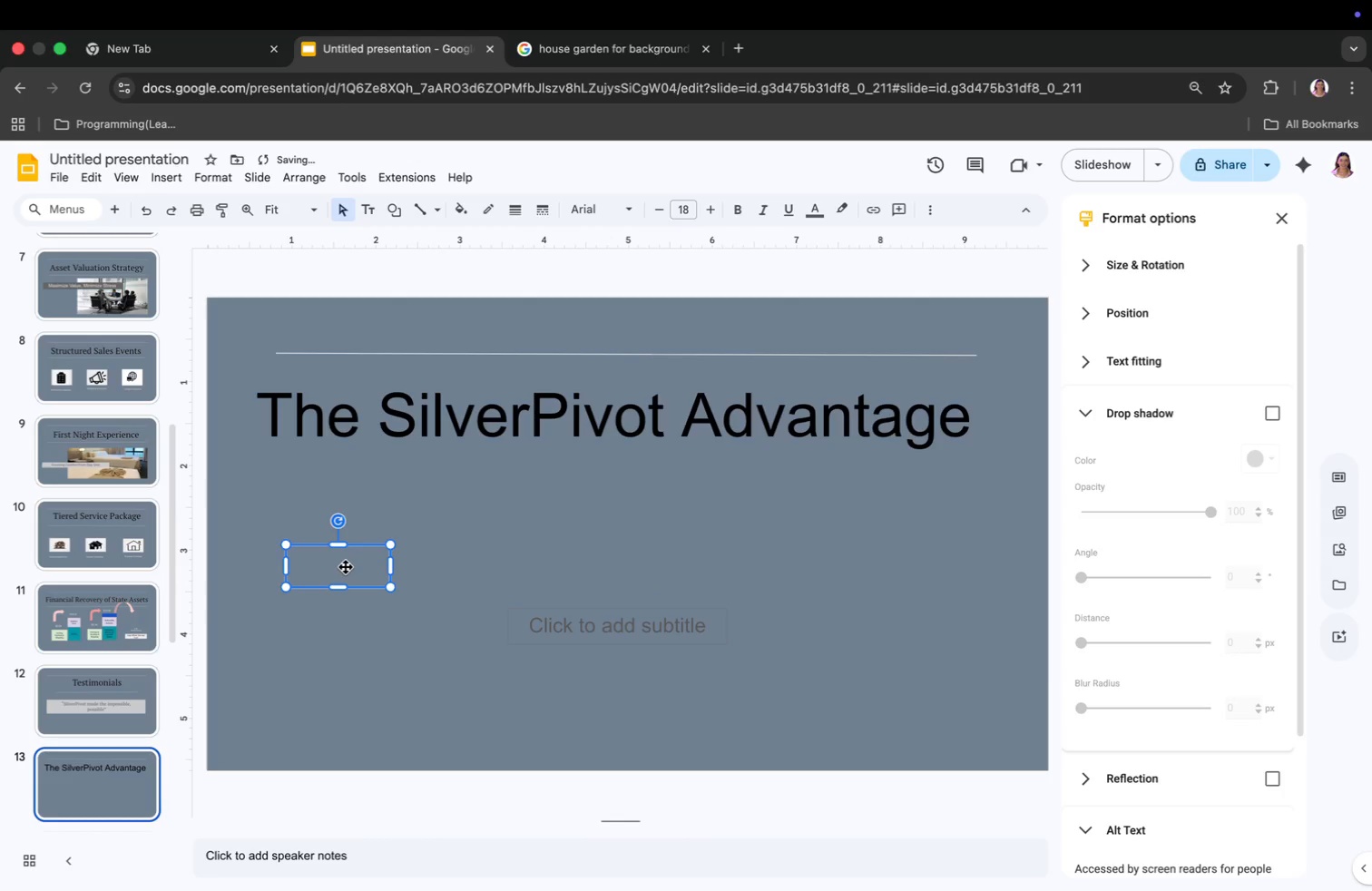 
key(Meta+CommandLeft)
 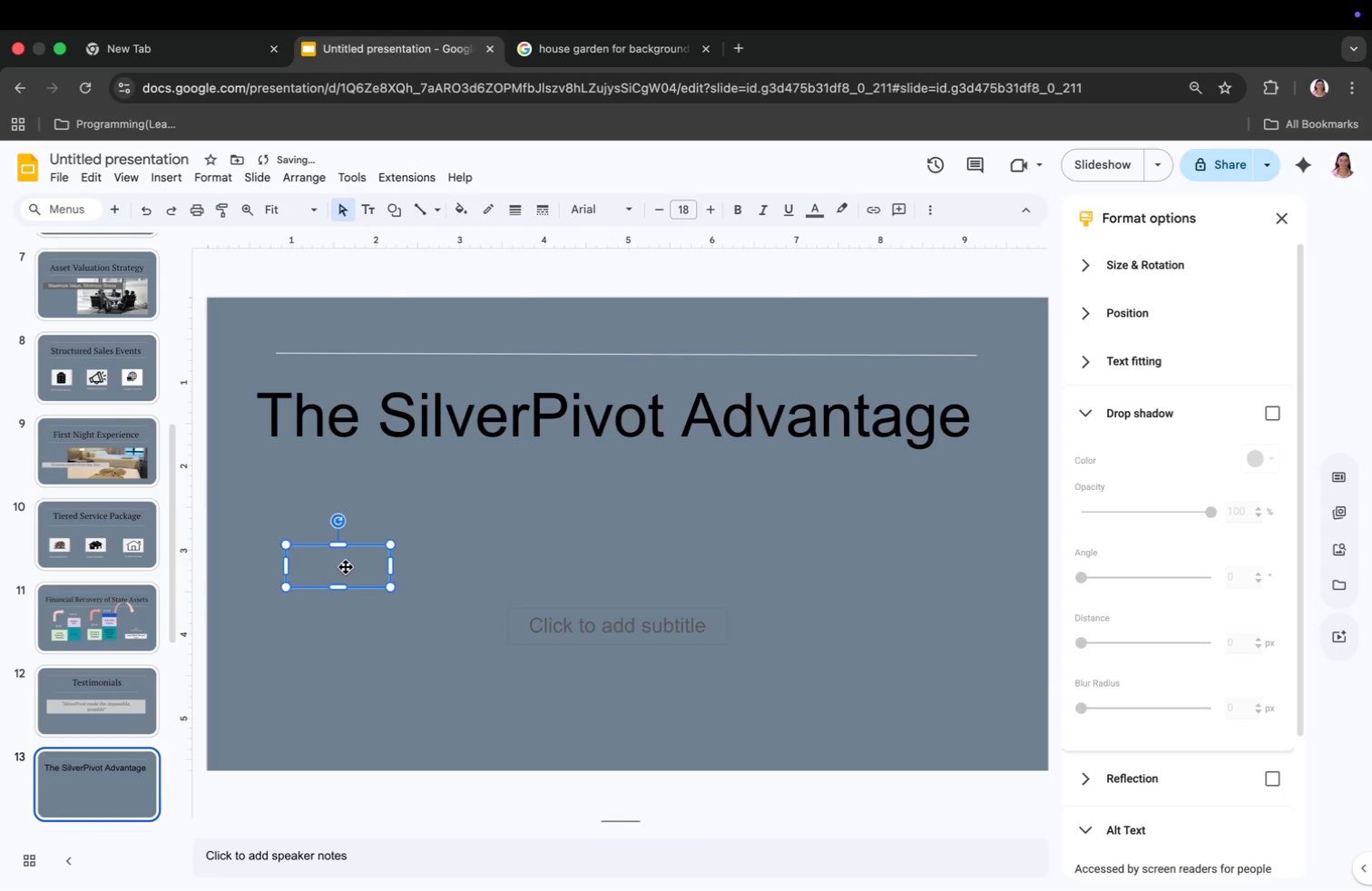 
key(Meta+V)
 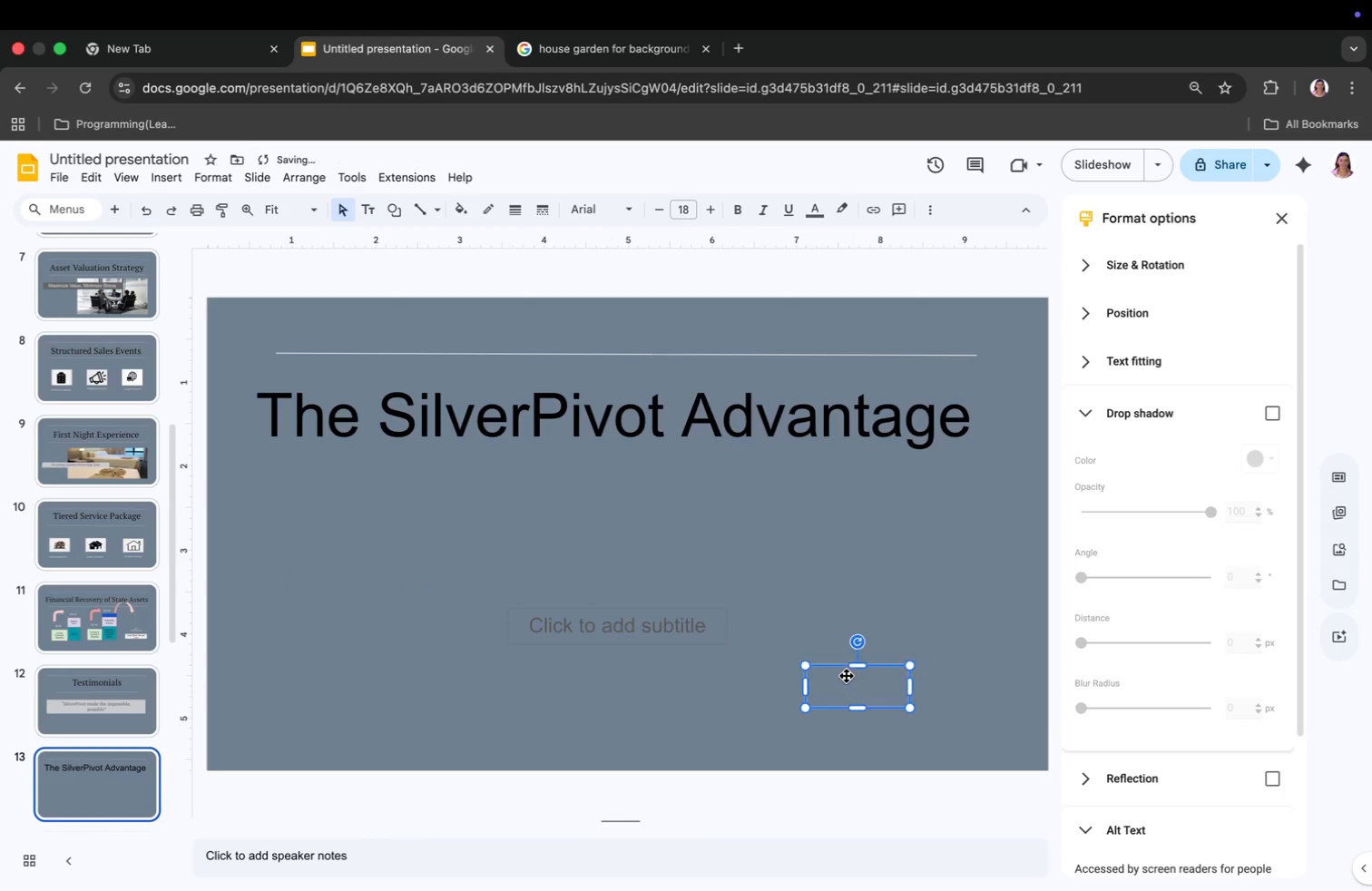 
left_click_drag(start_coordinate=[348, 573], to_coordinate=[854, 679])
 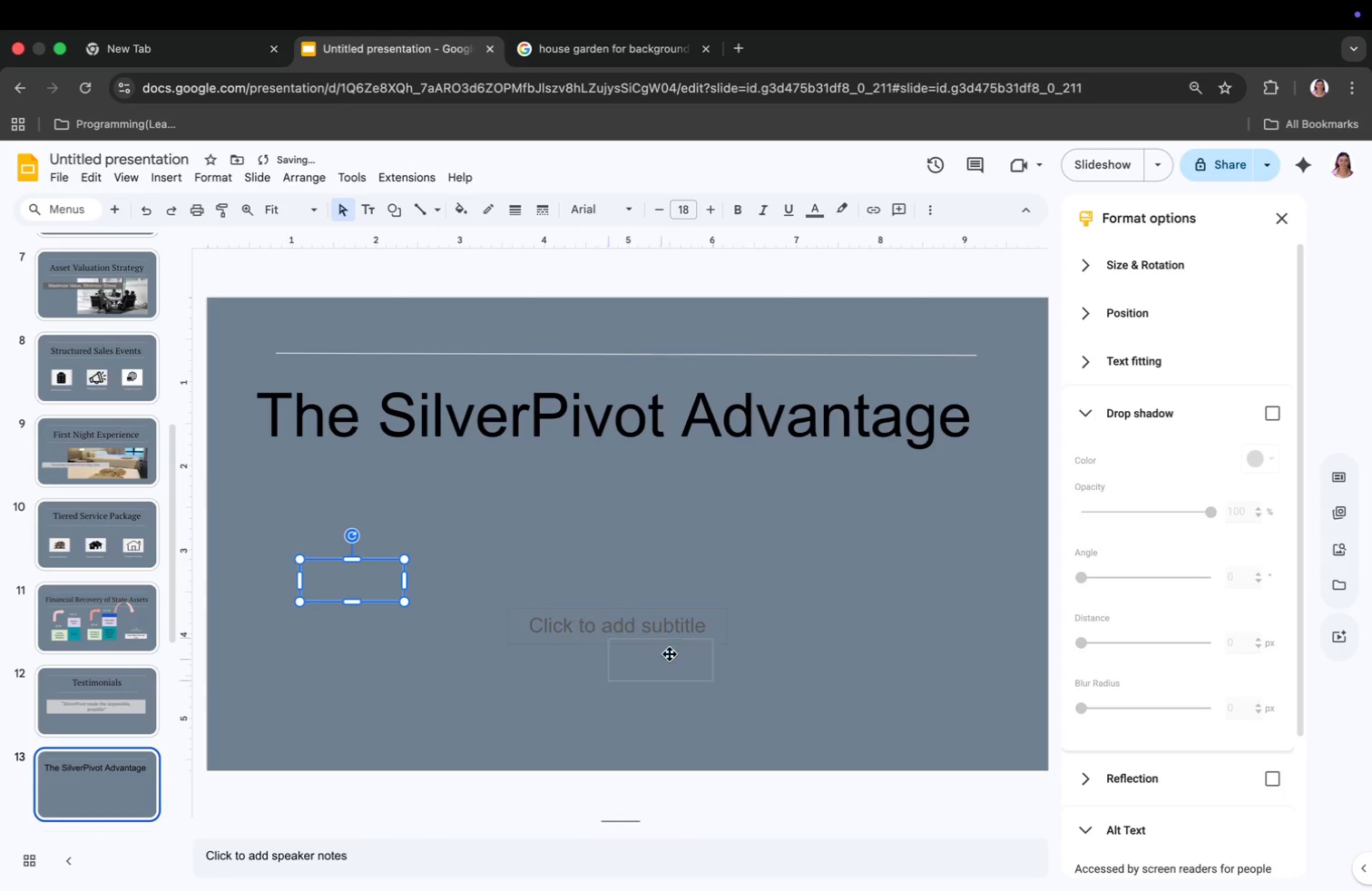 
left_click([344, 534])
 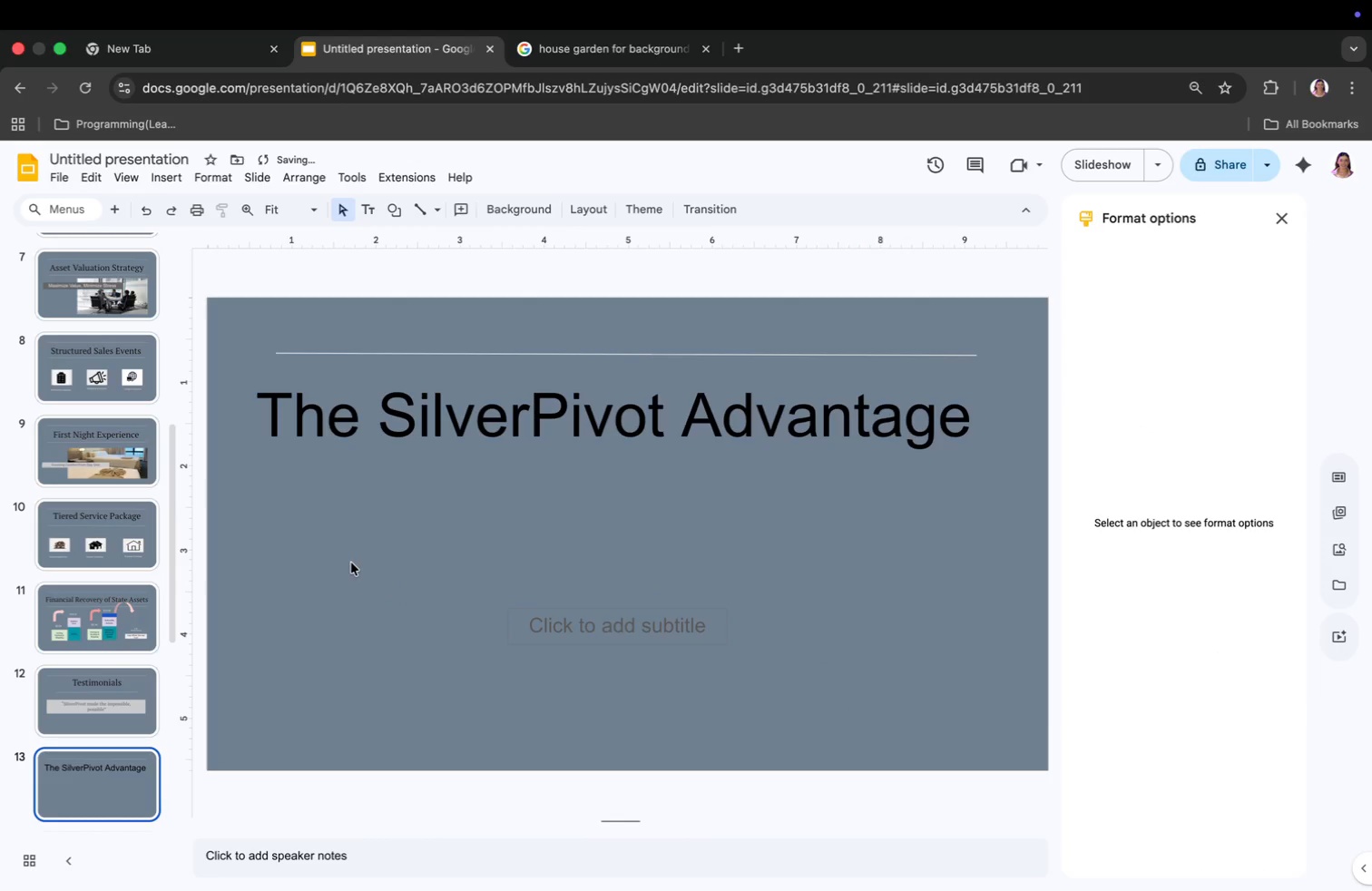 
left_click([352, 565])
 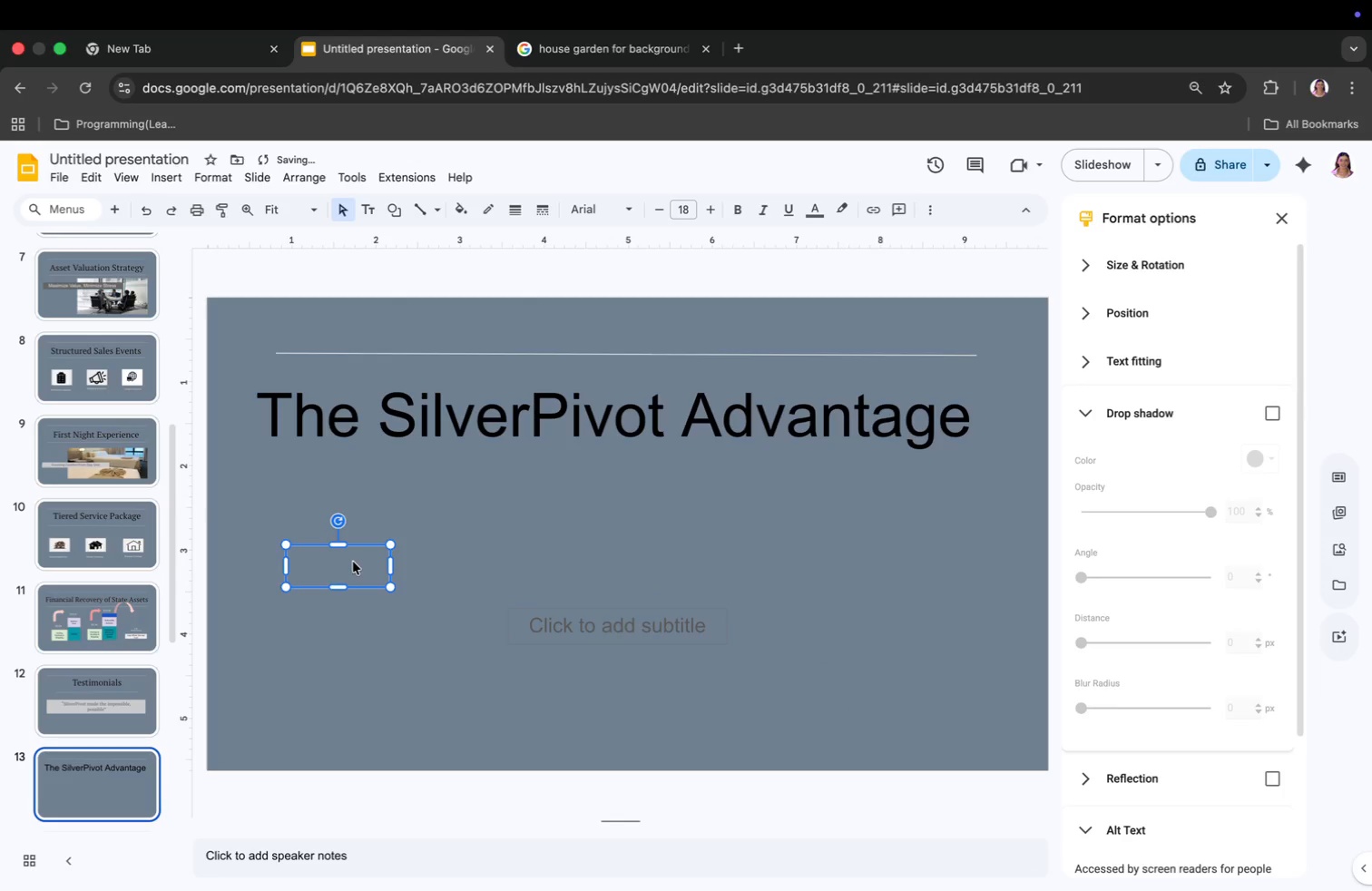 
left_click_drag(start_coordinate=[338, 556], to_coordinate=[359, 549])
 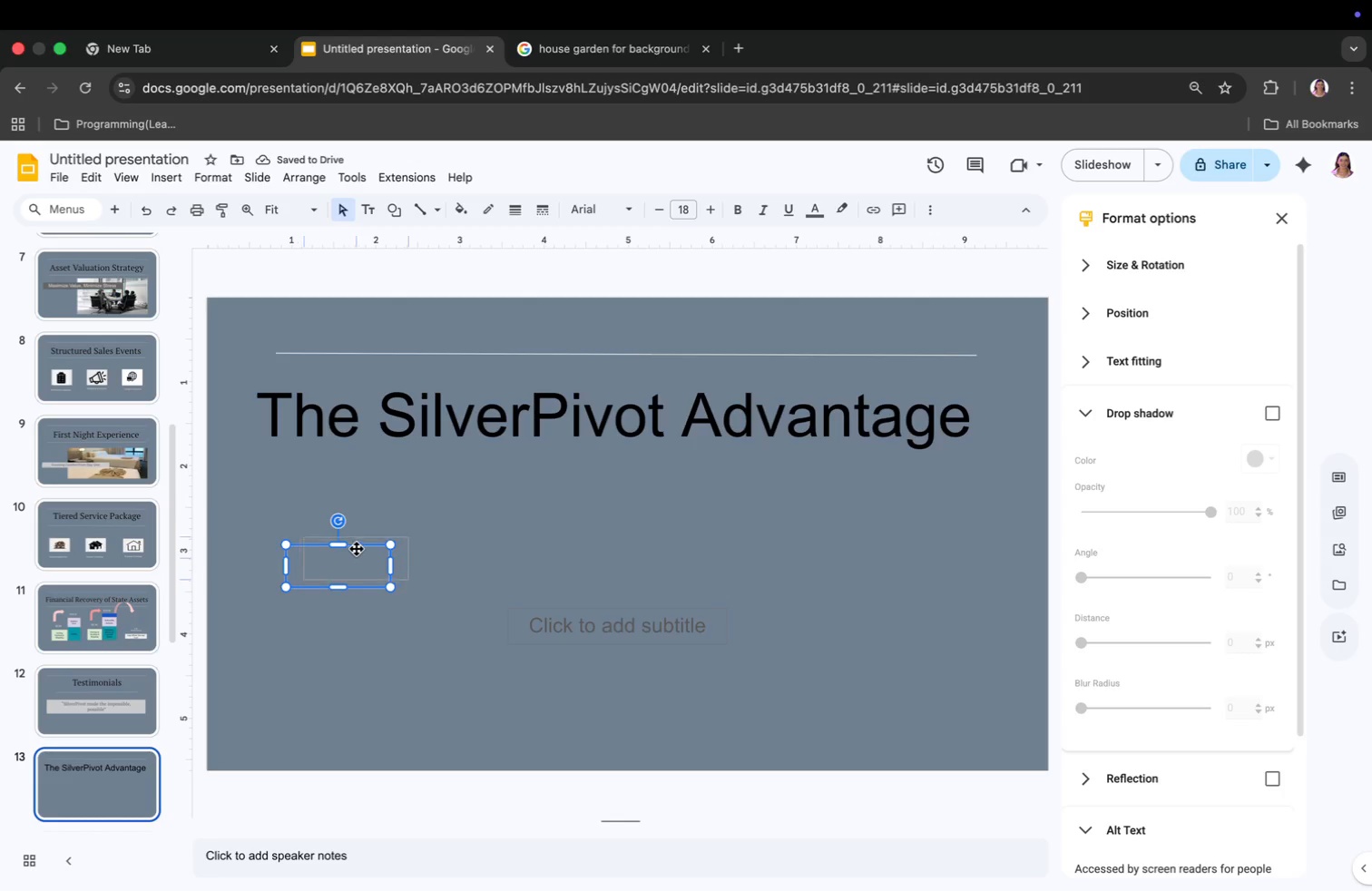 
left_click([360, 553])
 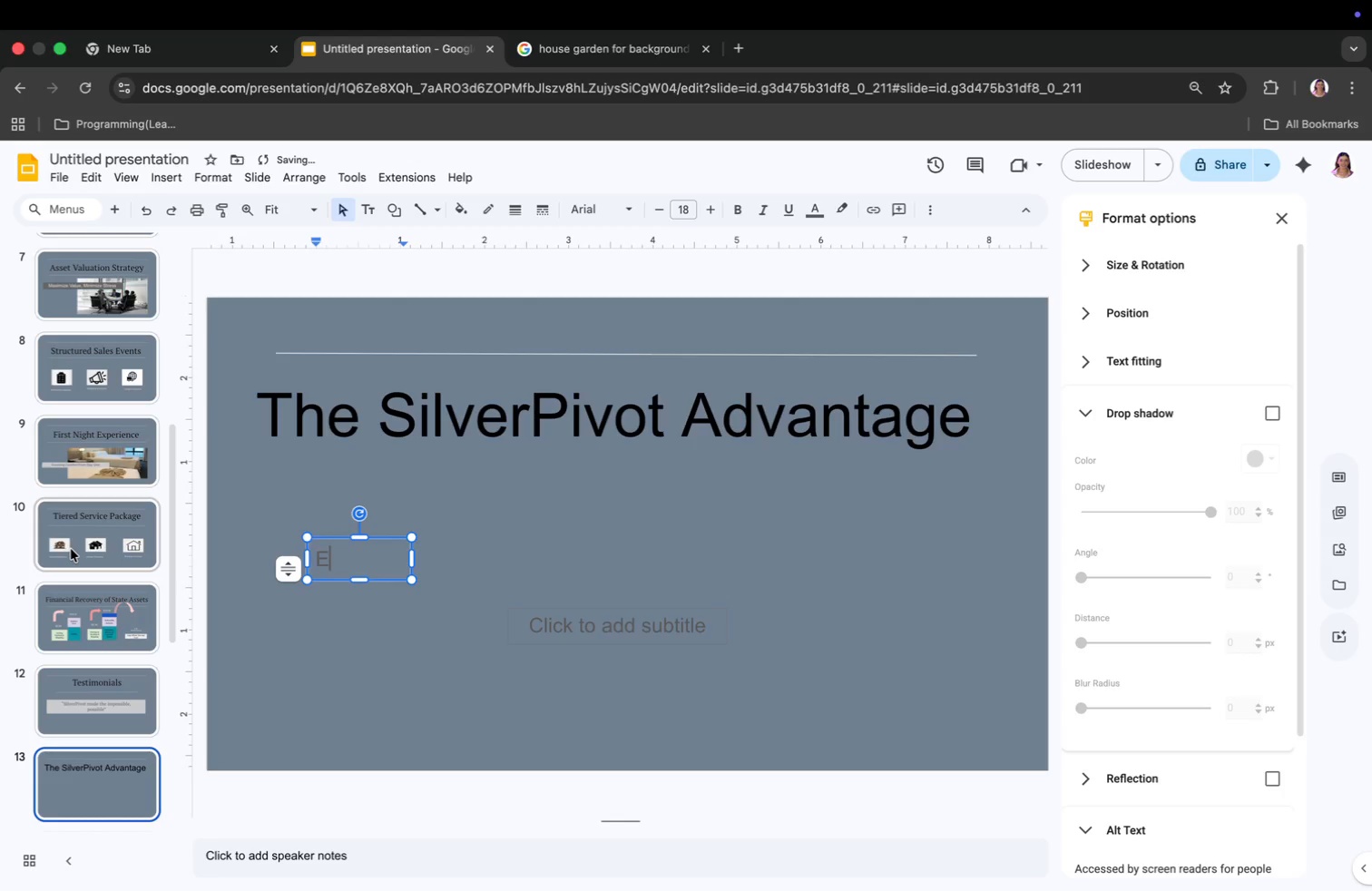 
type(Empathy & ri)
 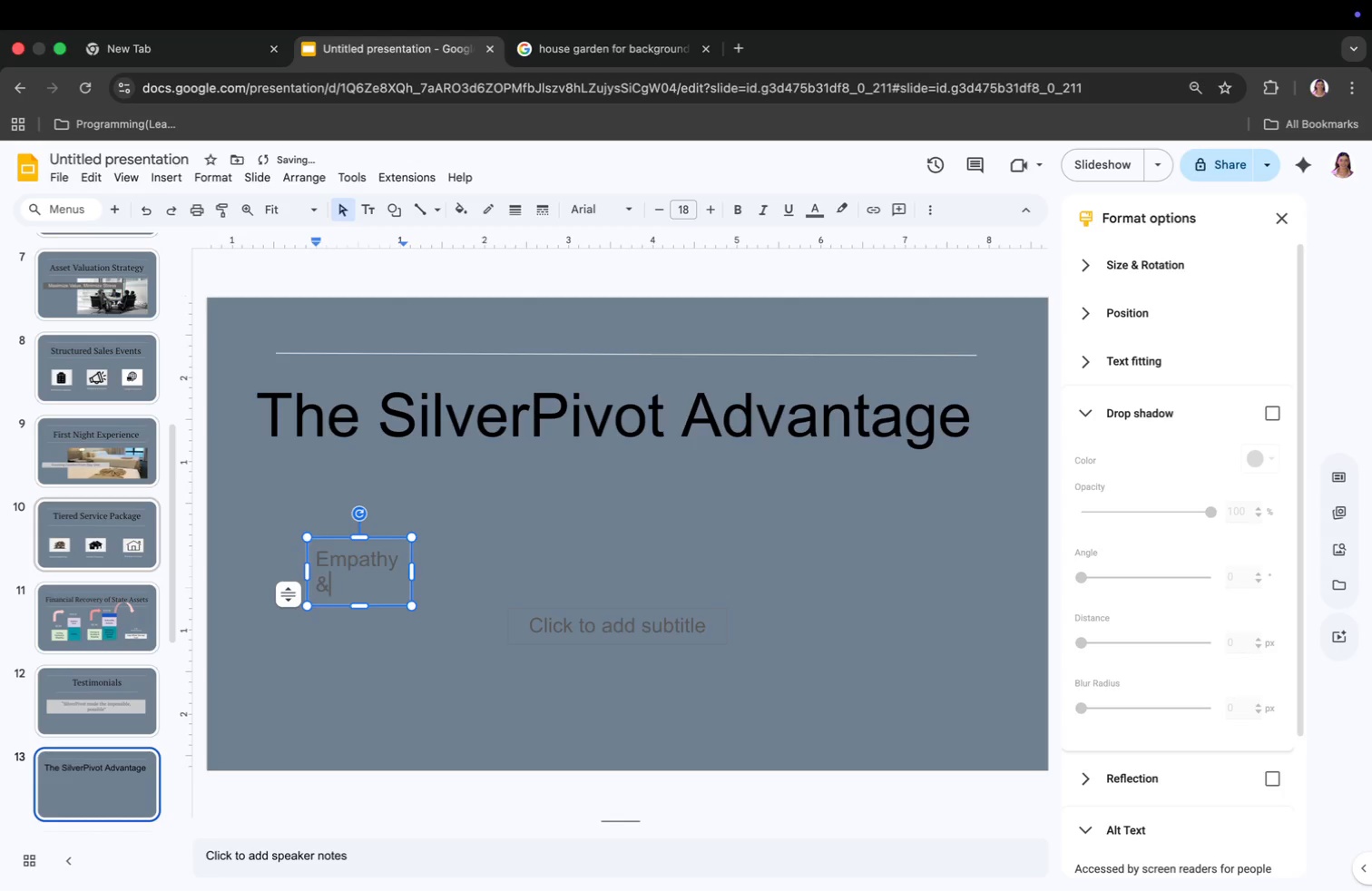 
wait(5.3)
 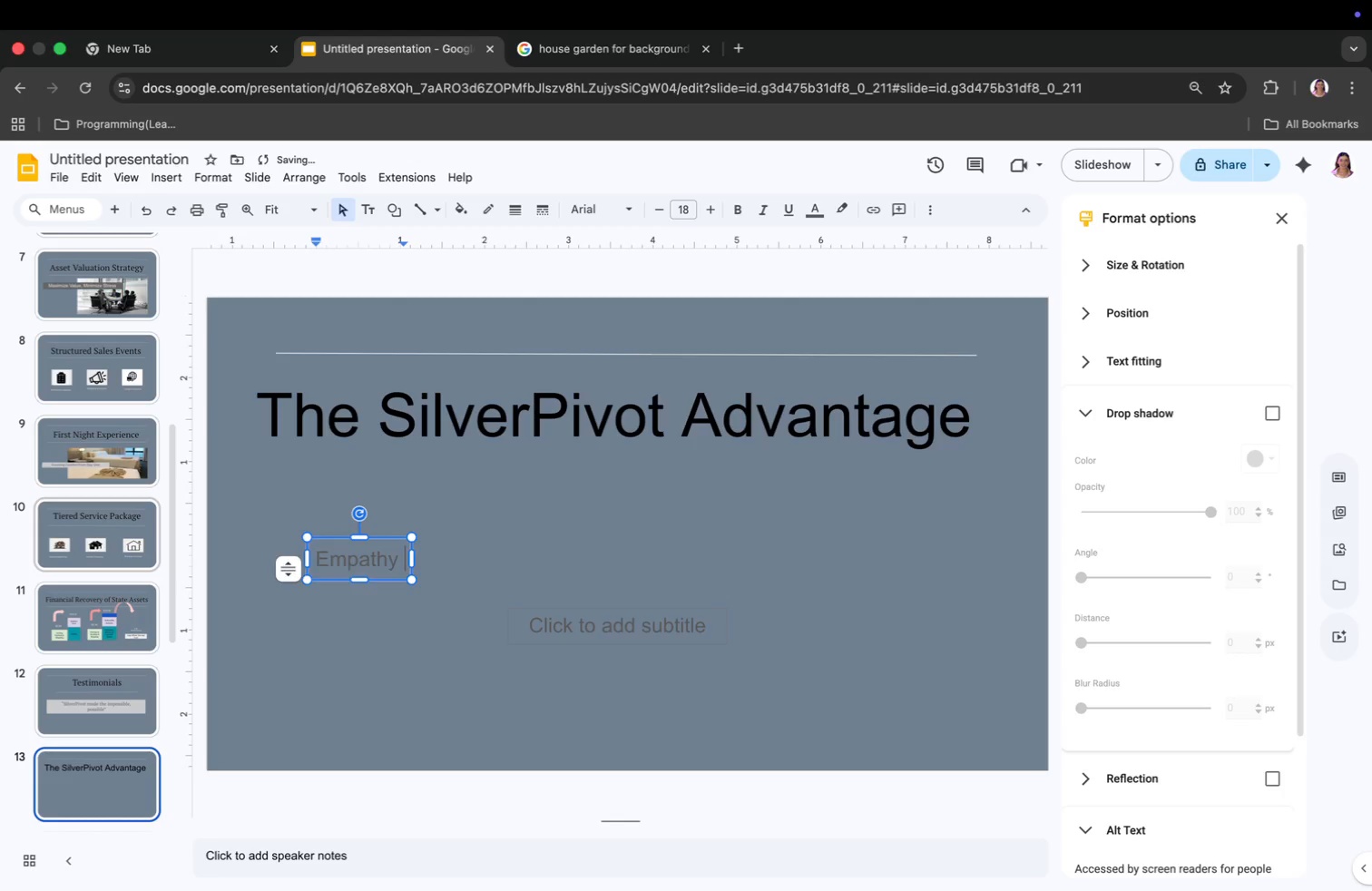 
type(gth-Size)
 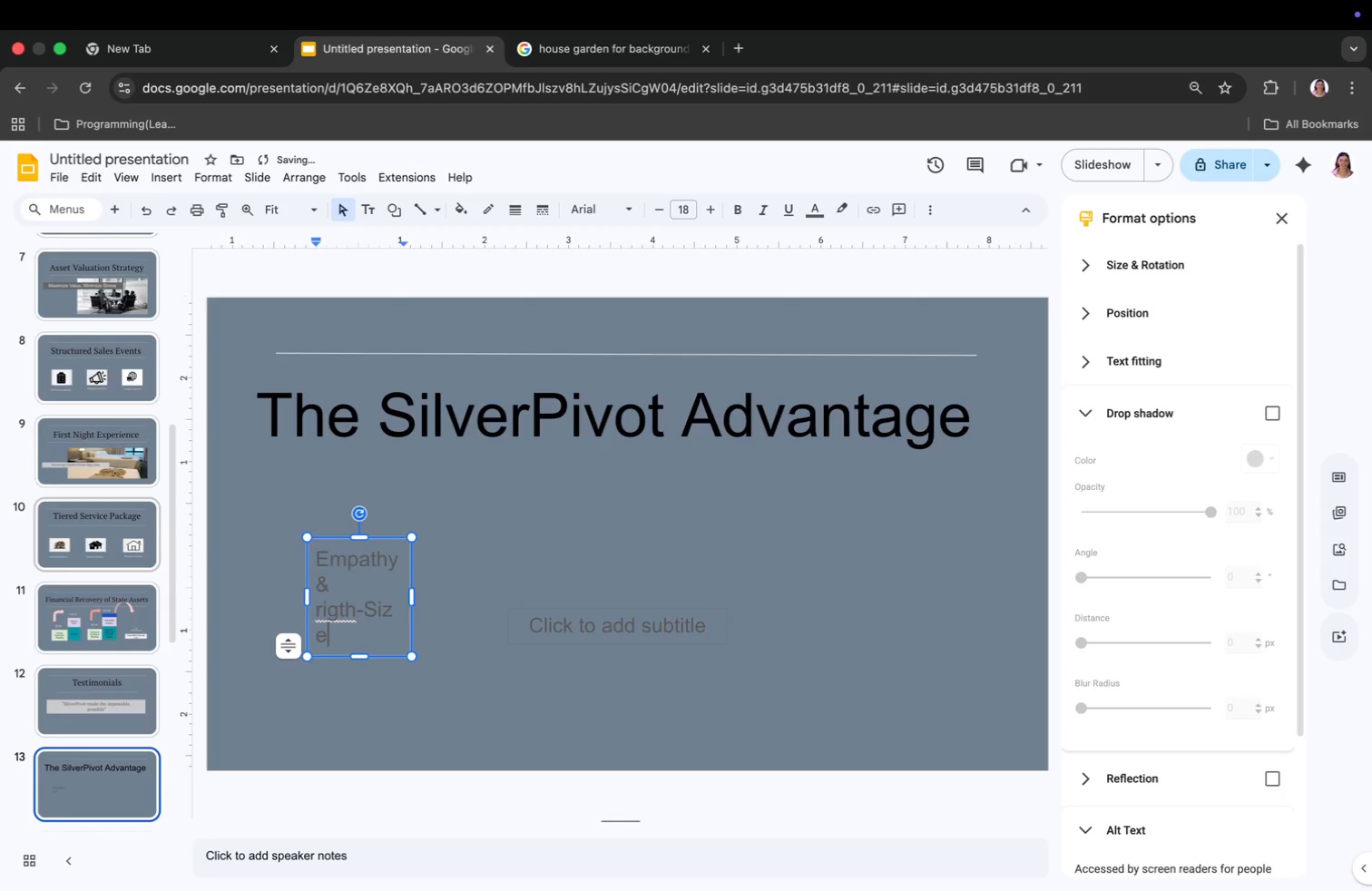 
key(Backspace)
key(Backspace)
type(ht)
 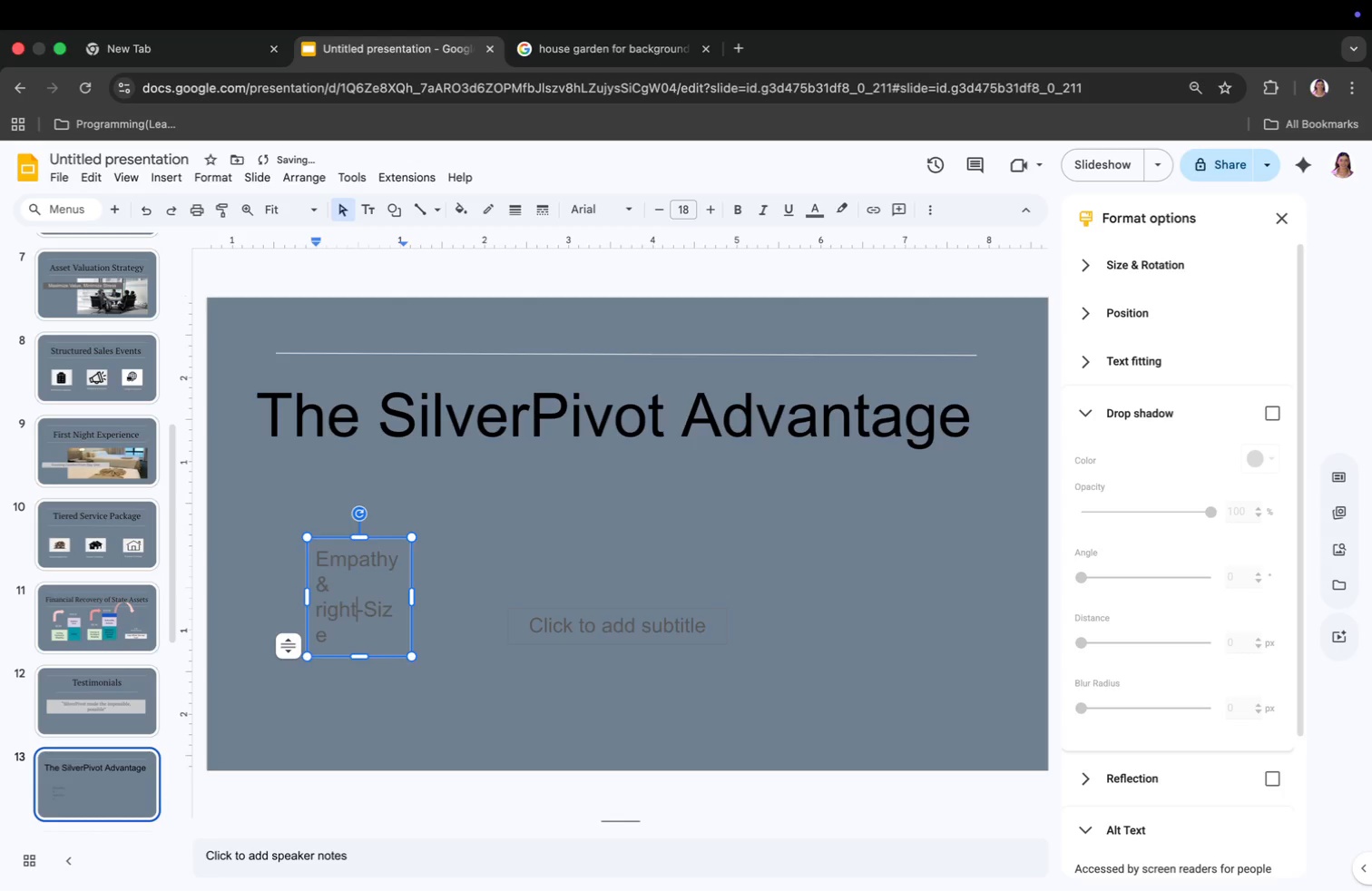 
left_click([879, 680])
 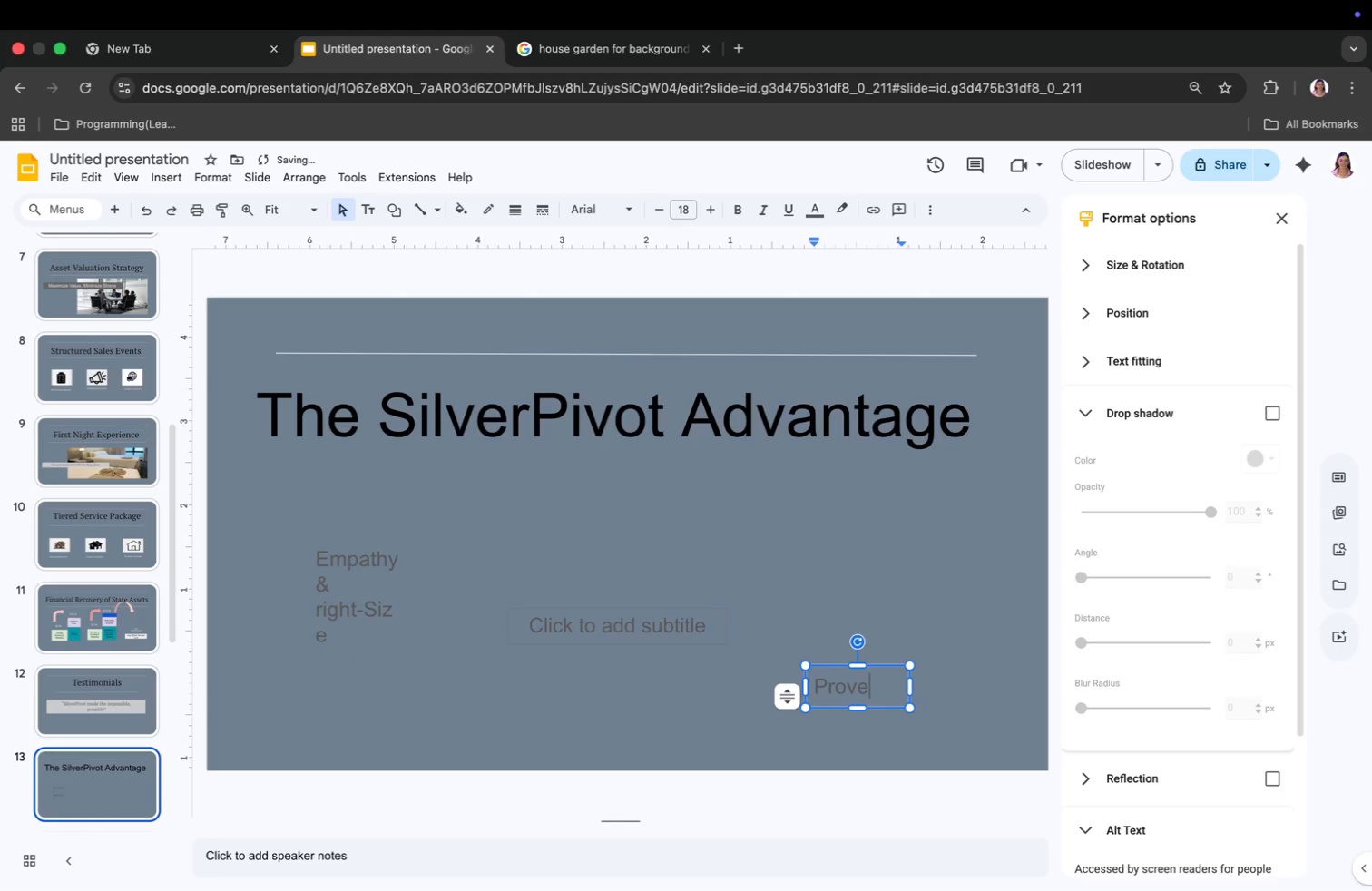 
type(Proven re)
 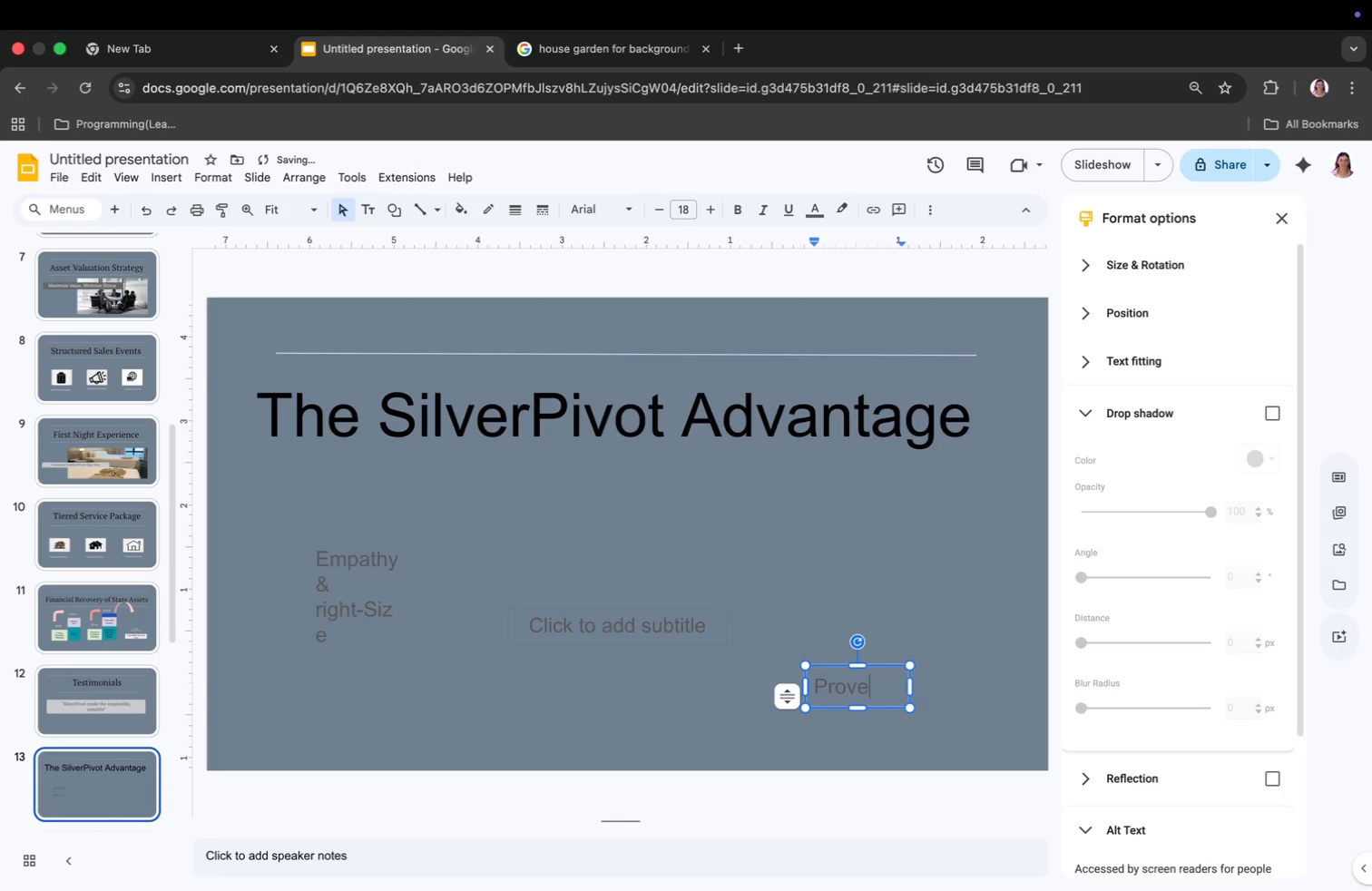 
type(sults)
 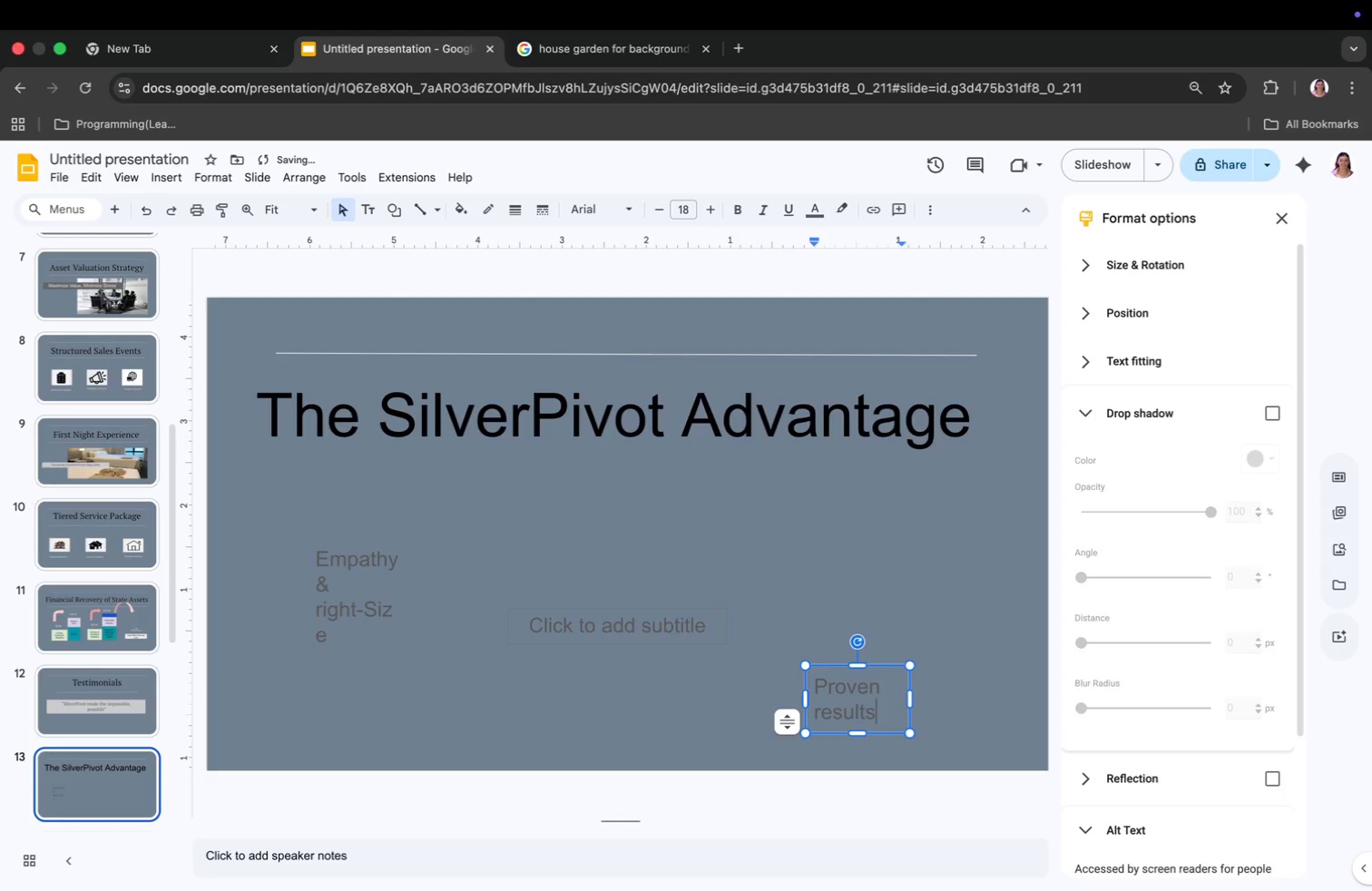 
left_click([623, 625])
 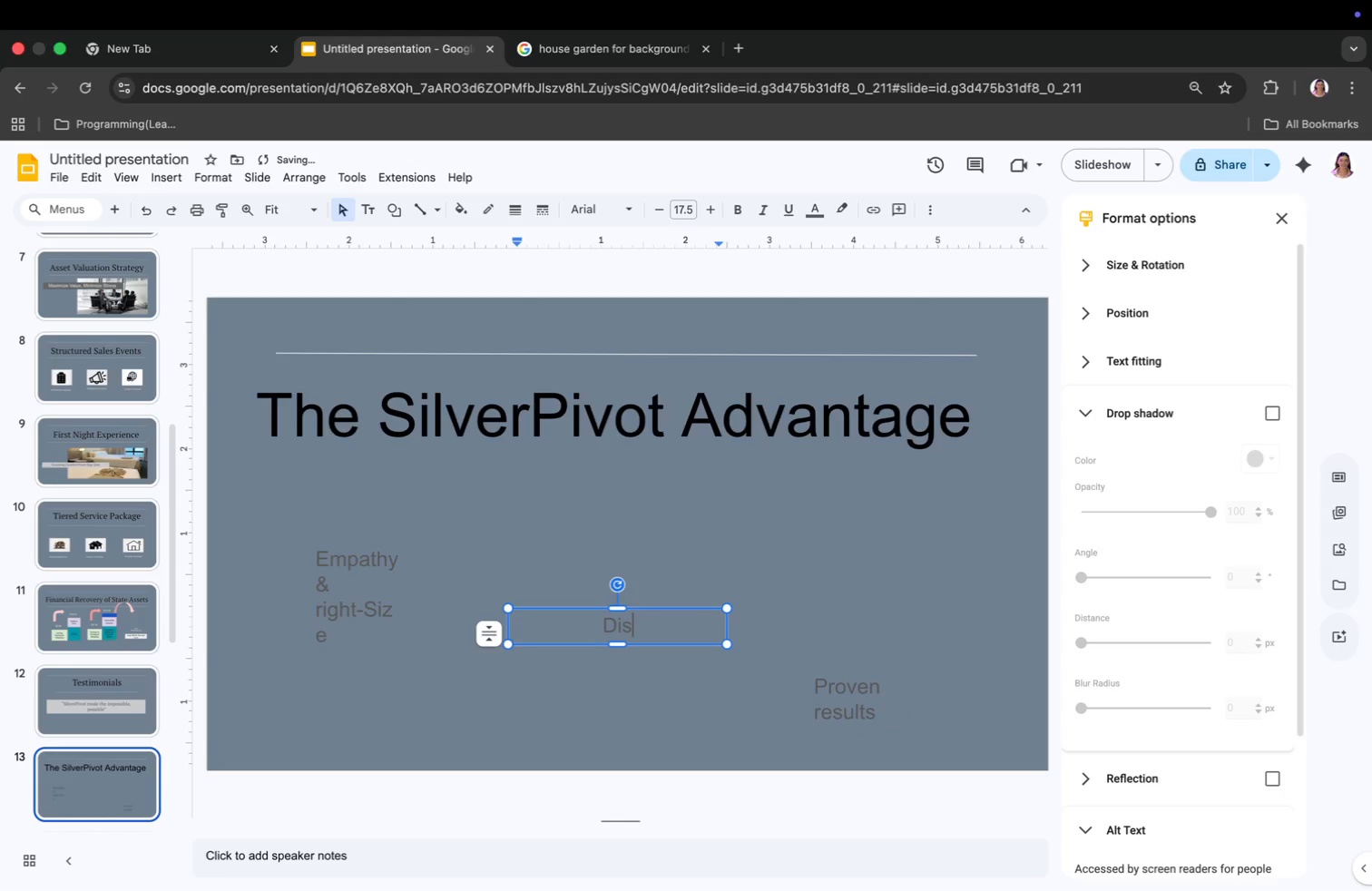 
type(Discretion & Ttrust)
 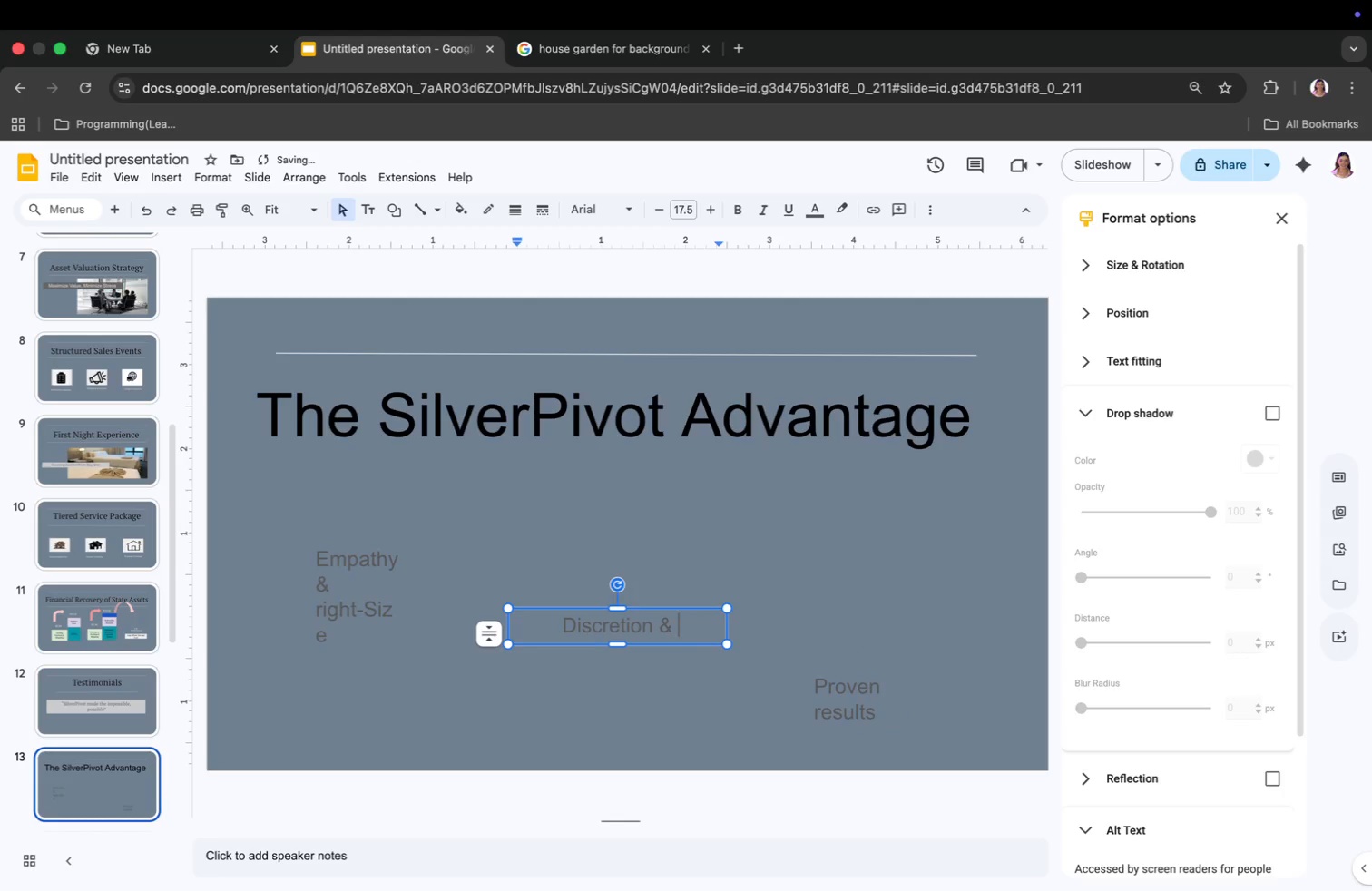 
left_click_drag(start_coordinate=[414, 598], to_coordinate=[538, 597])
 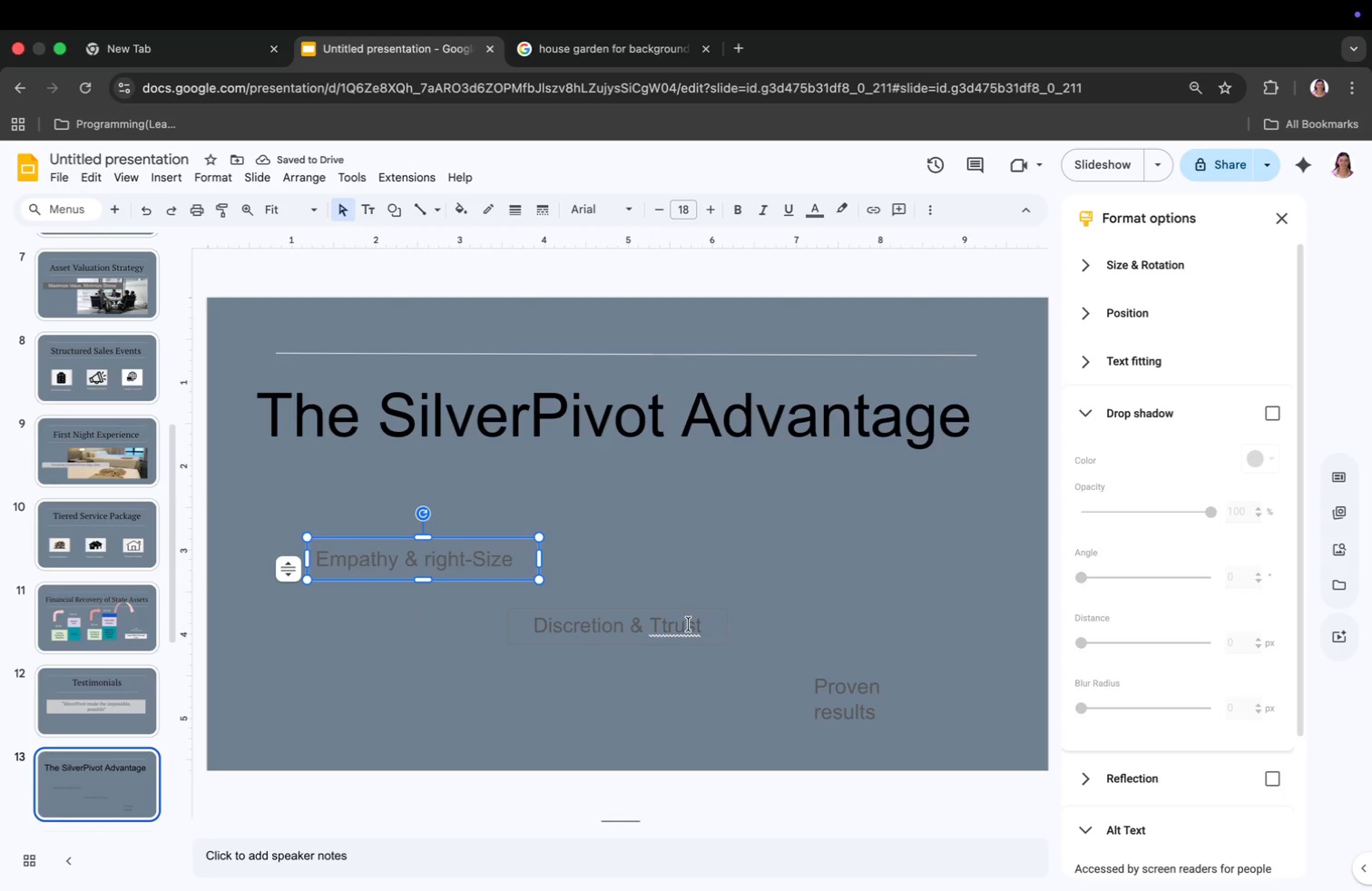 
left_click([660, 624])
 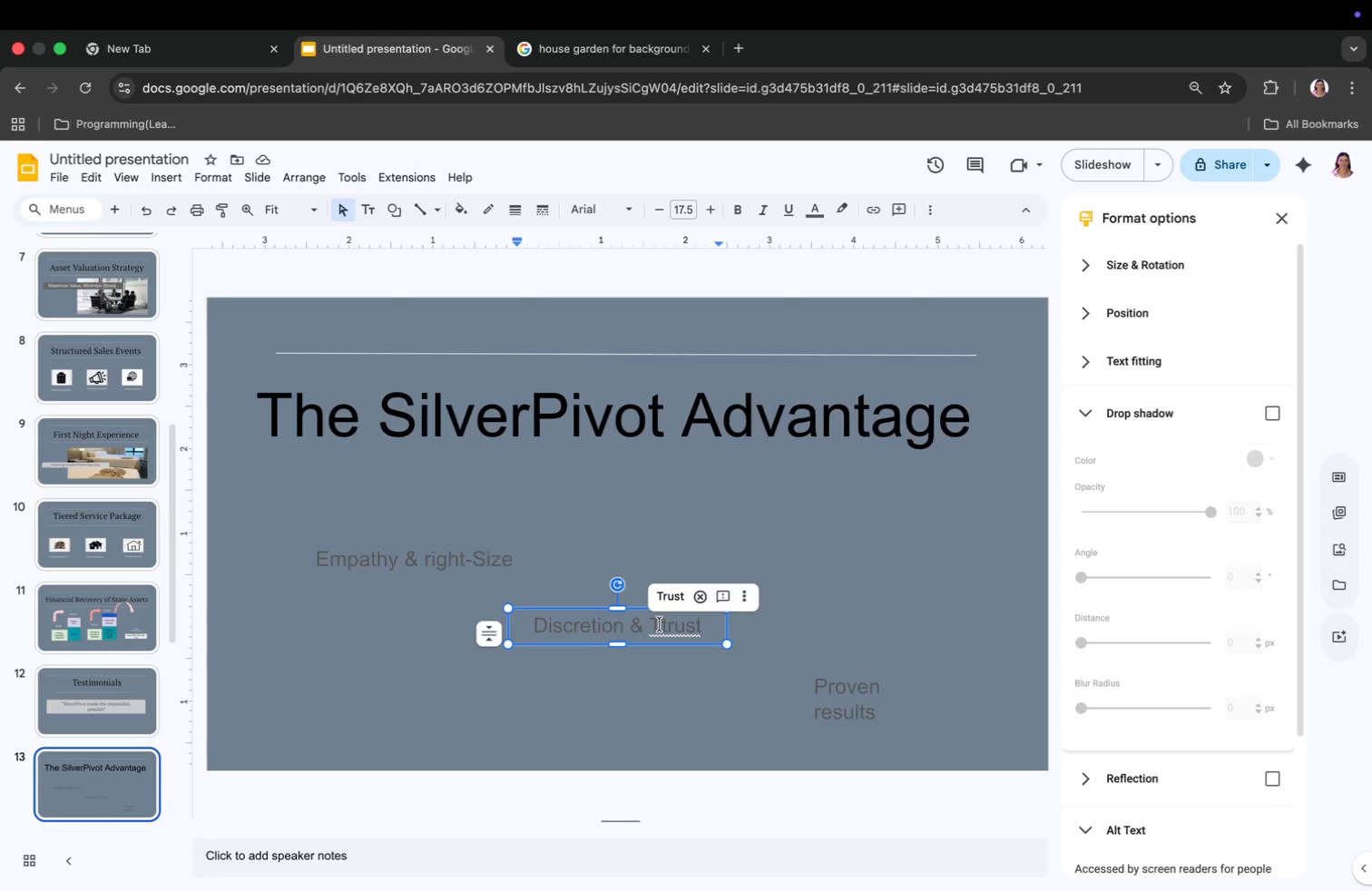 
left_click([671, 599])
 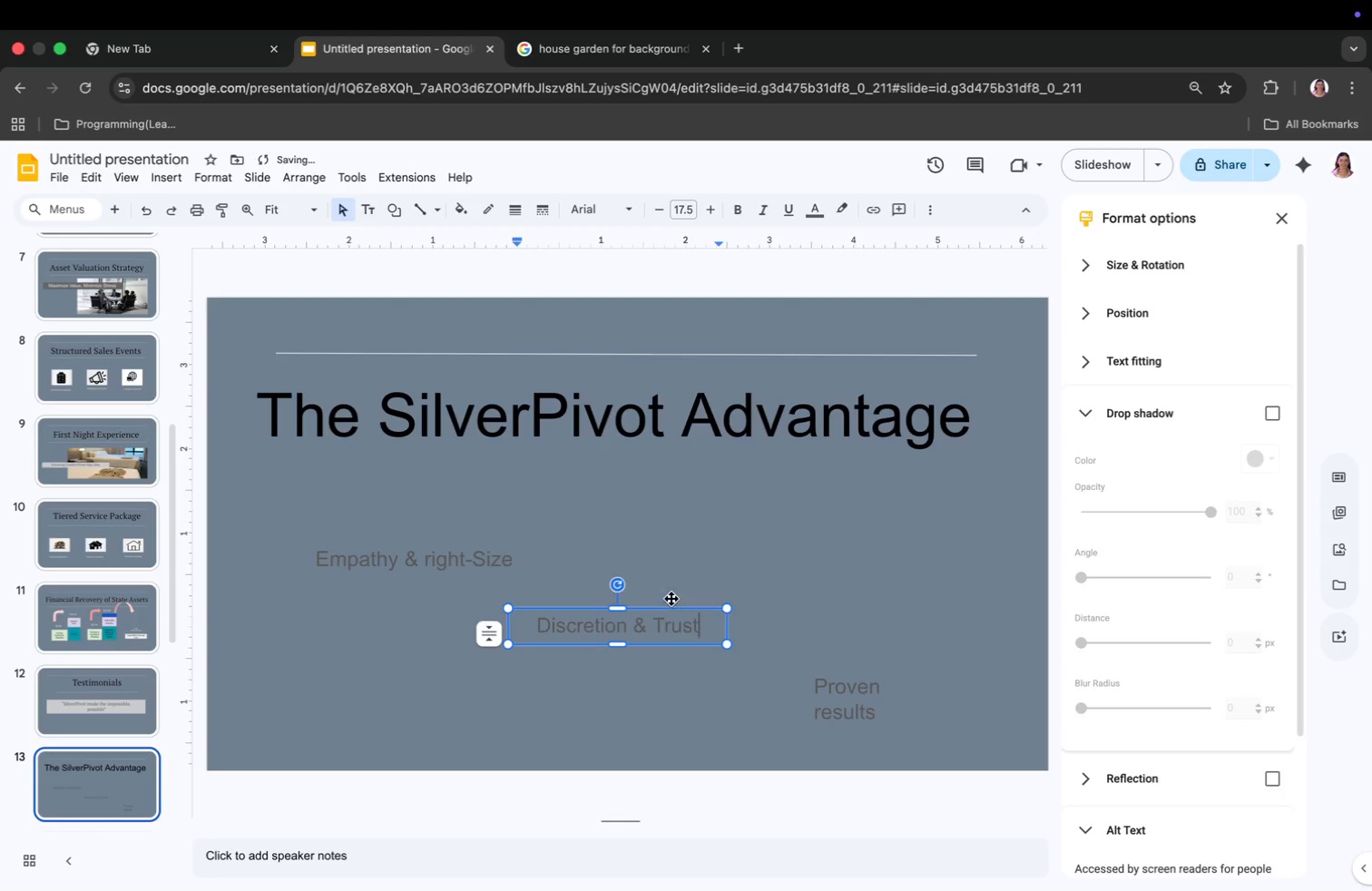 
left_click_drag(start_coordinate=[910, 695], to_coordinate=[1008, 692])
 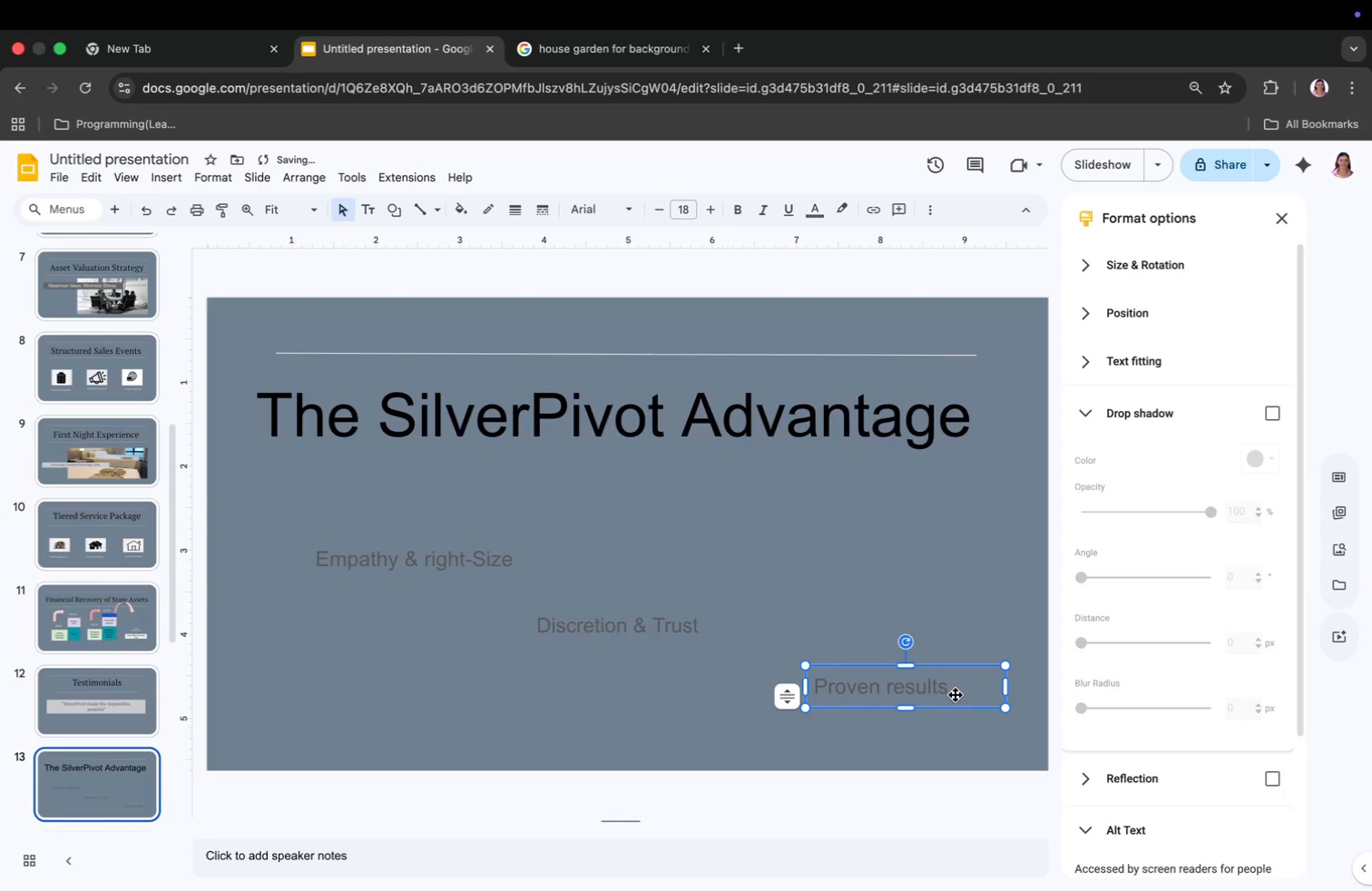 
left_click_drag(start_coordinate=[910, 670], to_coordinate=[829, 669])
 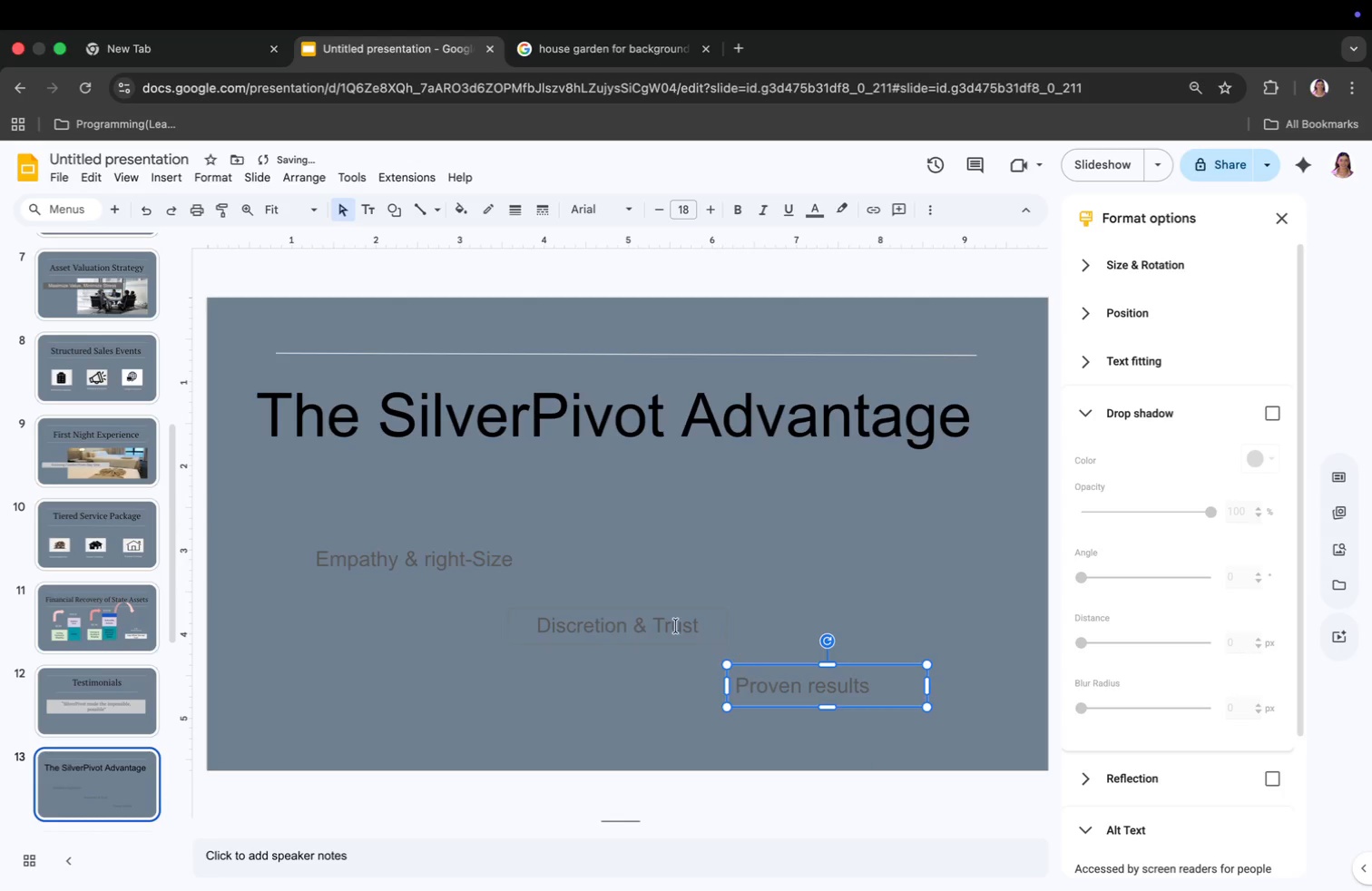 
left_click([451, 571])
 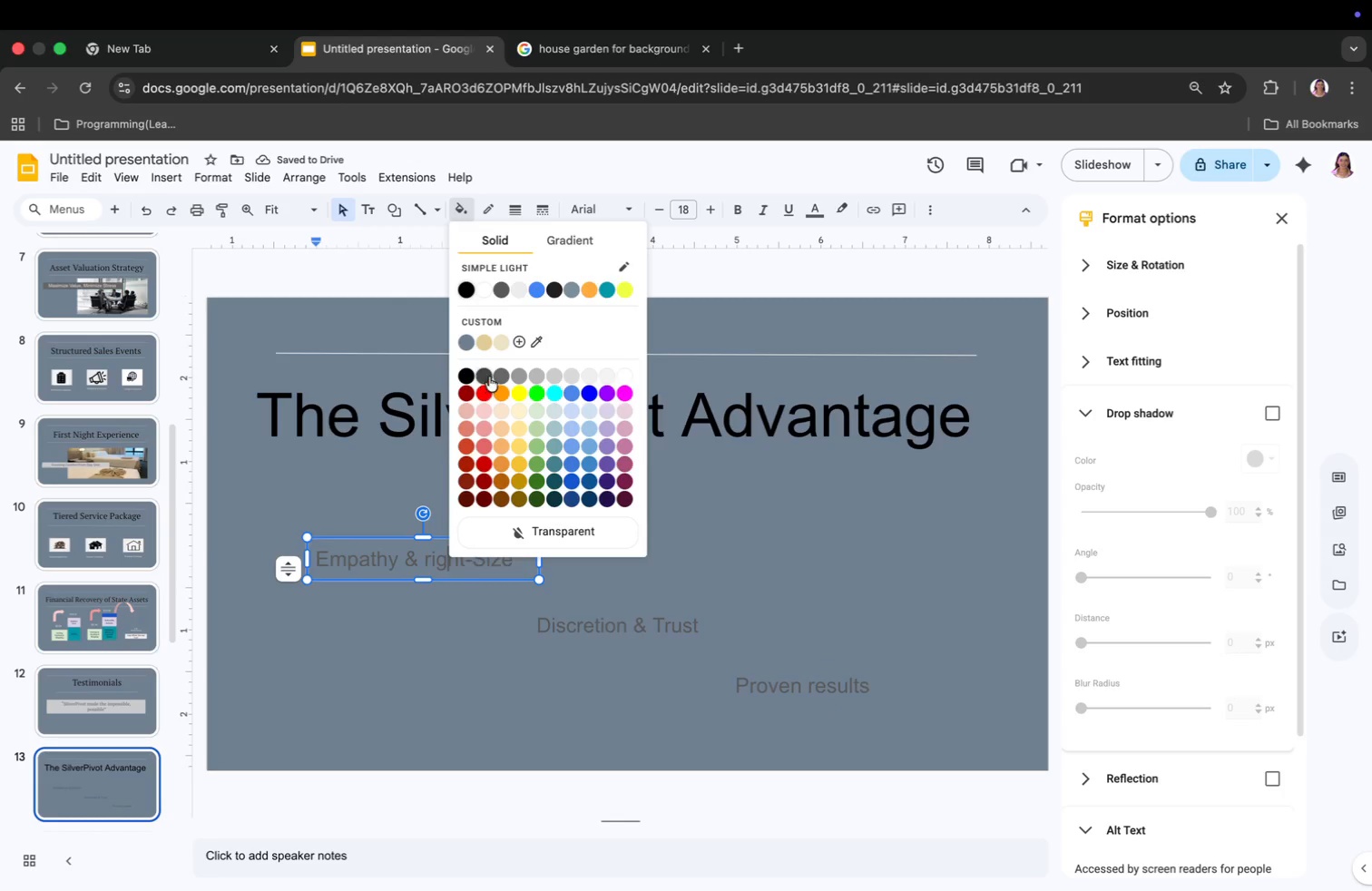 
left_click([504, 345])
 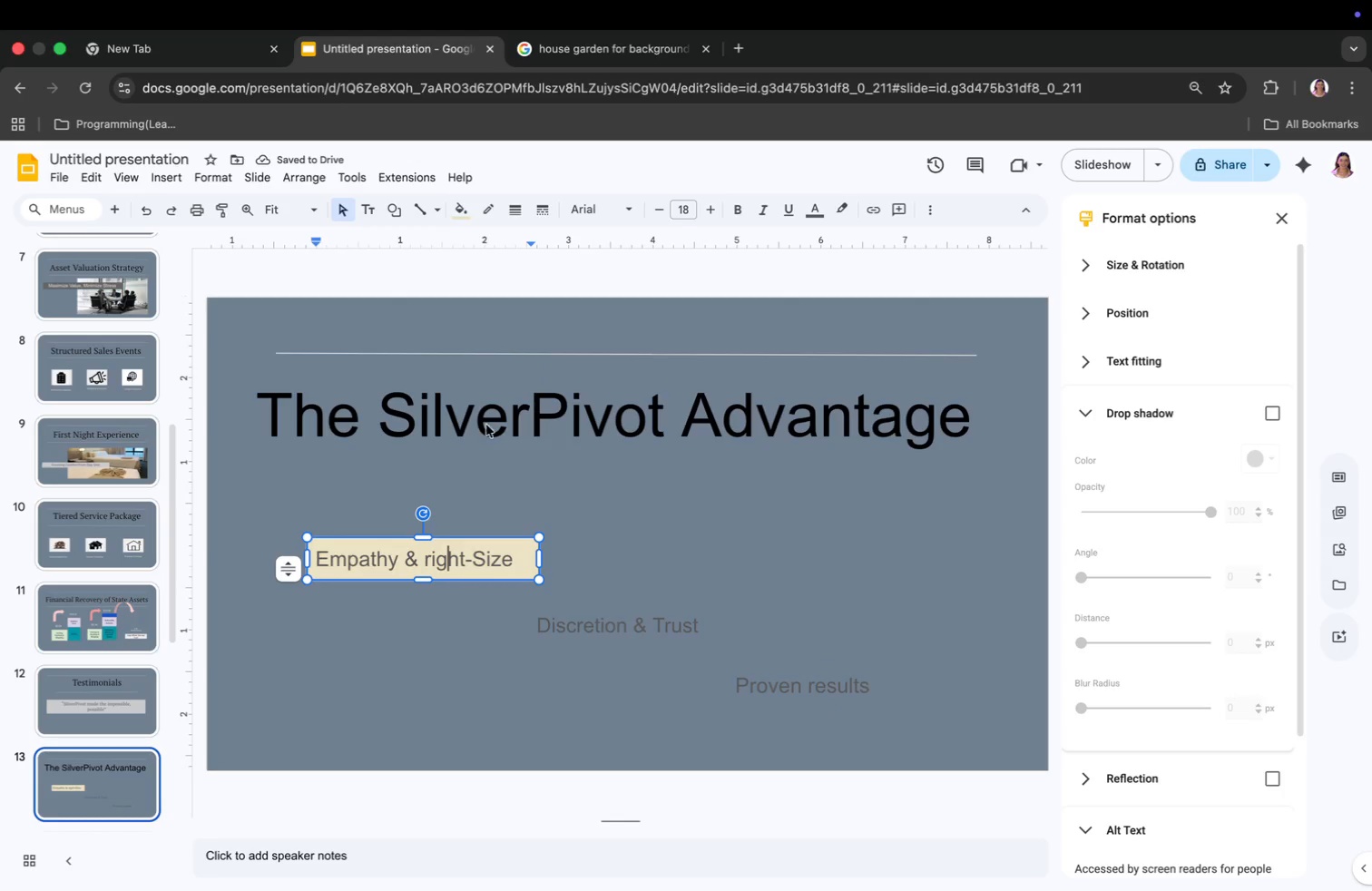 
left_click([456, 204])
 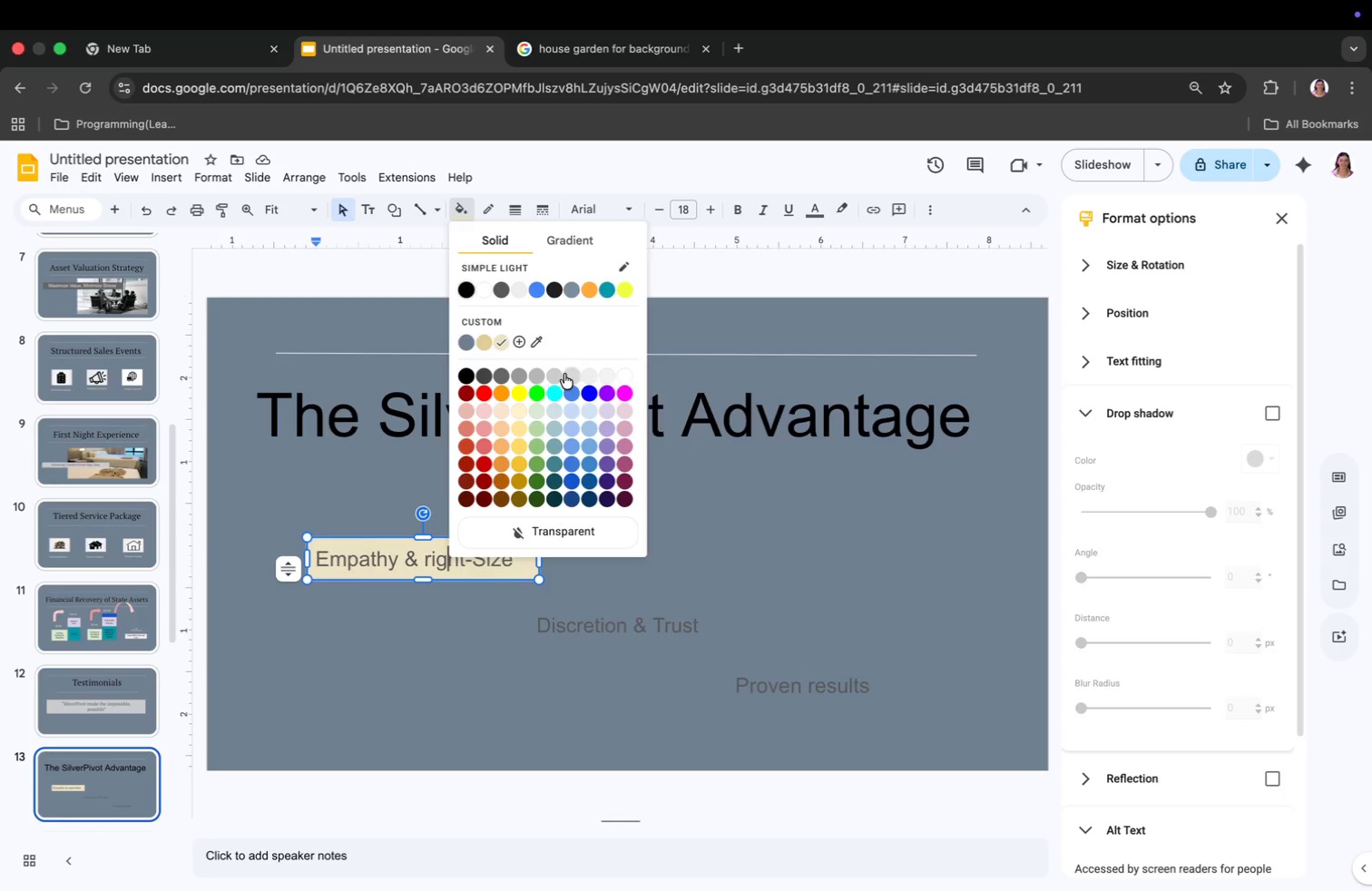 
left_click([547, 374])
 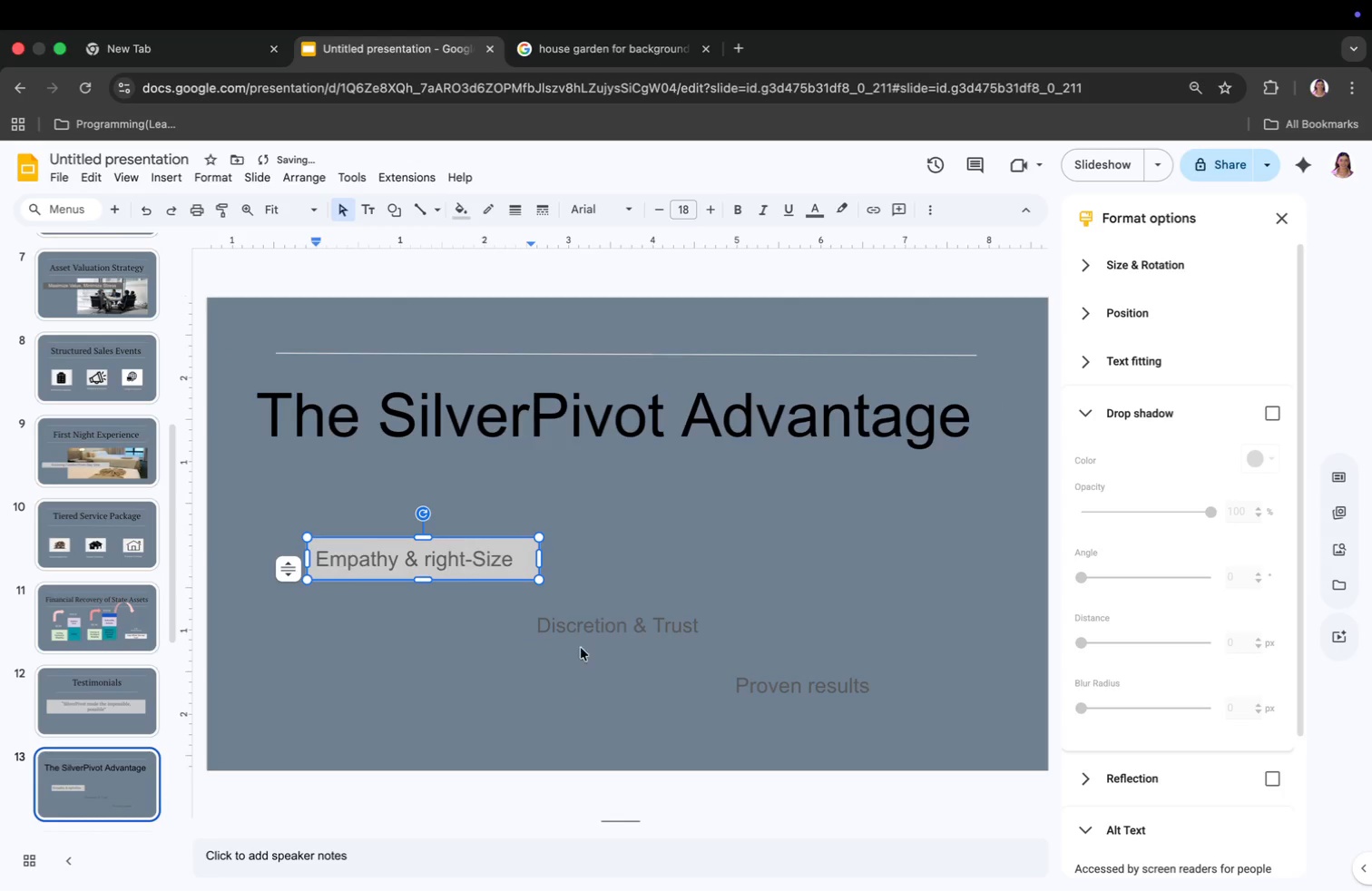 
left_click([582, 632])
 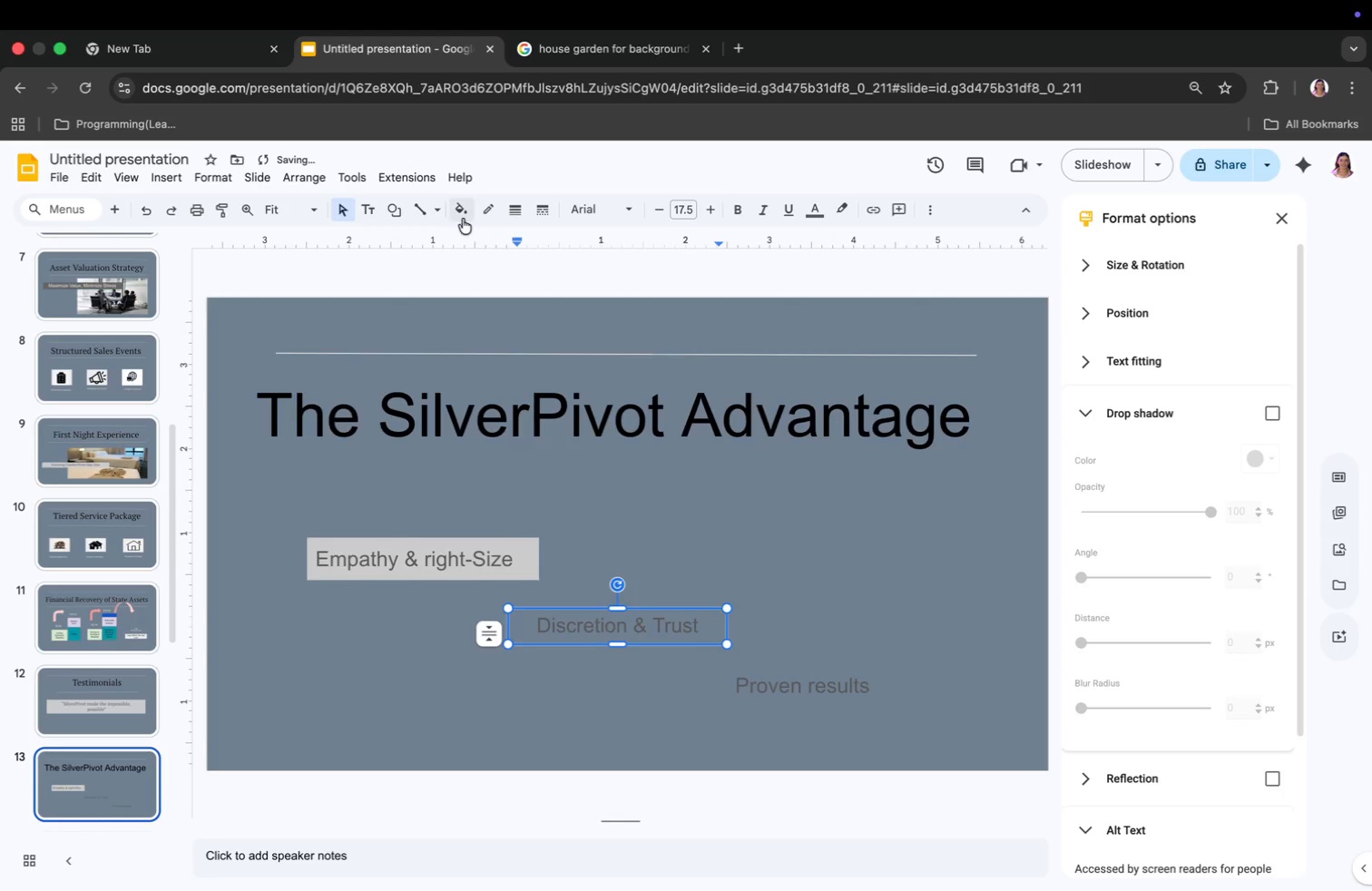 
left_click([456, 207])
 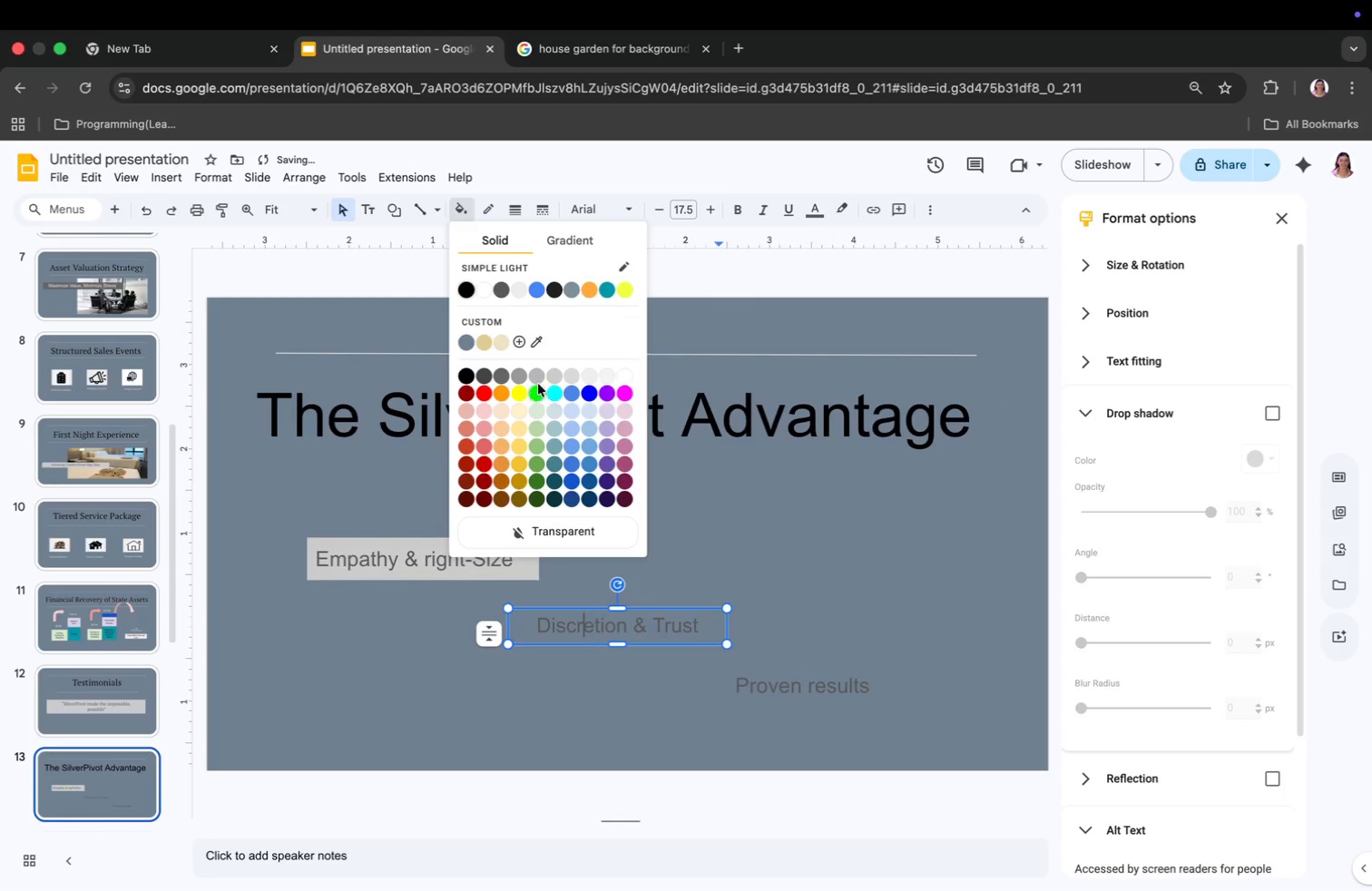 
left_click([539, 375])
 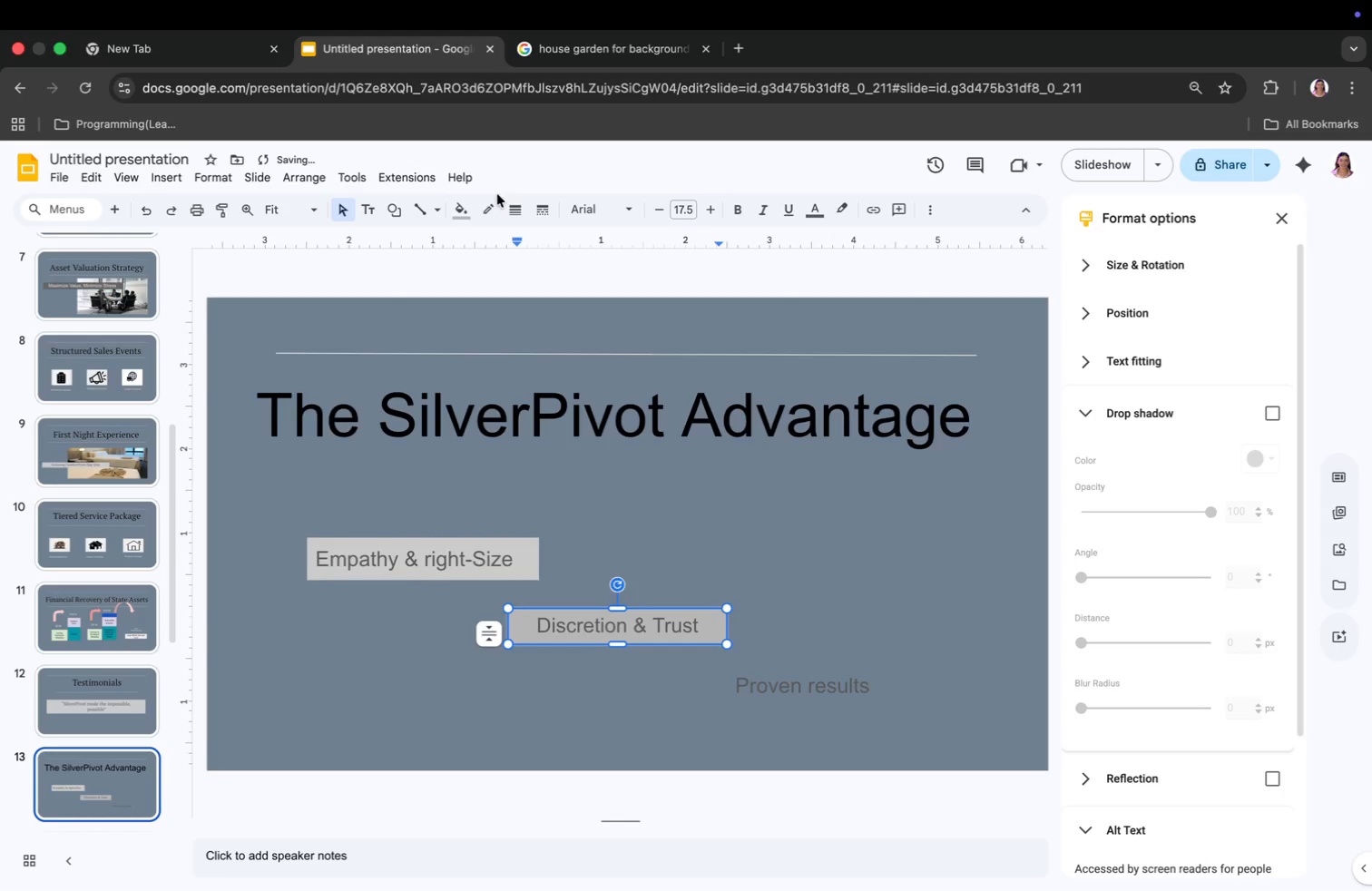 
left_click([458, 204])
 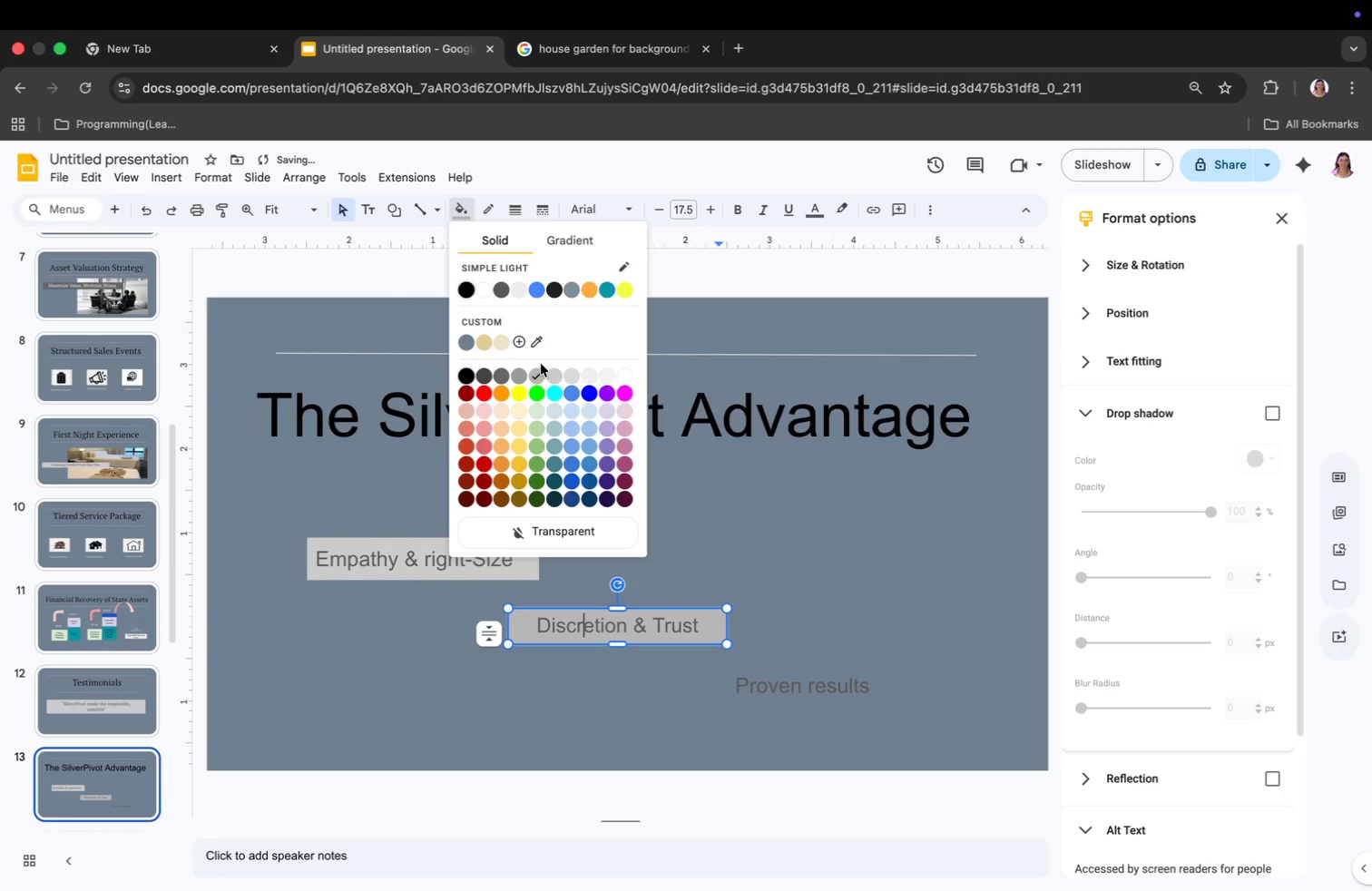 
left_click([550, 375])
 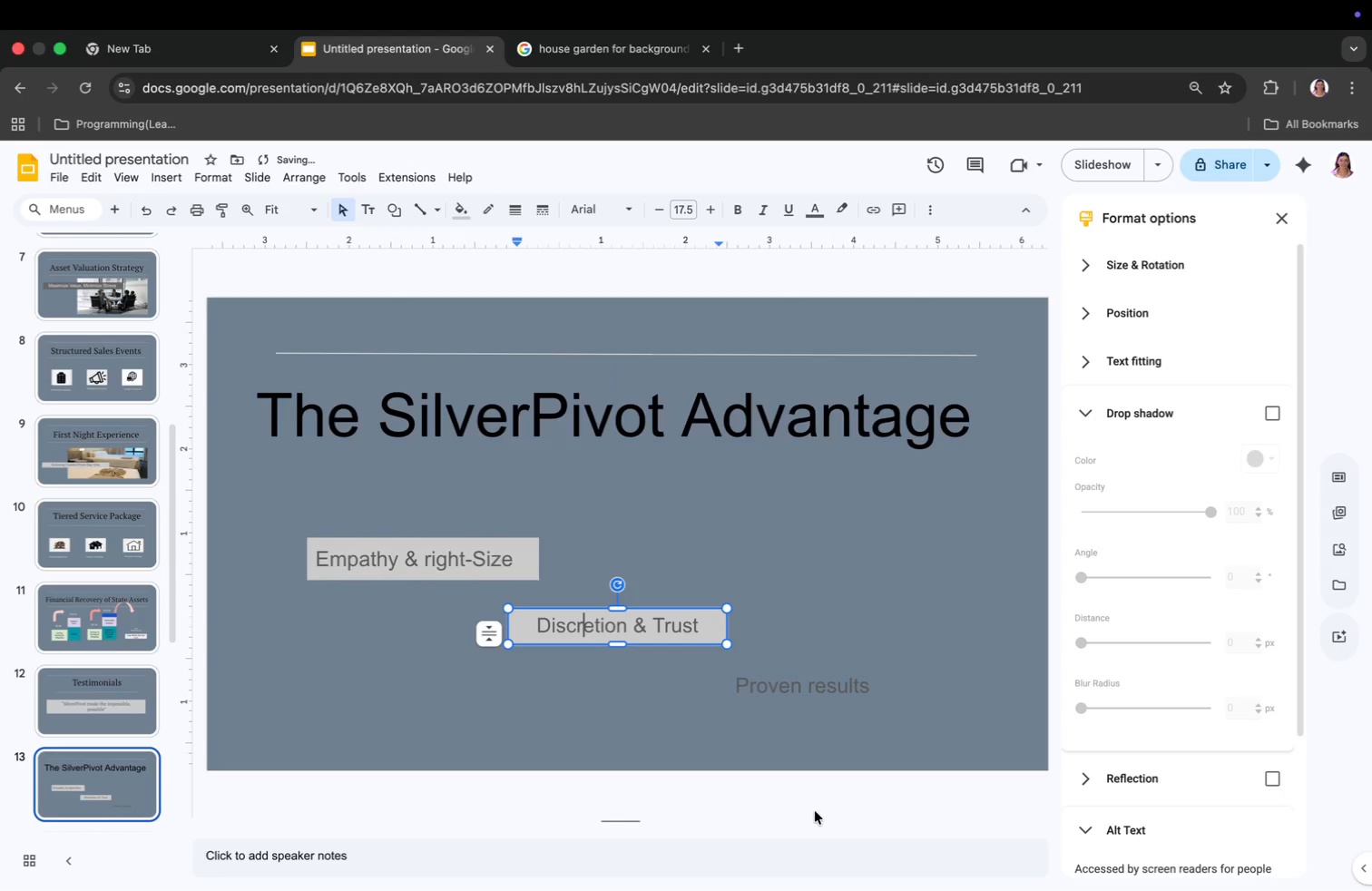 
left_click([808, 682])
 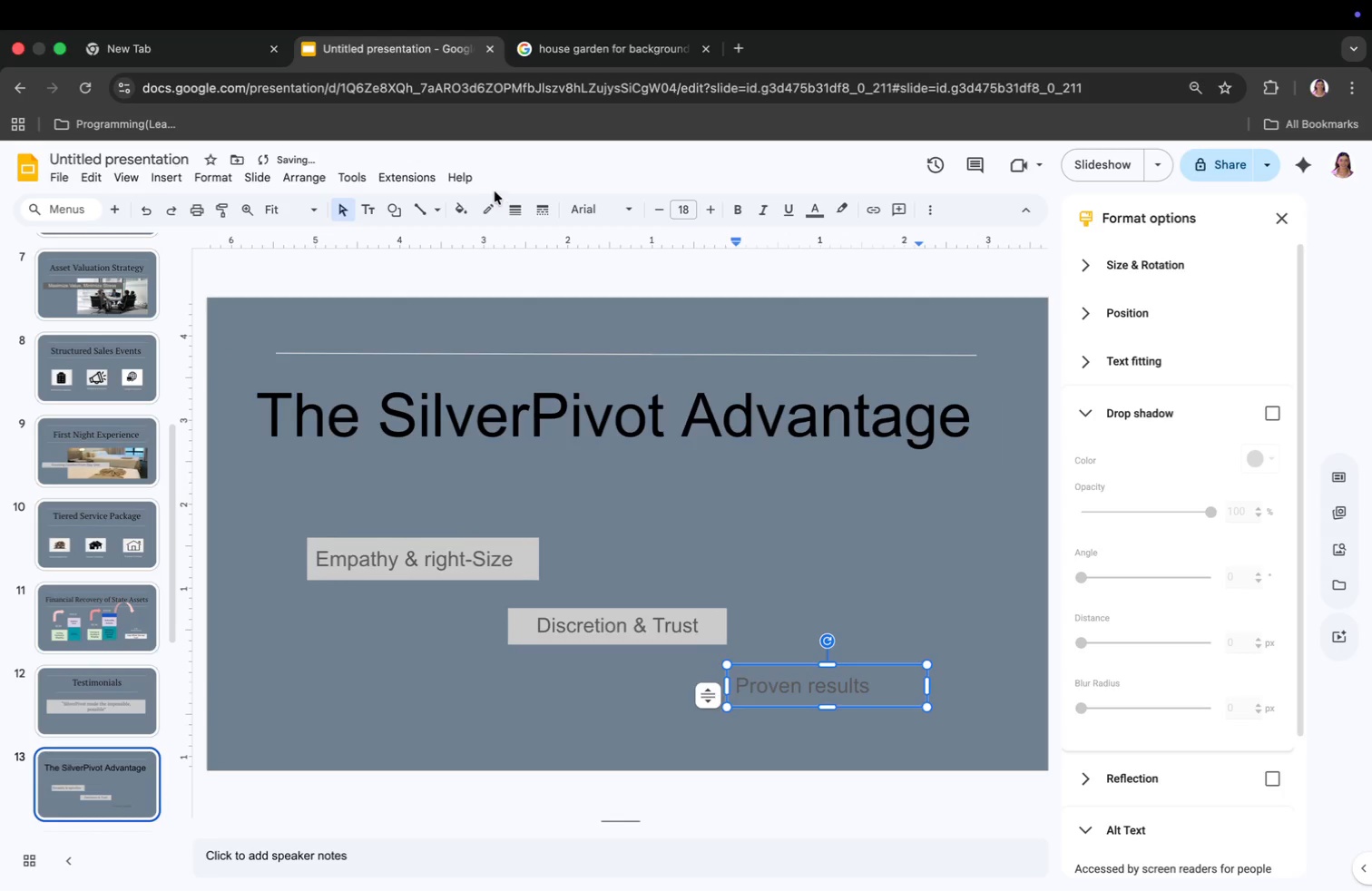 
left_click([457, 207])
 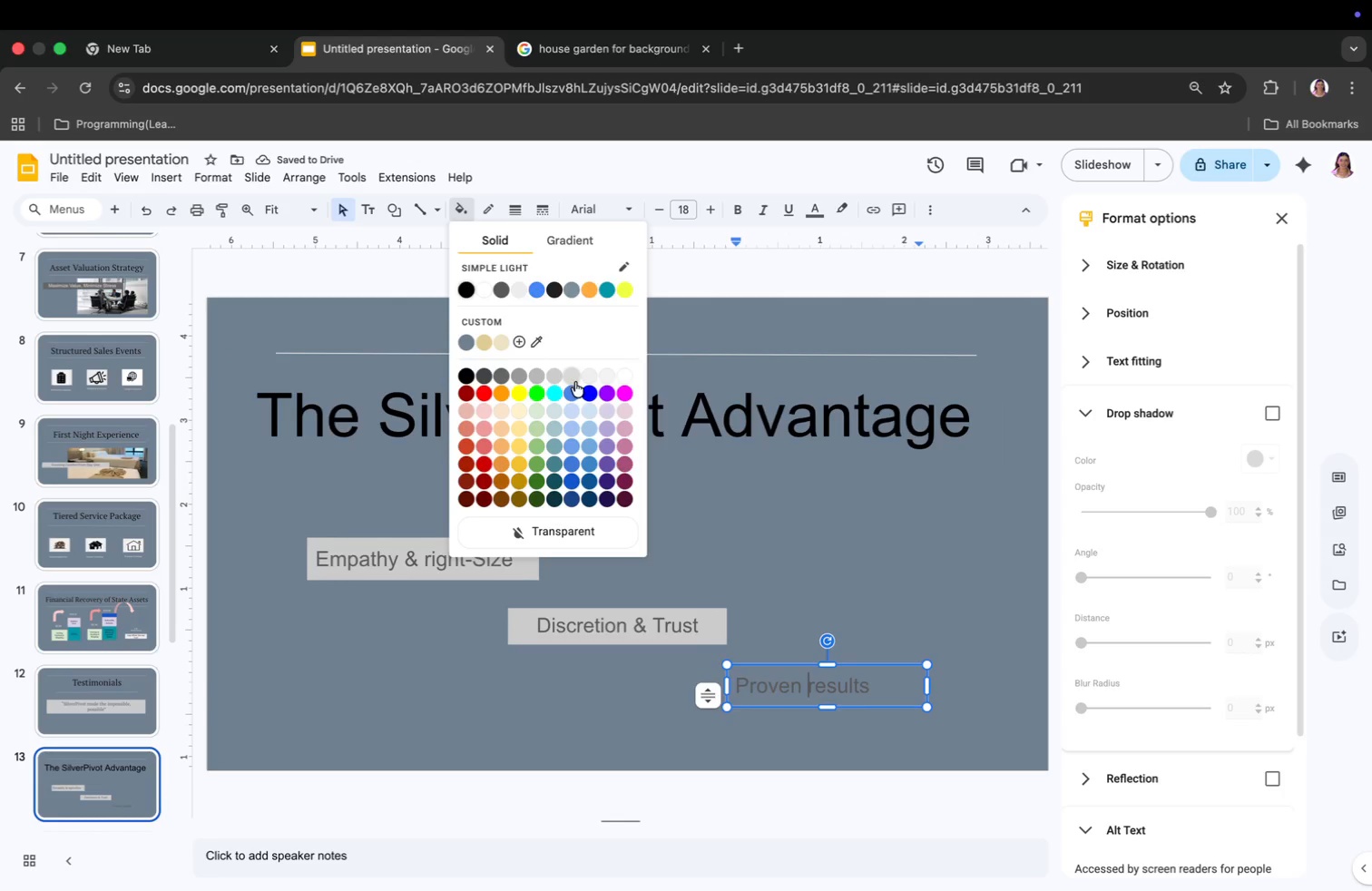 
left_click([573, 381])
 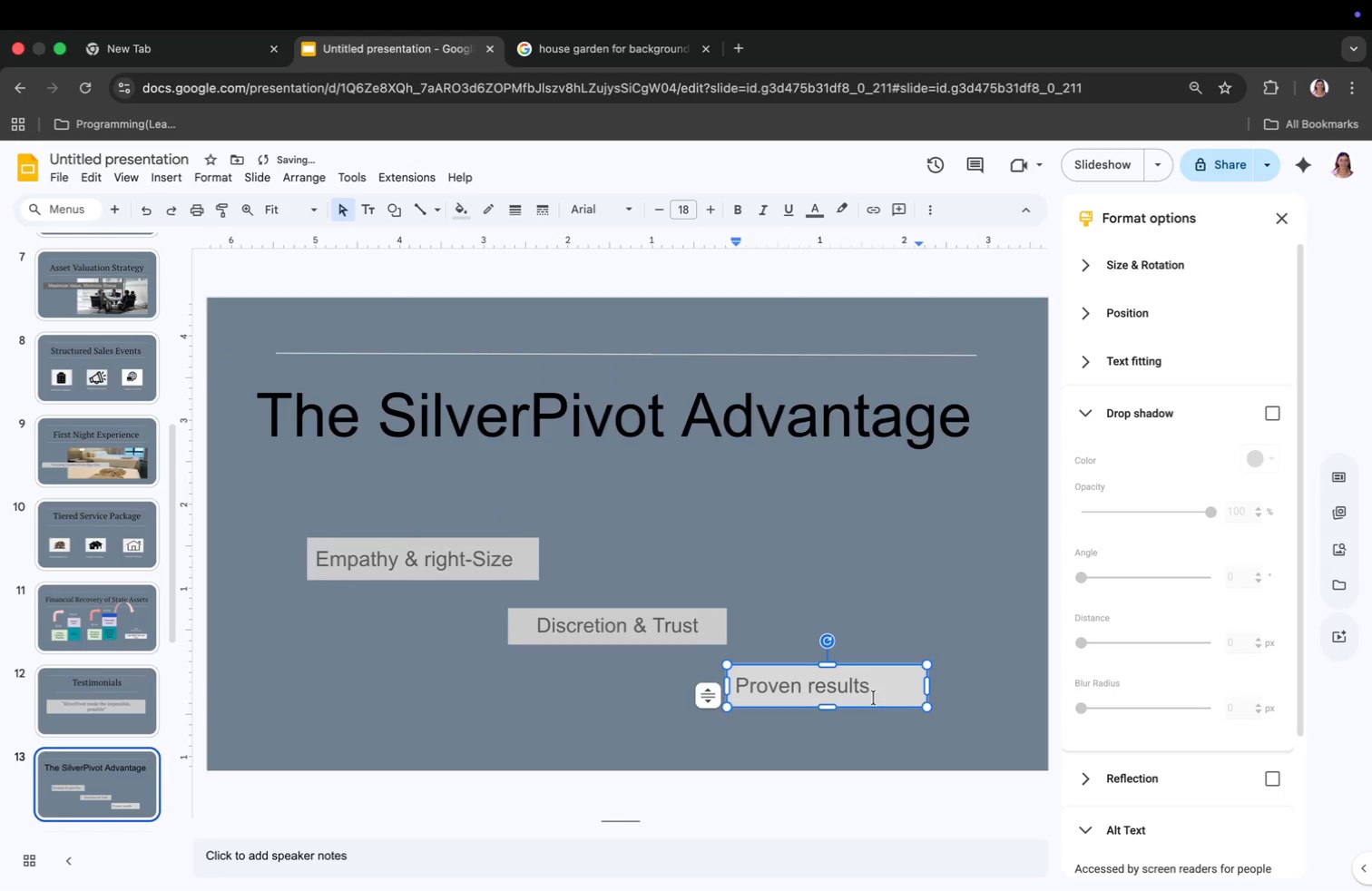 
left_click([913, 575])
 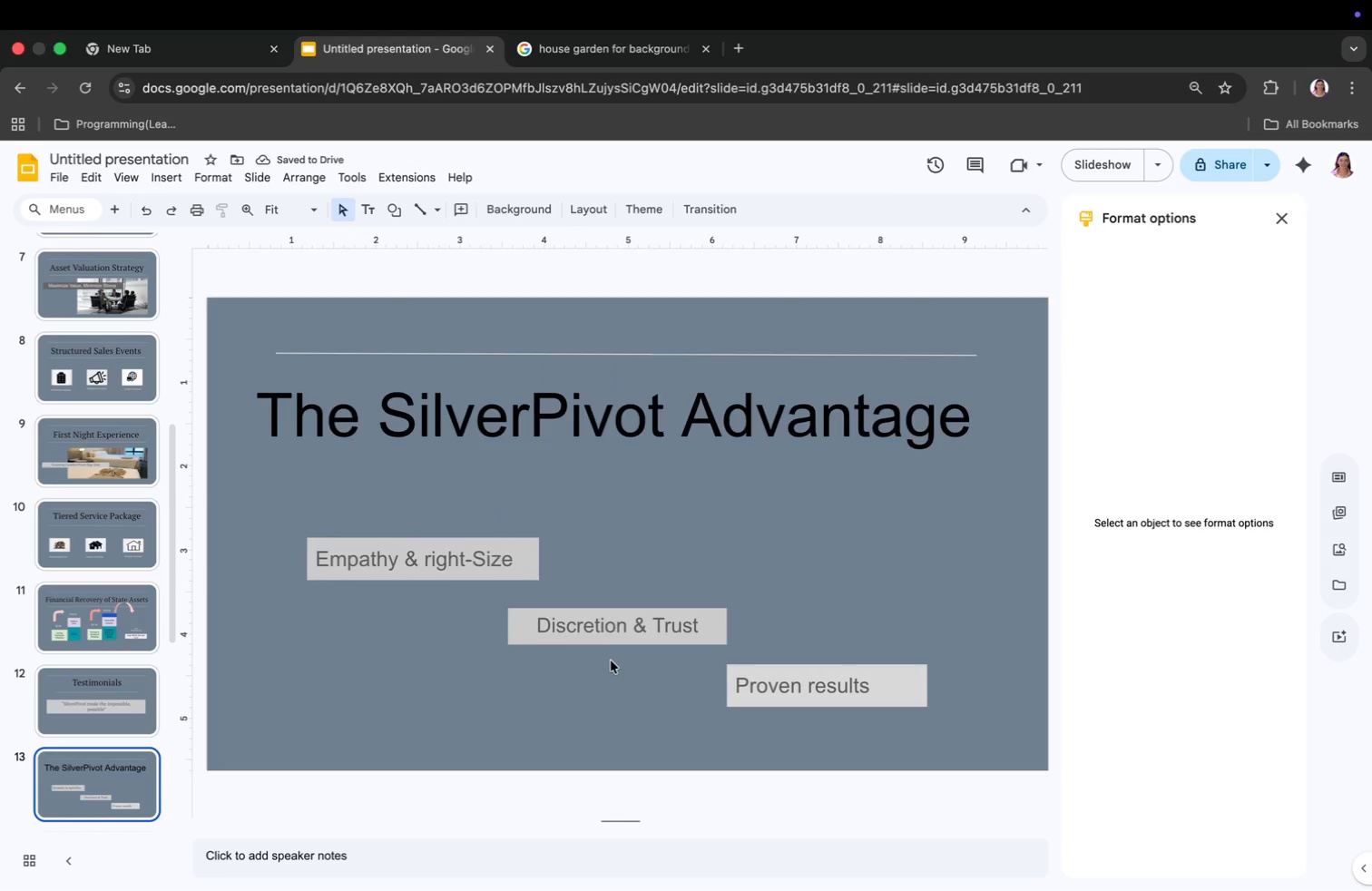 
left_click([436, 553])
 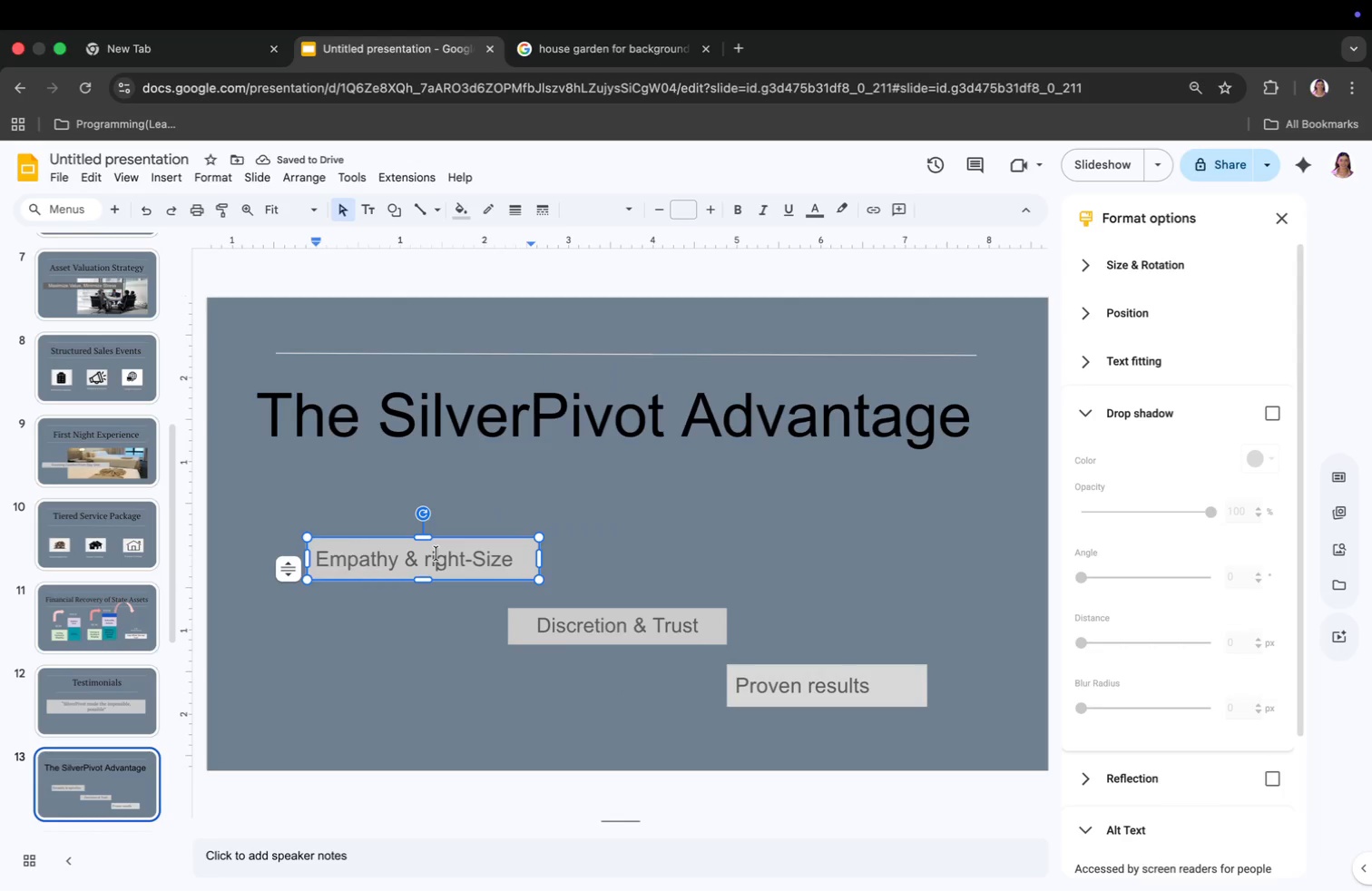 
key(Meta+CommandLeft)
 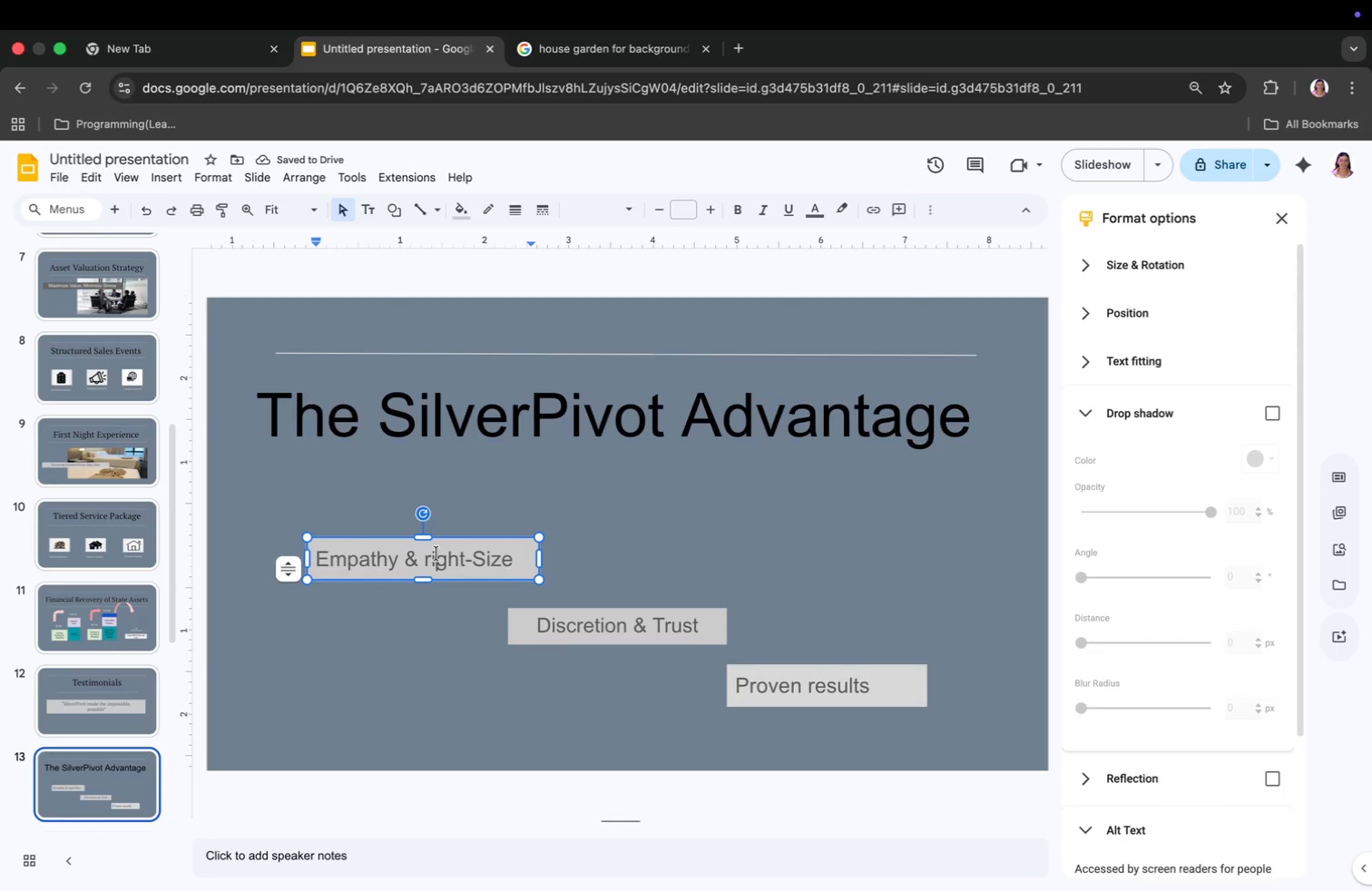 
key(Meta+A)
 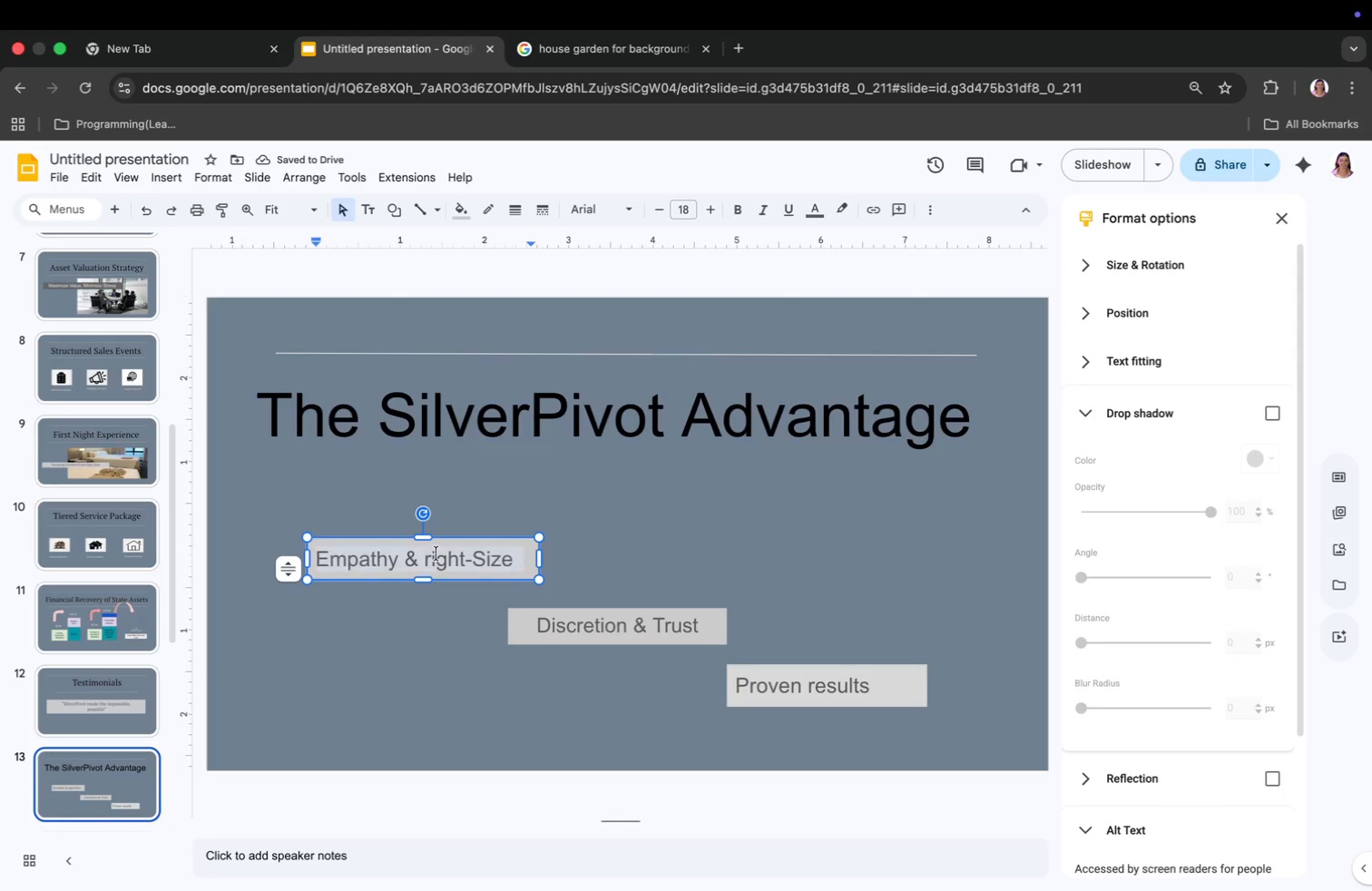 
type(aa)
 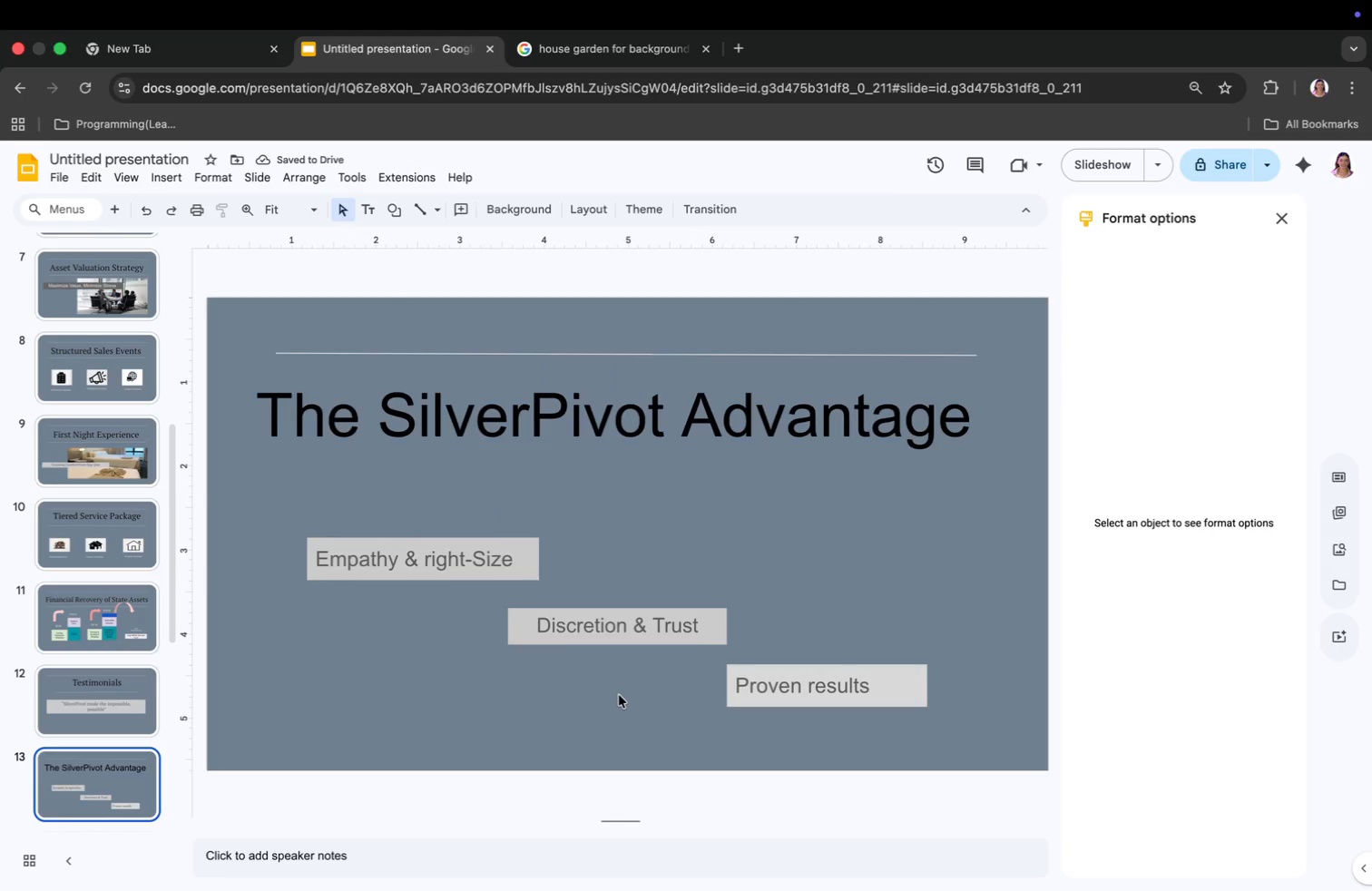 
hold_key(key=A, duration=1.51)
 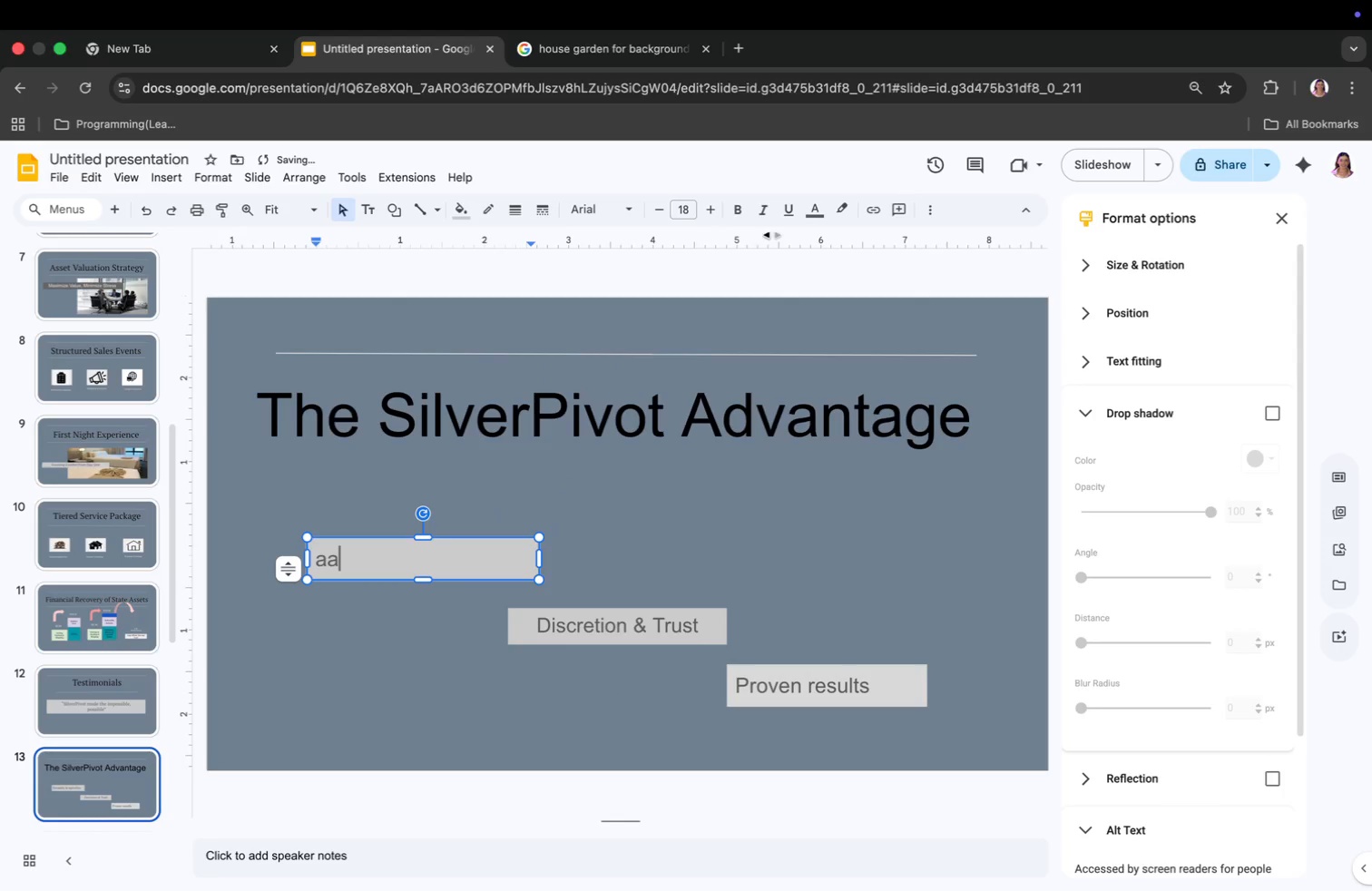 
hold_key(key=A, duration=1.58)
 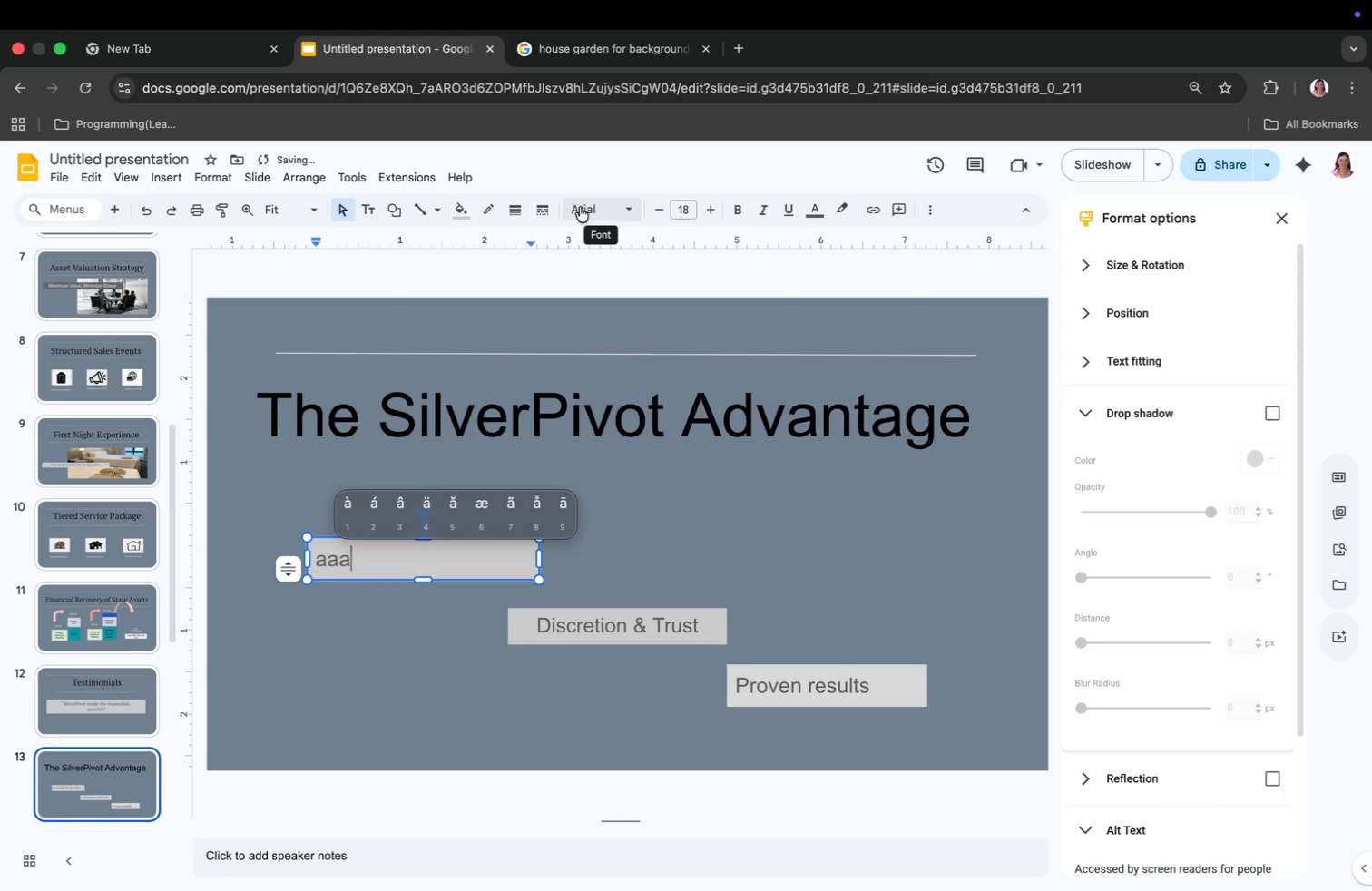 
left_click([583, 207])
 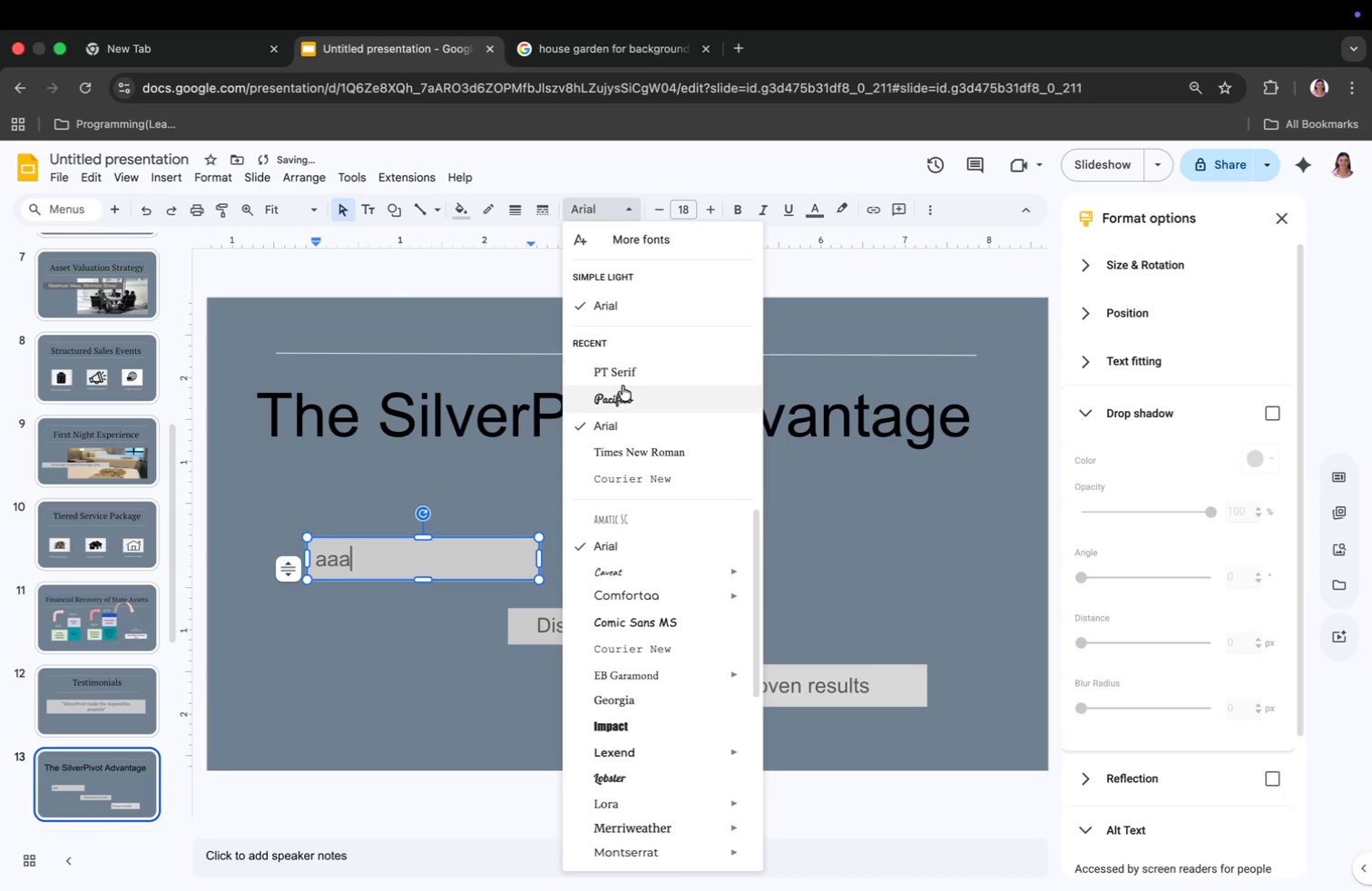 
left_click([621, 371])
 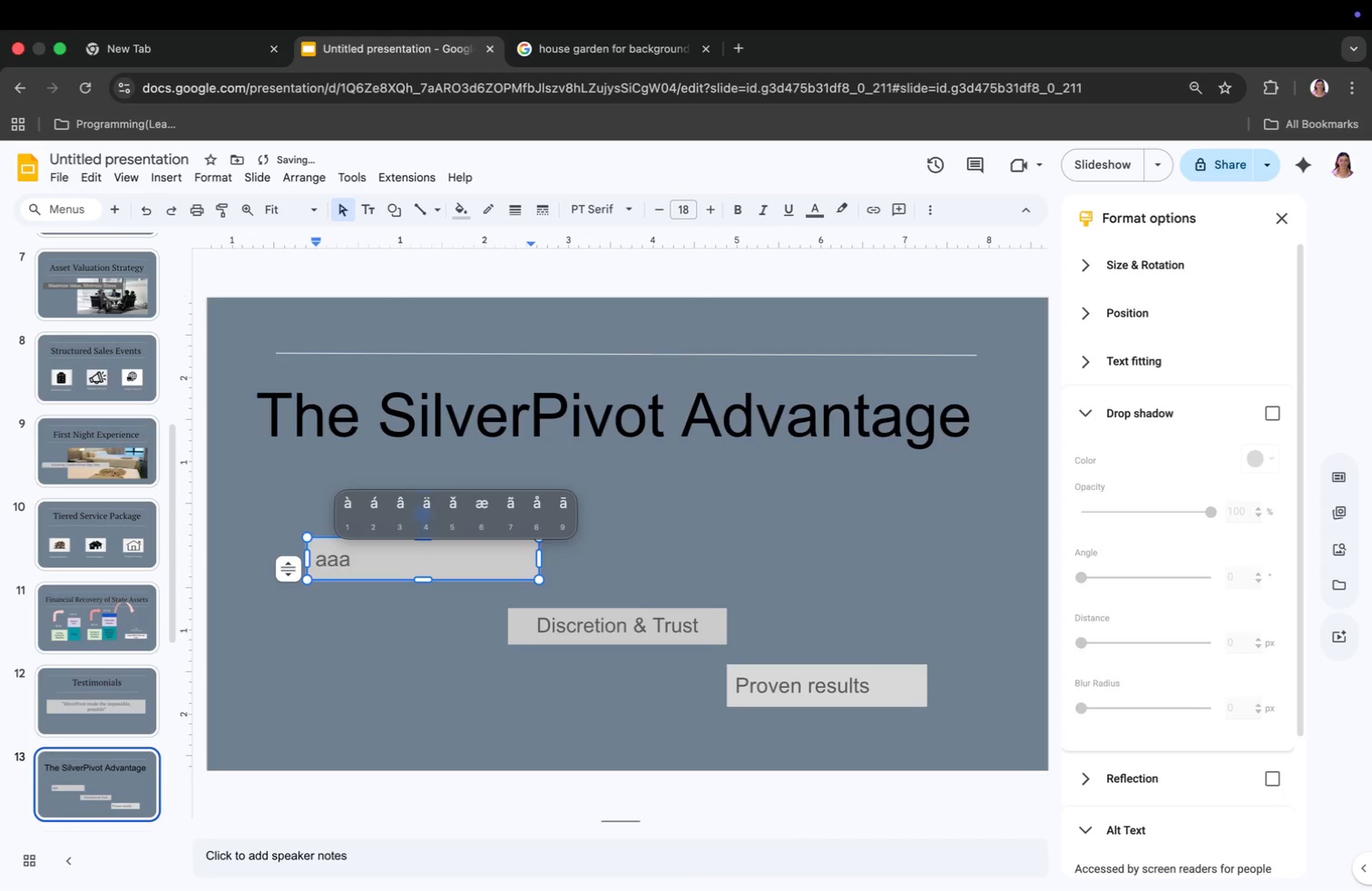 
hold_key(key=A, duration=0.48)
 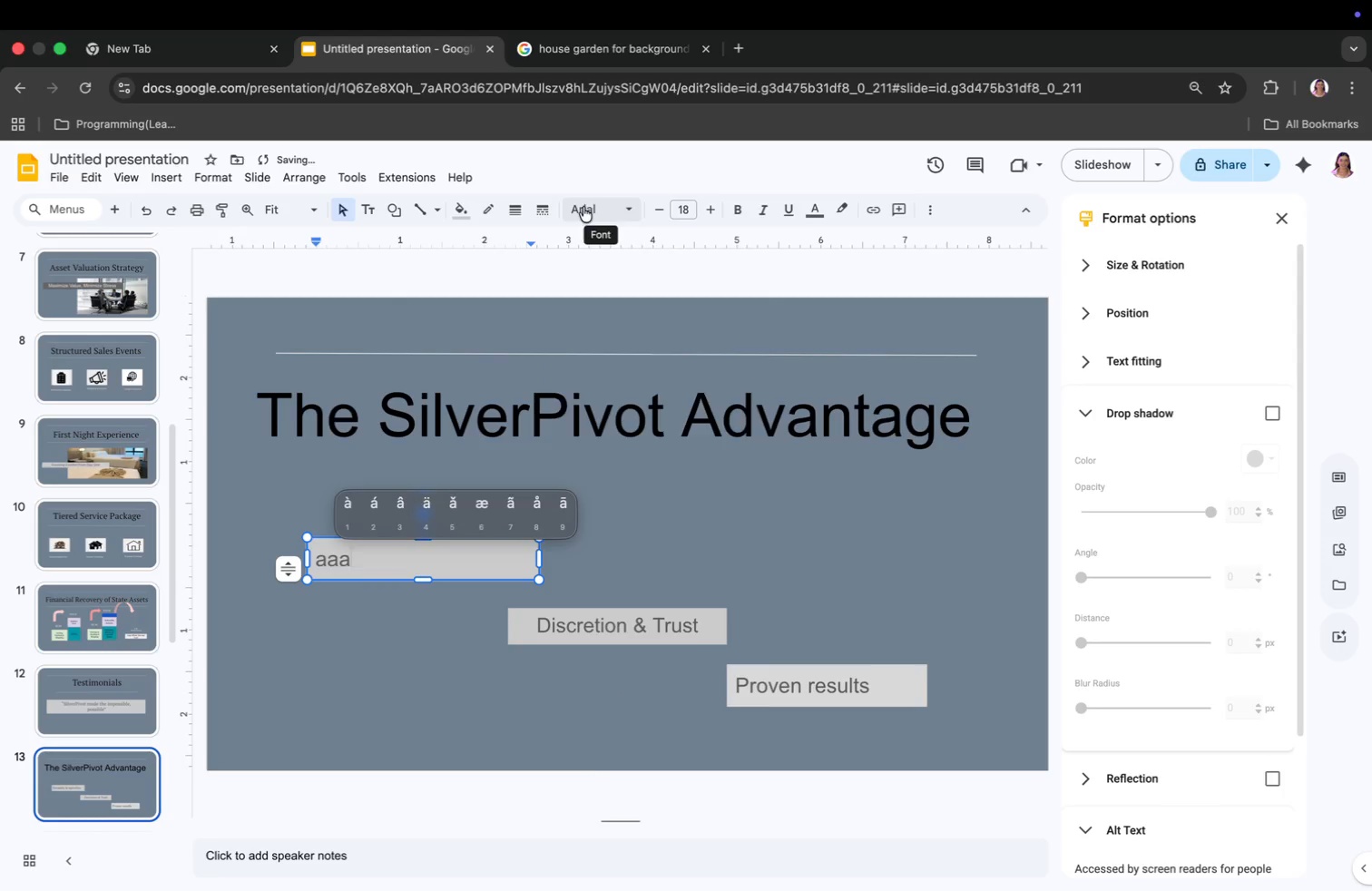 
key(Meta+CommandLeft)
 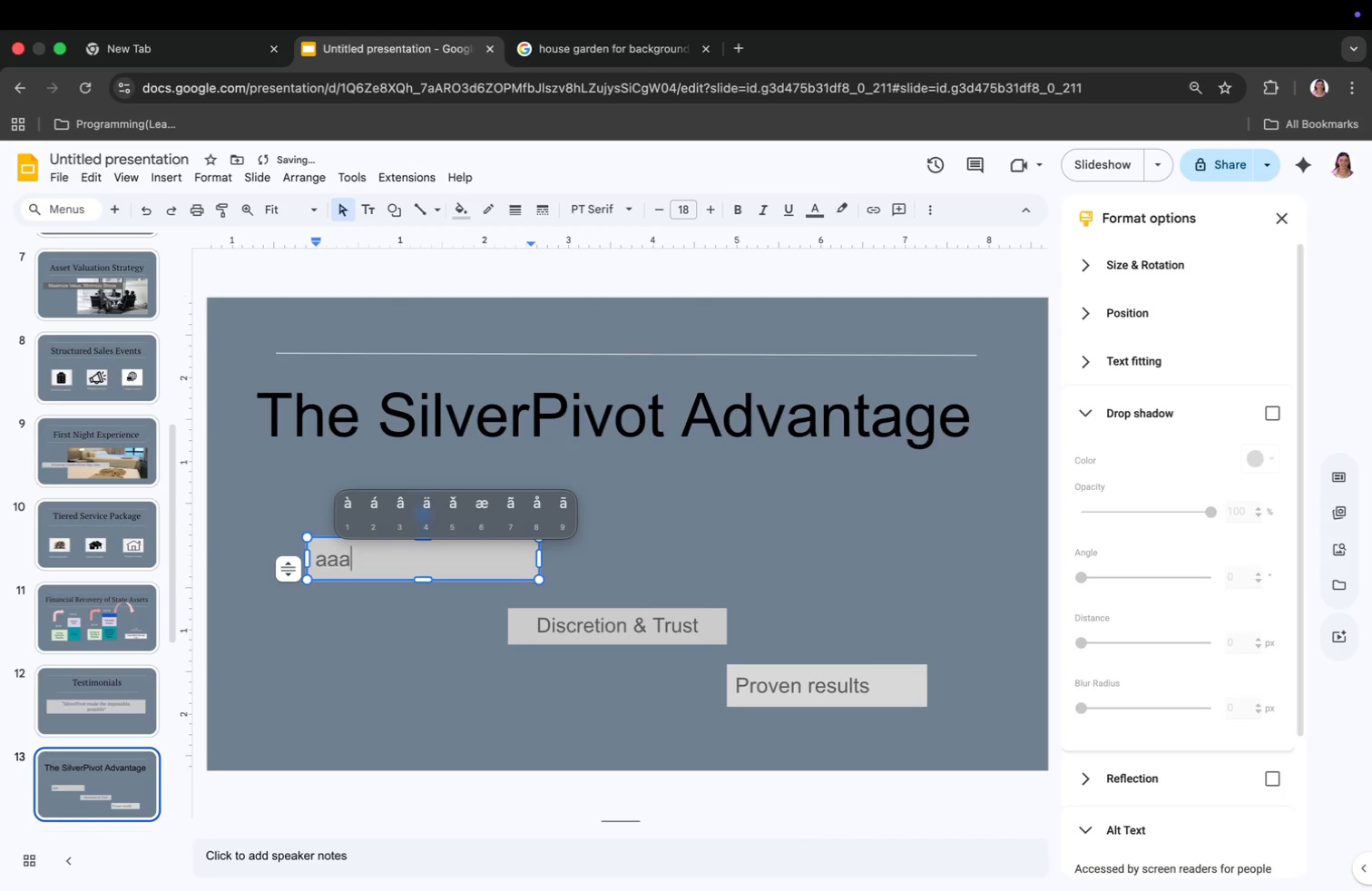 
key(Meta+Z)
 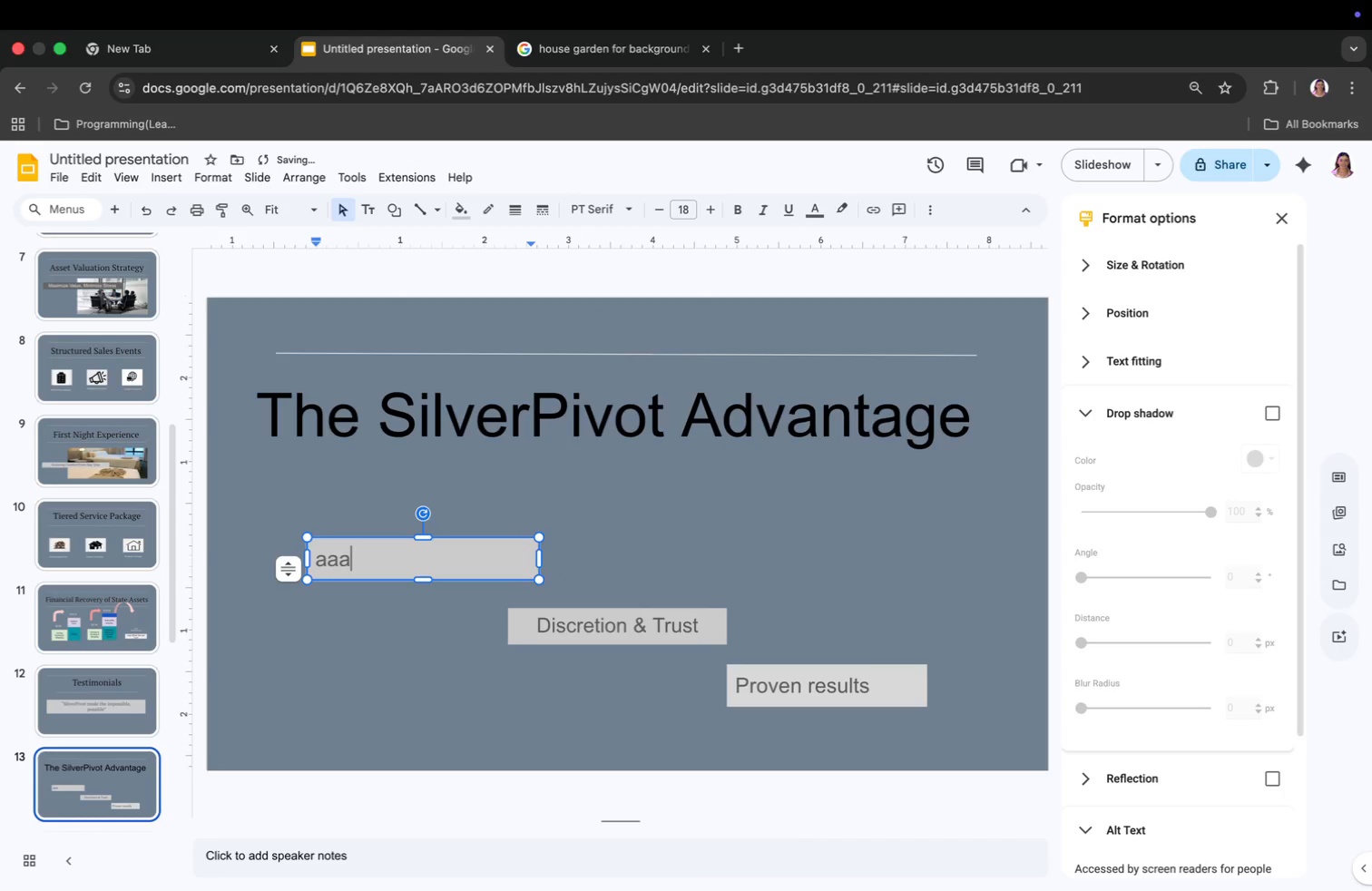 
key(Meta+CommandLeft)
 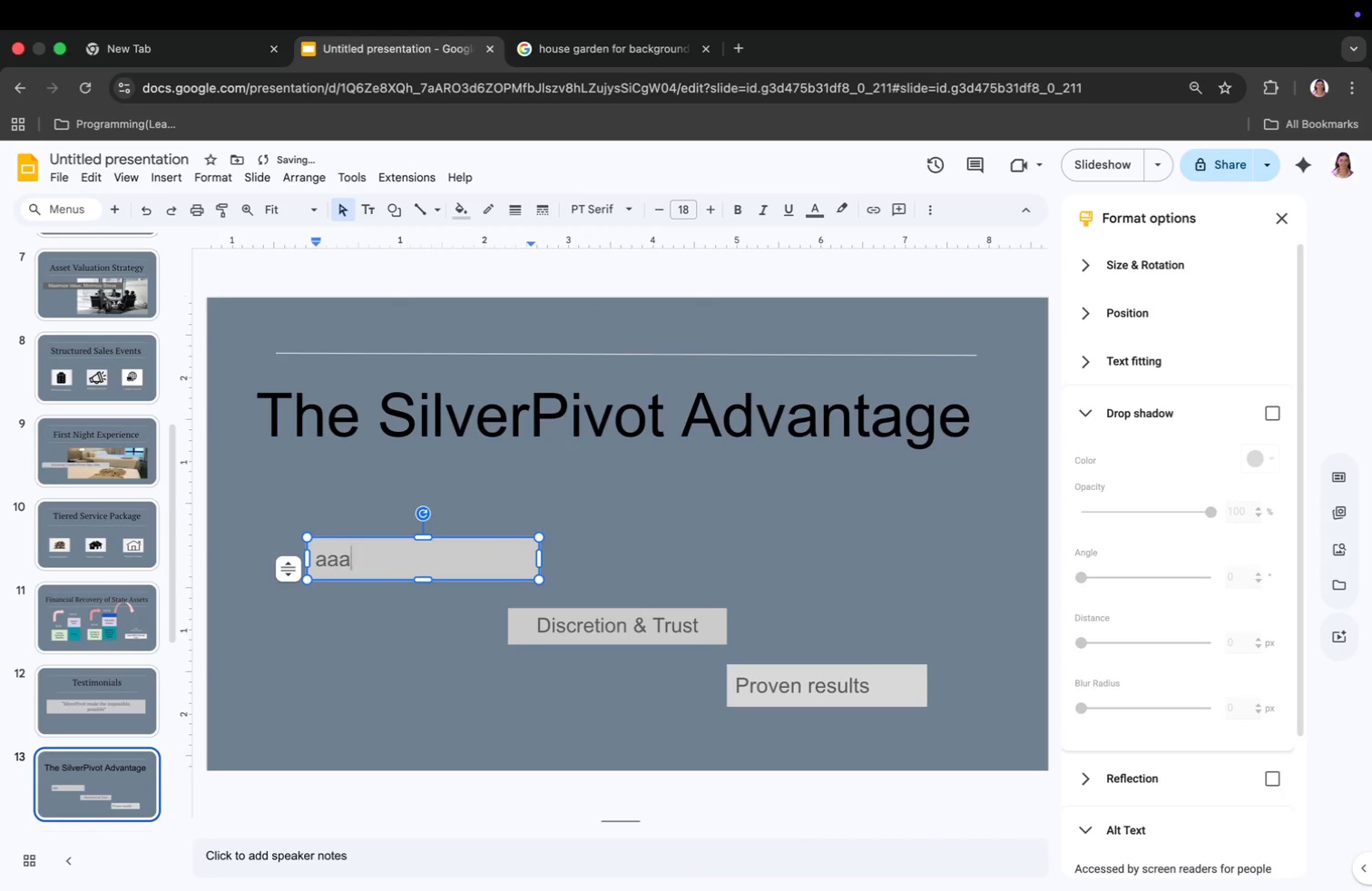 
key(Meta+Z)
 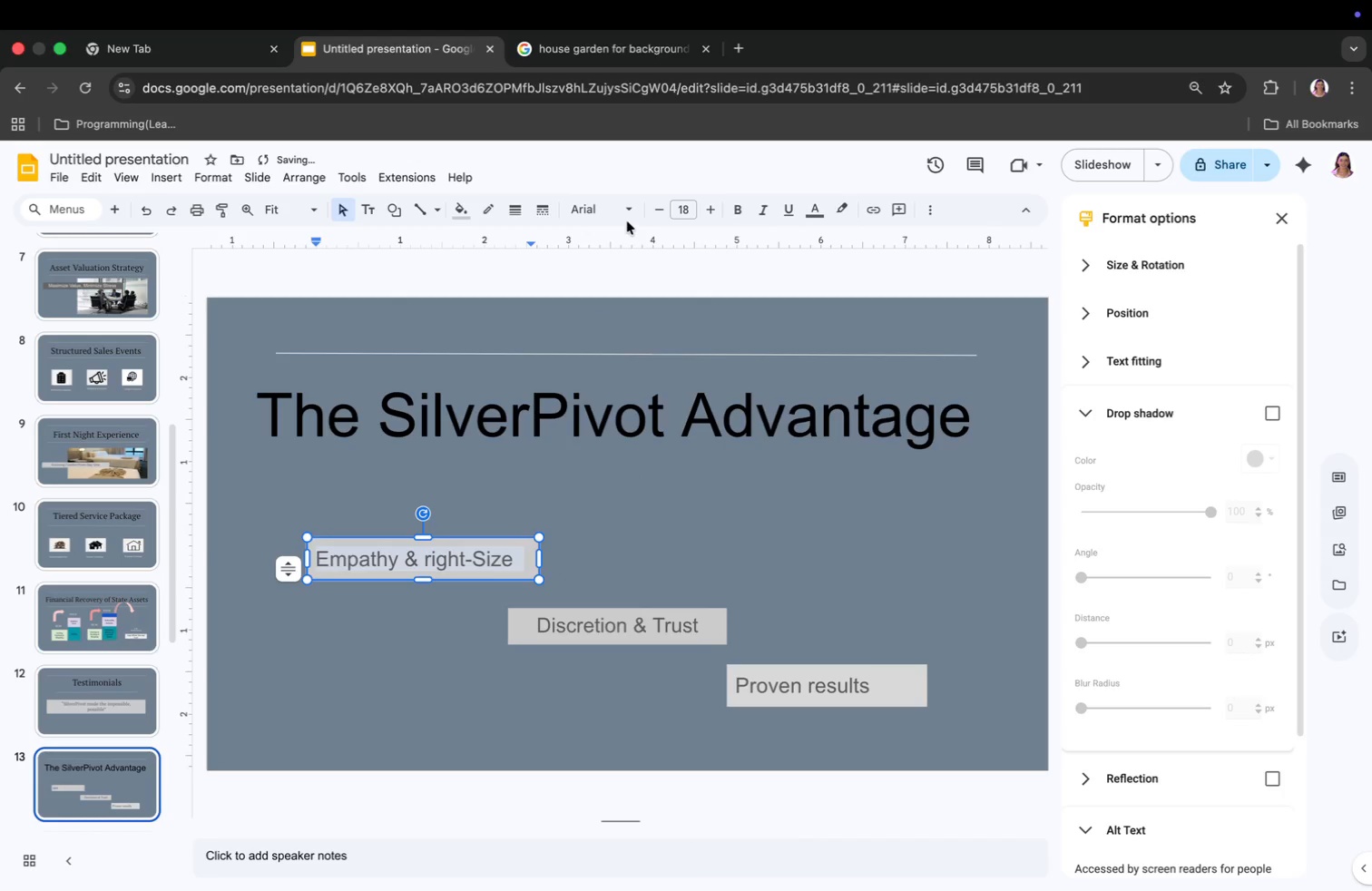 
left_click([604, 206])
 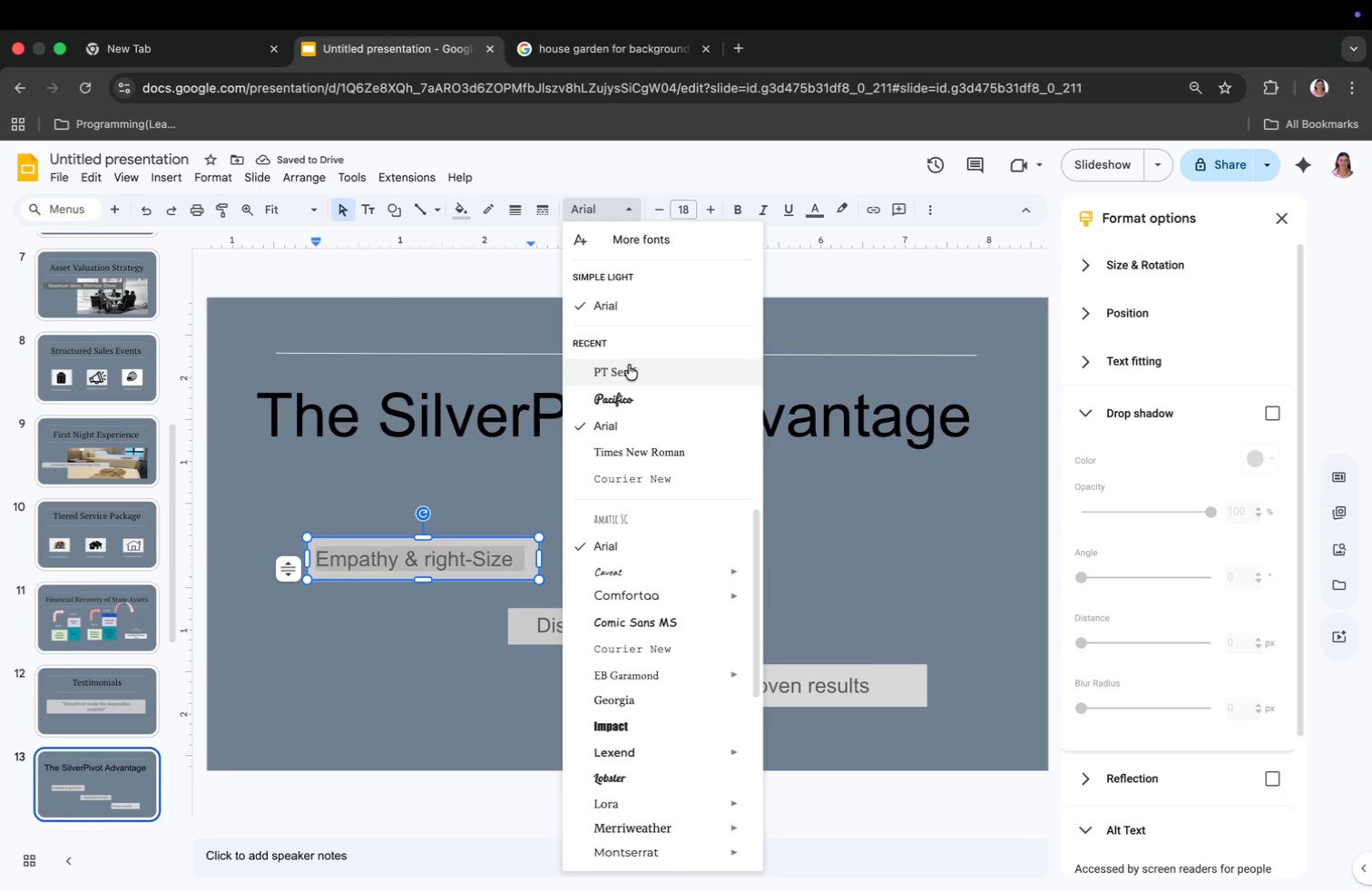 
left_click([630, 367])
 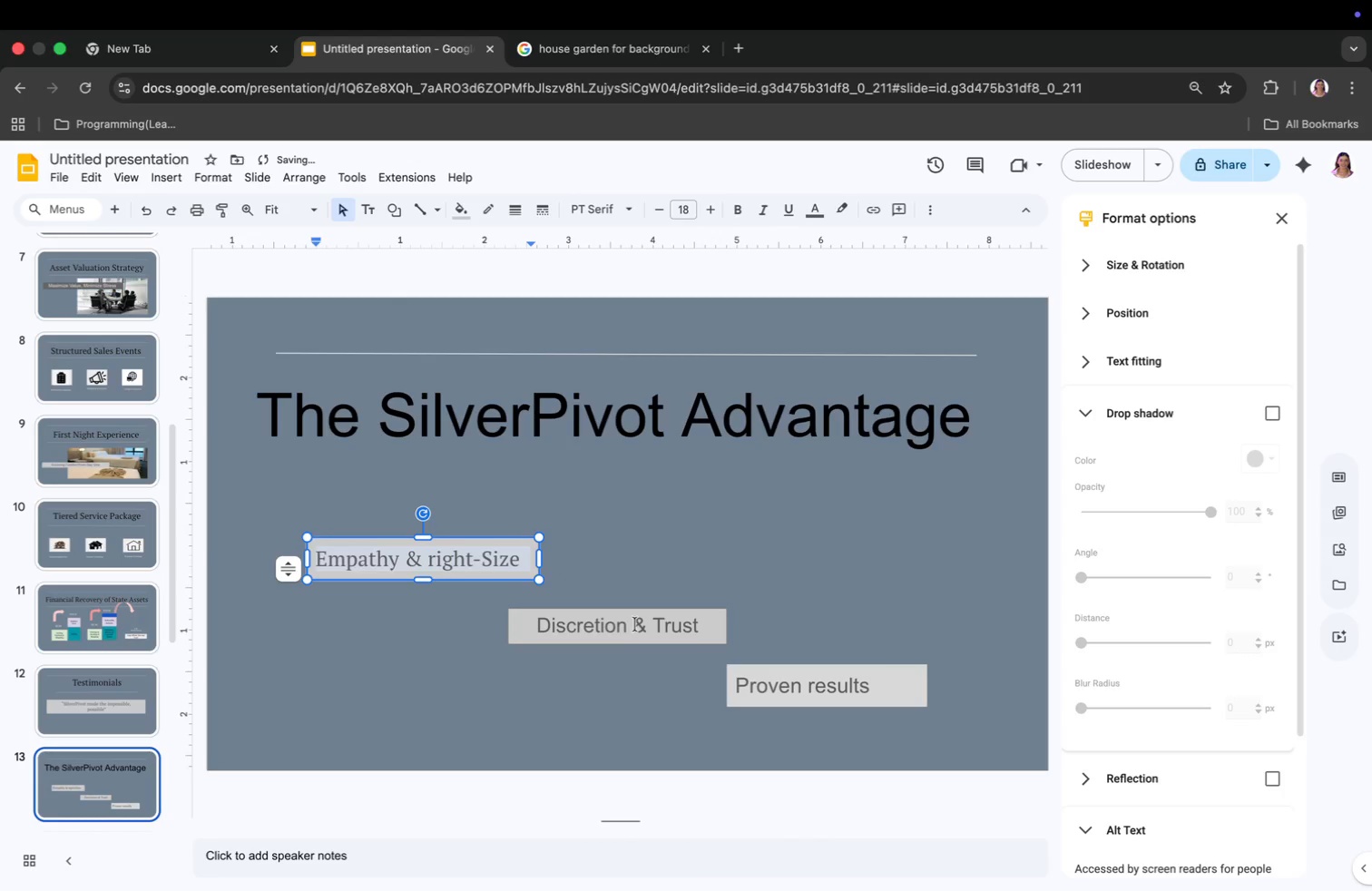 
left_click([635, 629])
 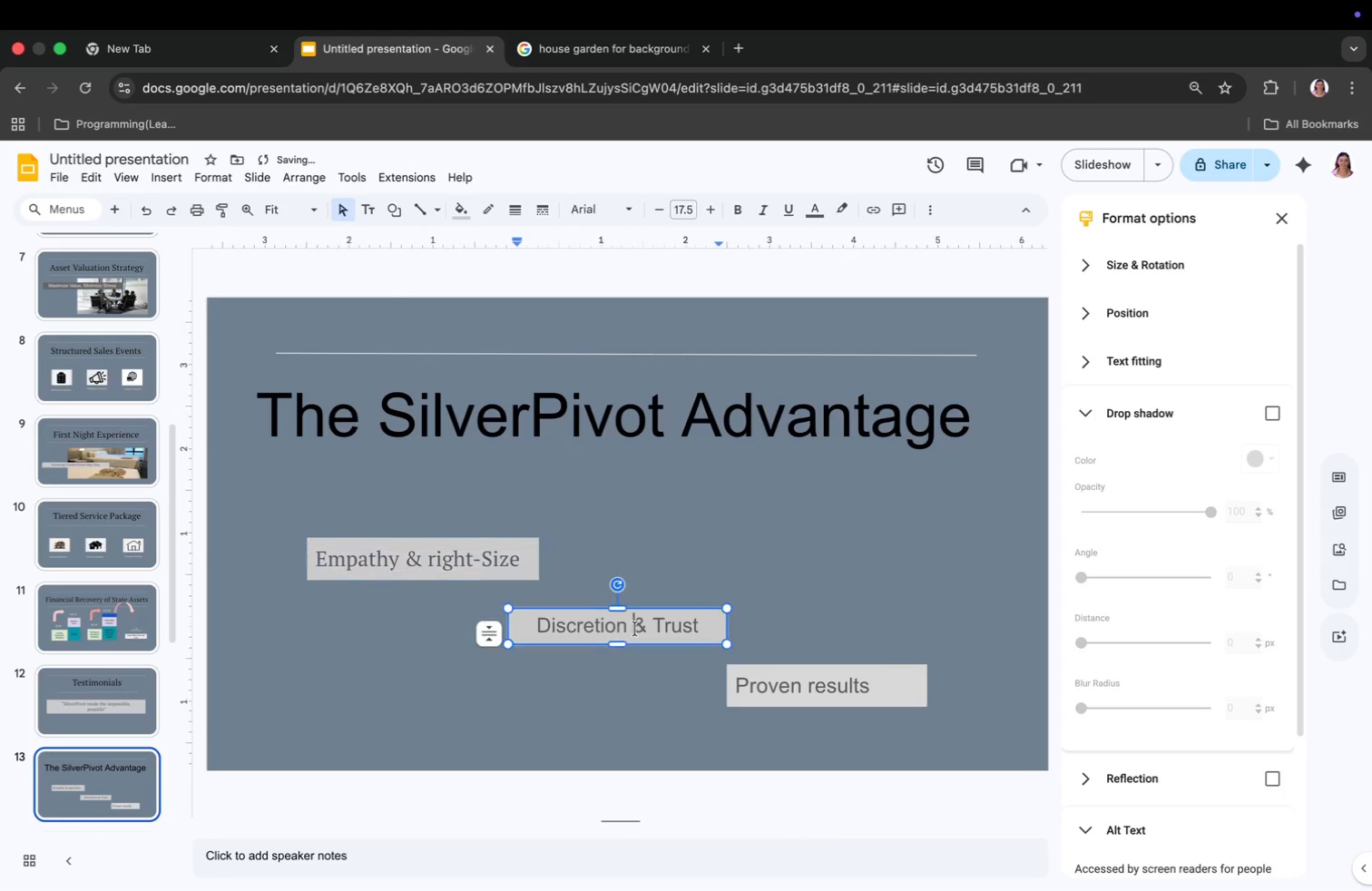 
key(Meta+CommandLeft)
 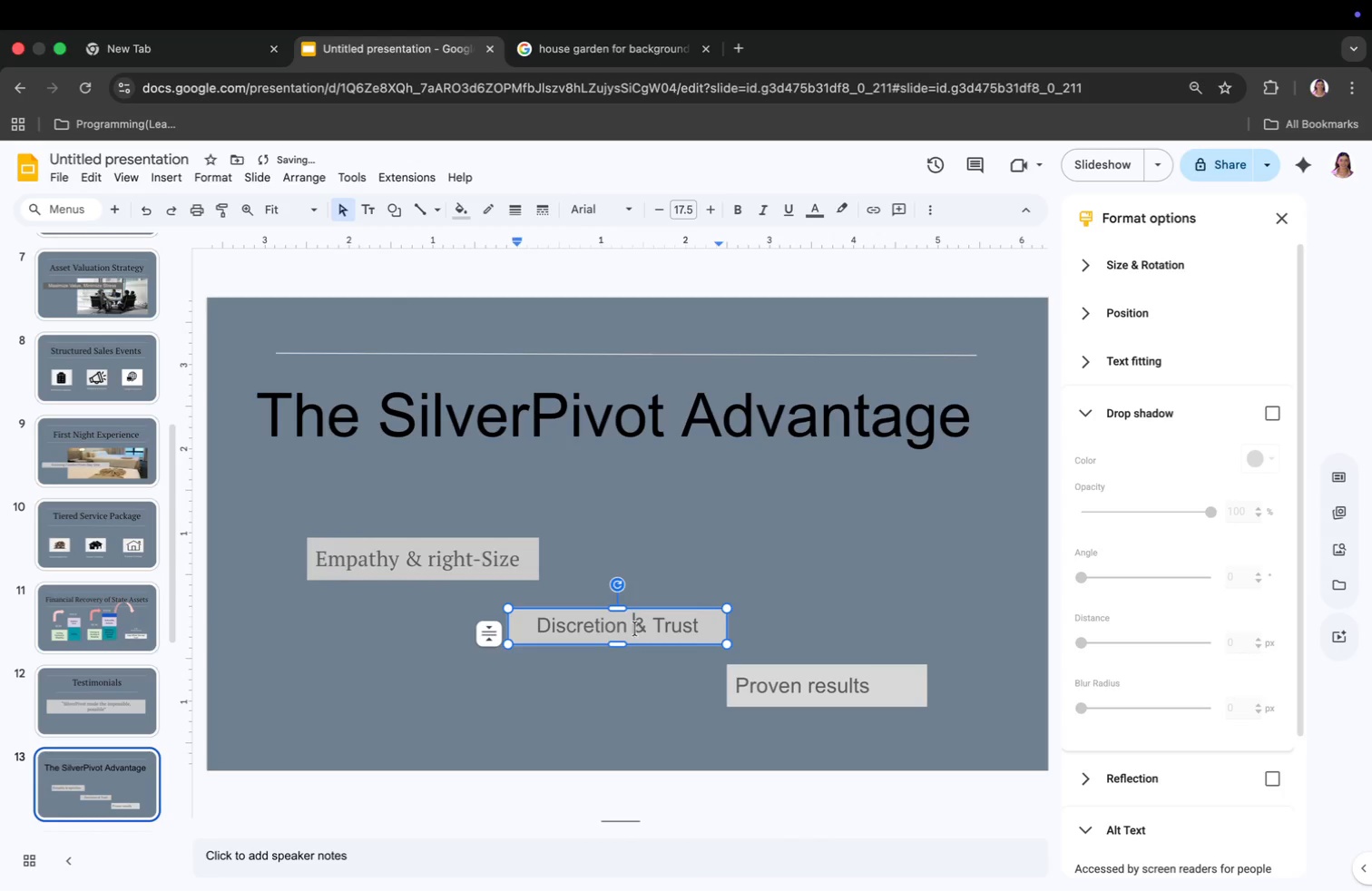 
key(Meta+A)
 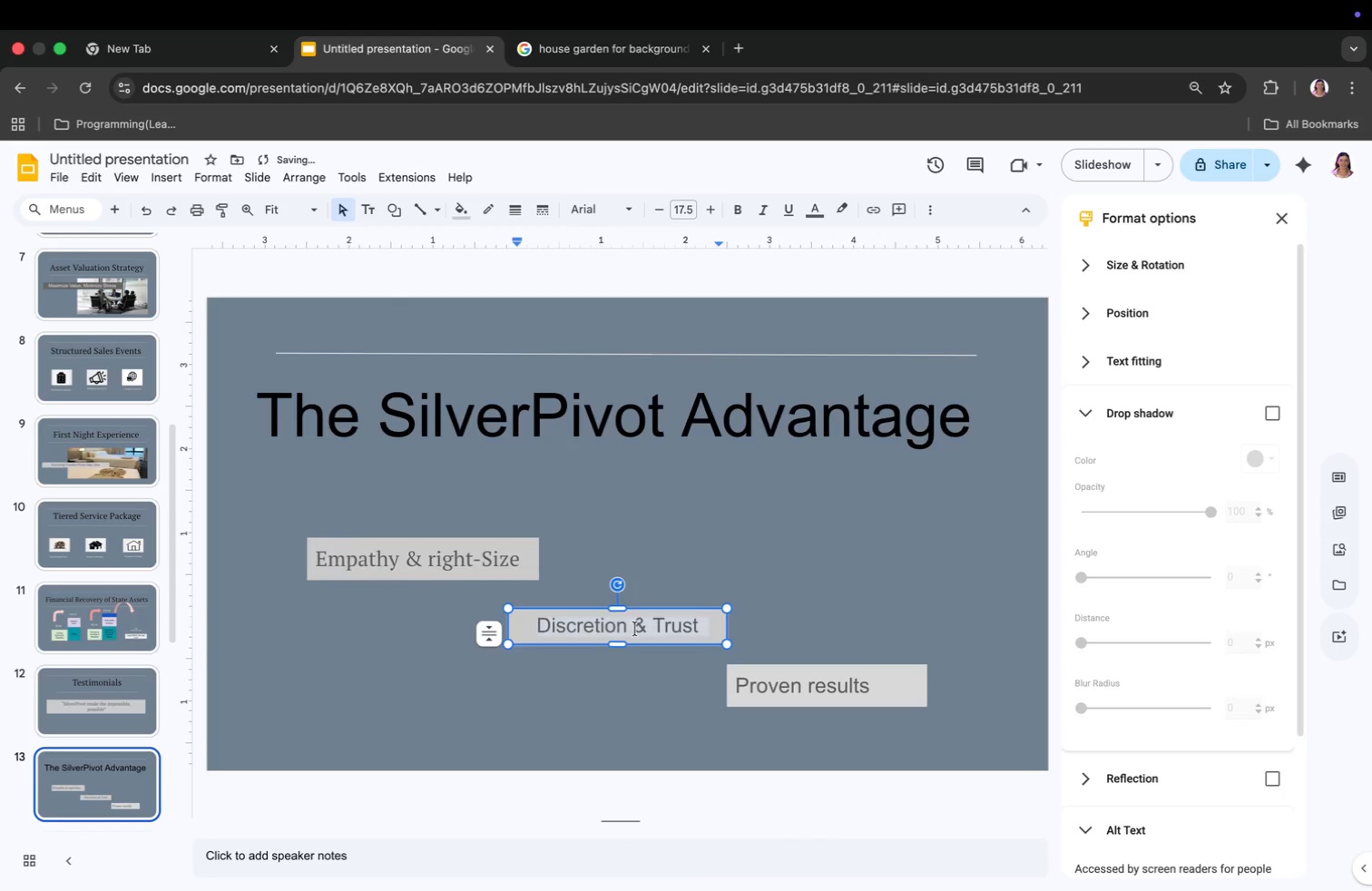 
left_click([606, 212])
 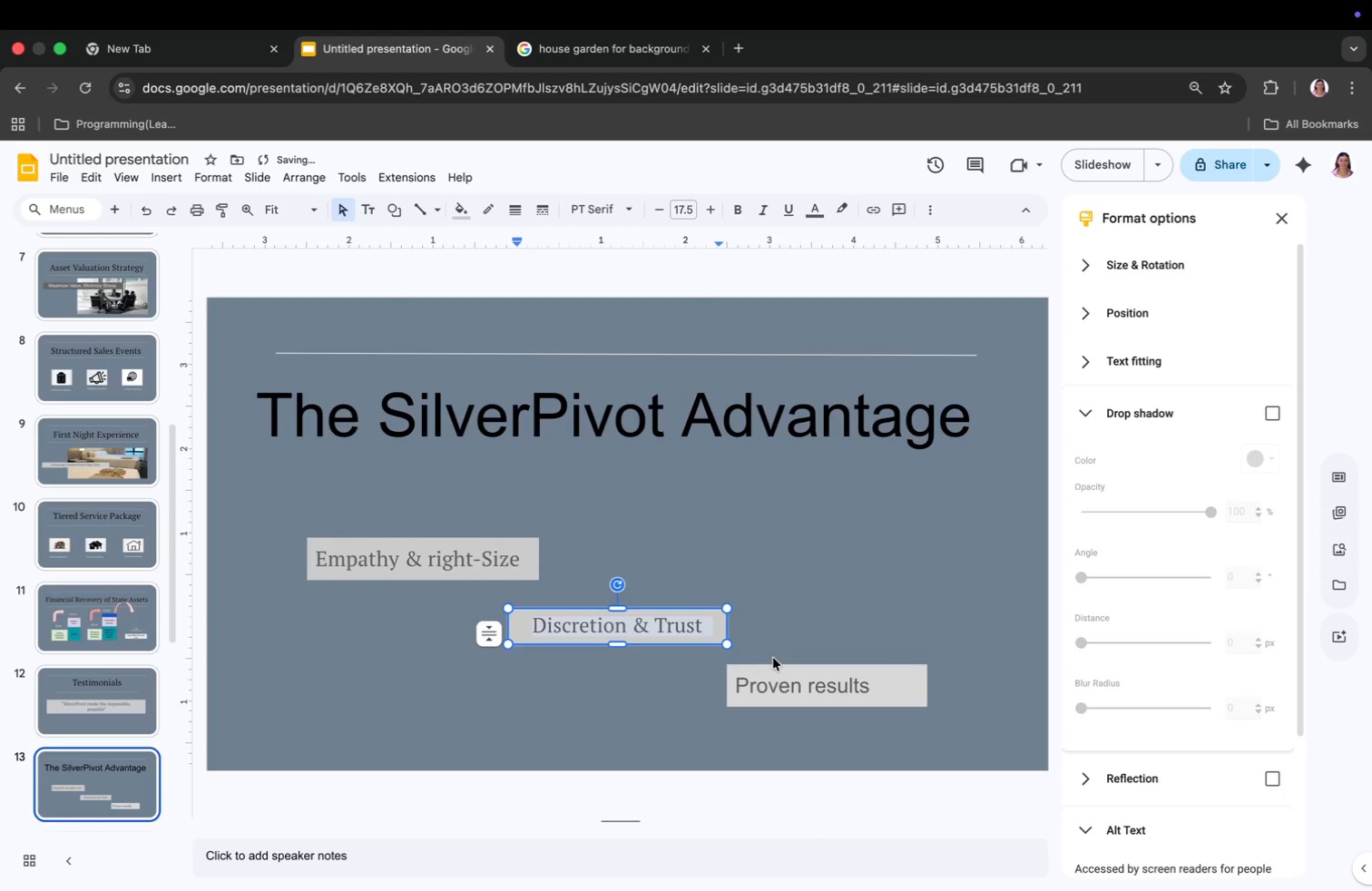 
left_click_drag(start_coordinate=[629, 369], to_coordinate=[634, 374])
 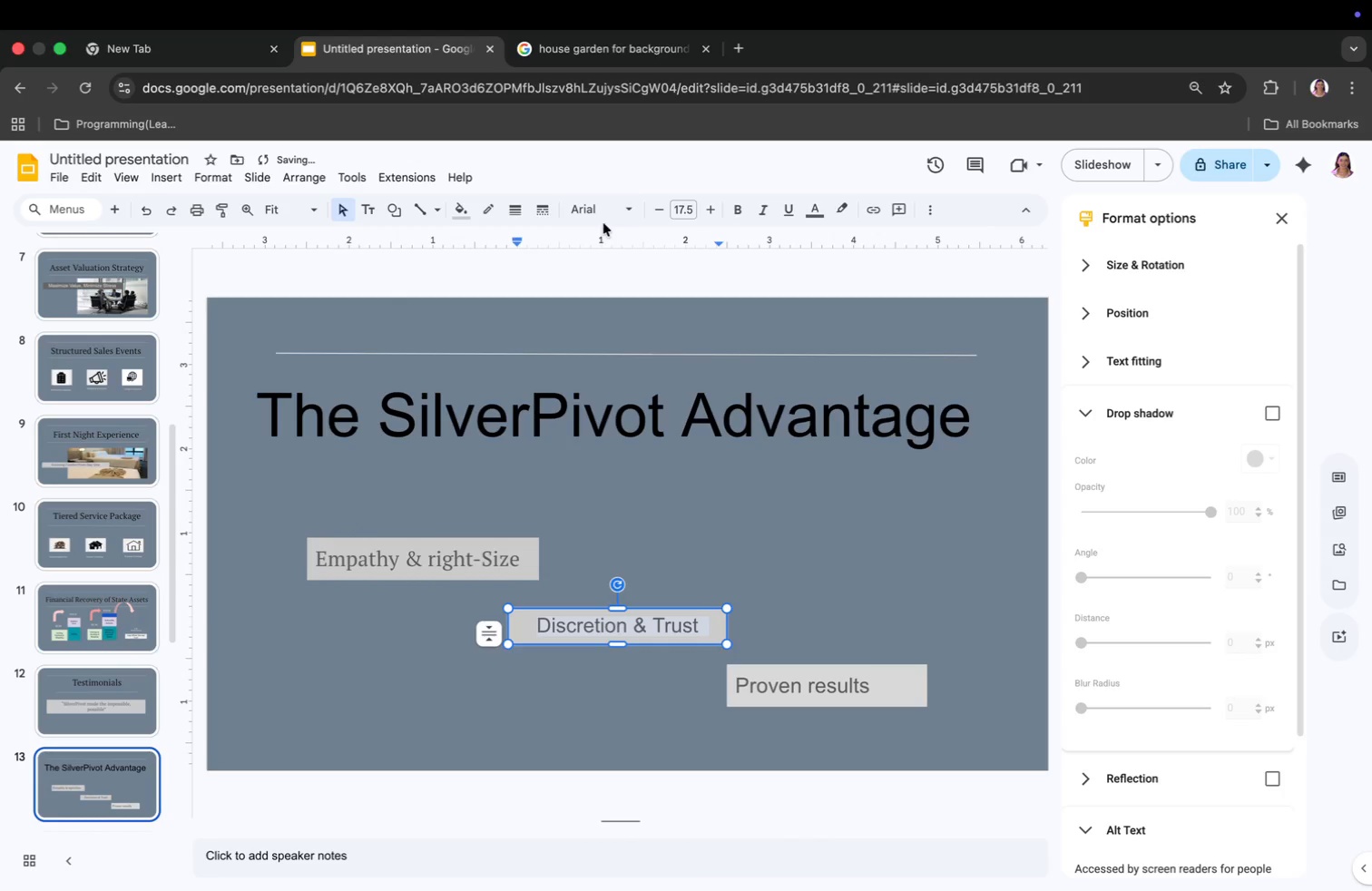 
key(Meta+CommandLeft)
 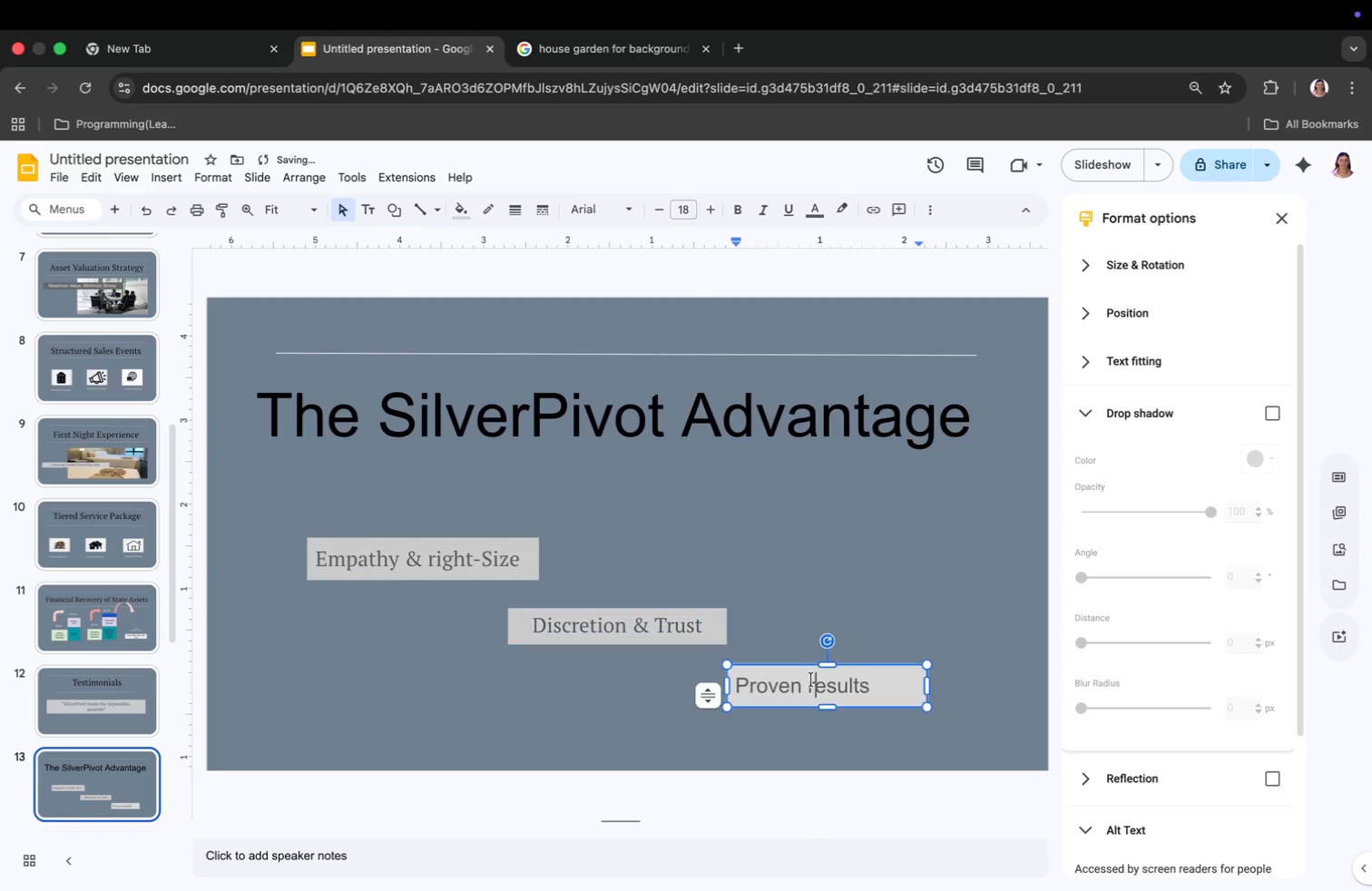 
key(Meta+A)
 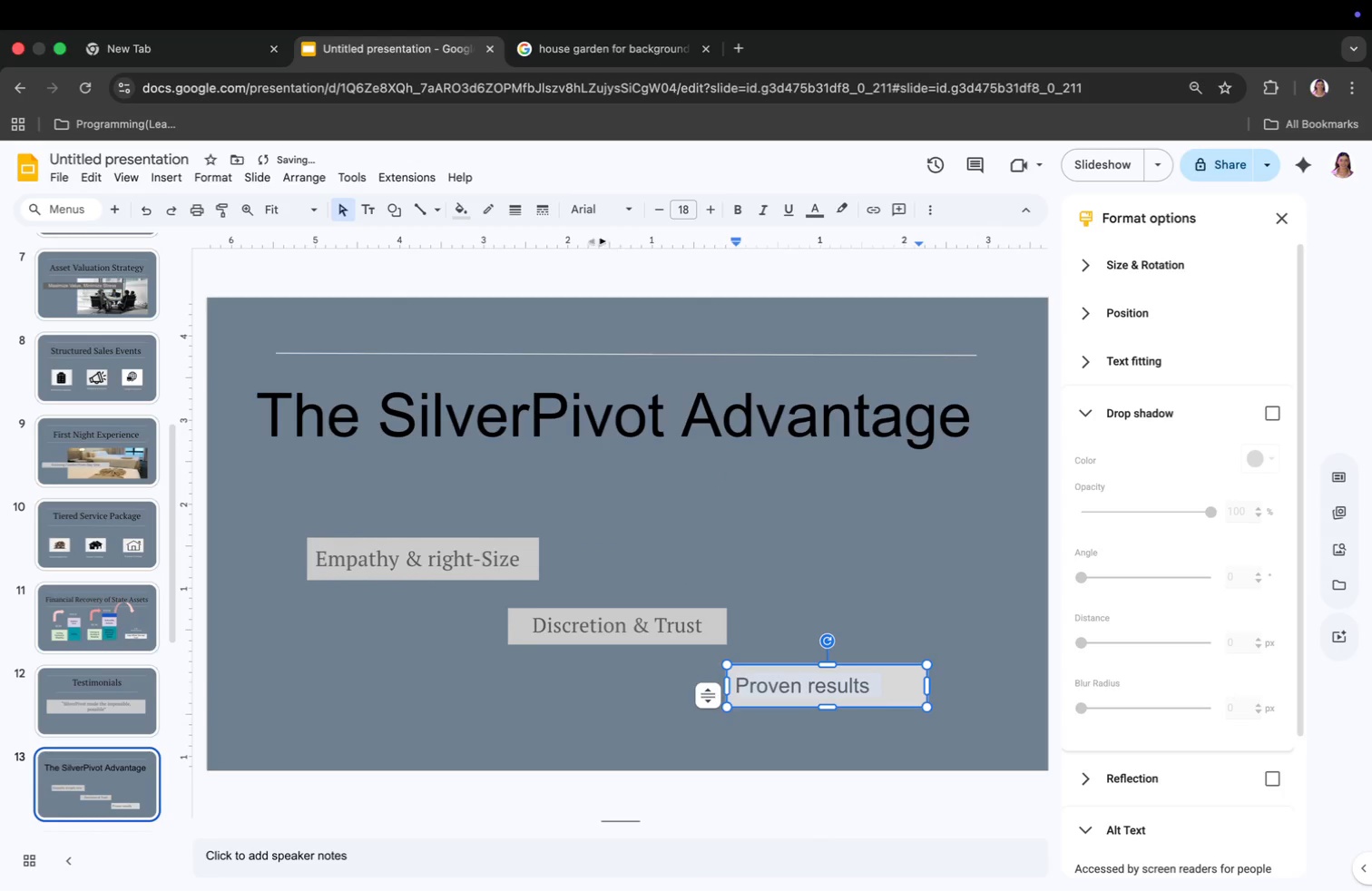 
left_click([587, 199])
 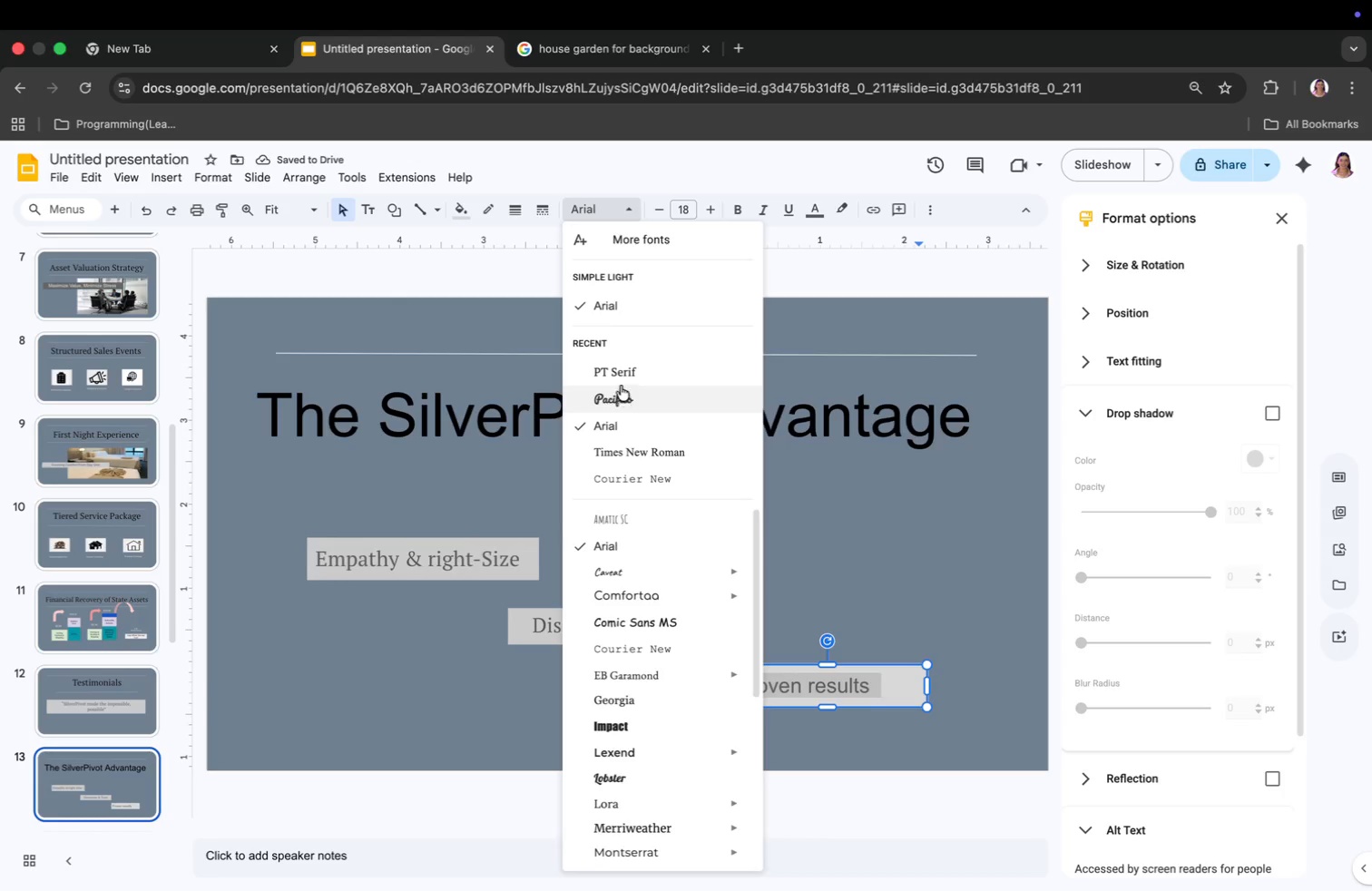 
left_click([620, 373])
 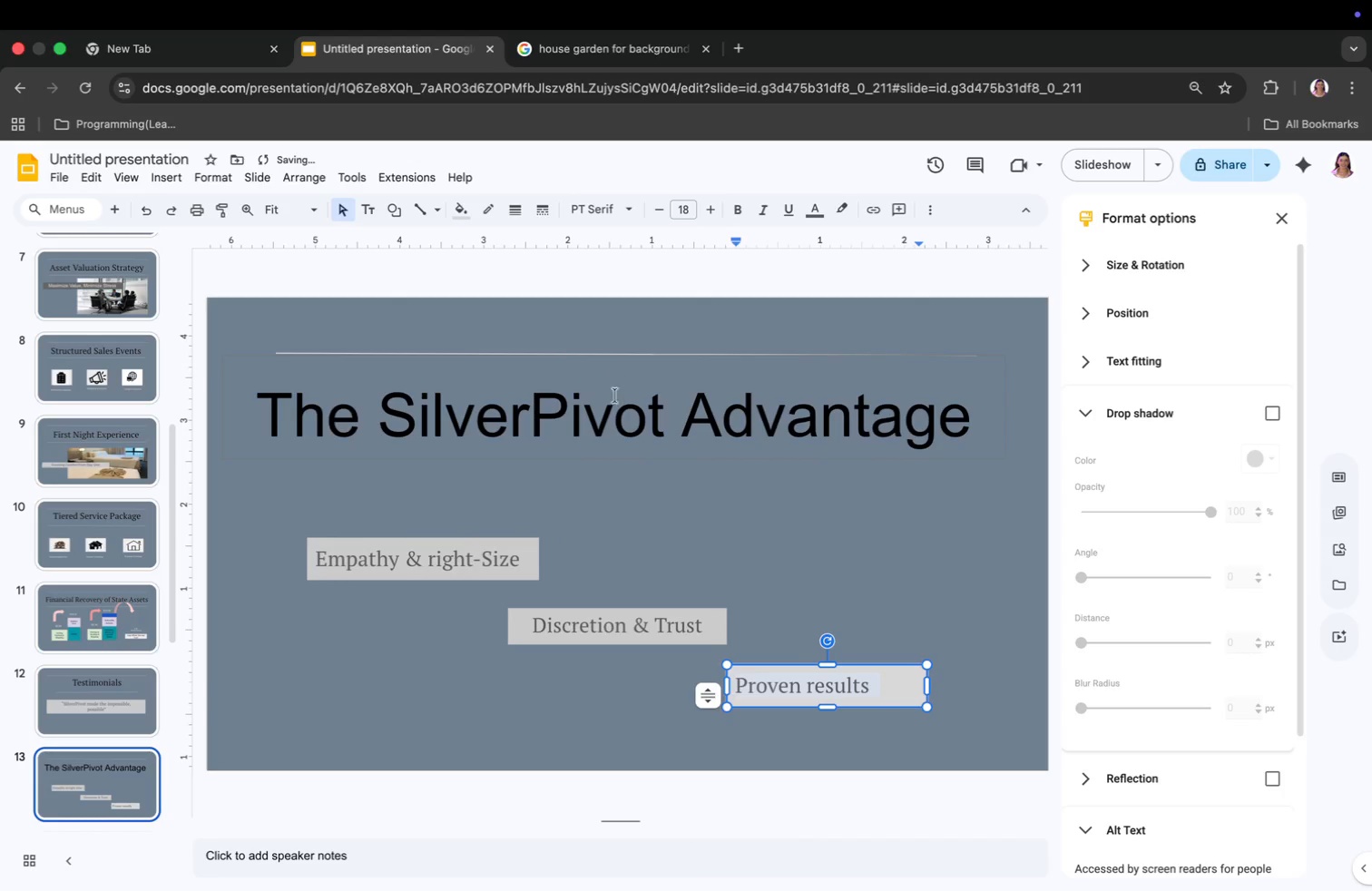 
left_click([608, 428])
 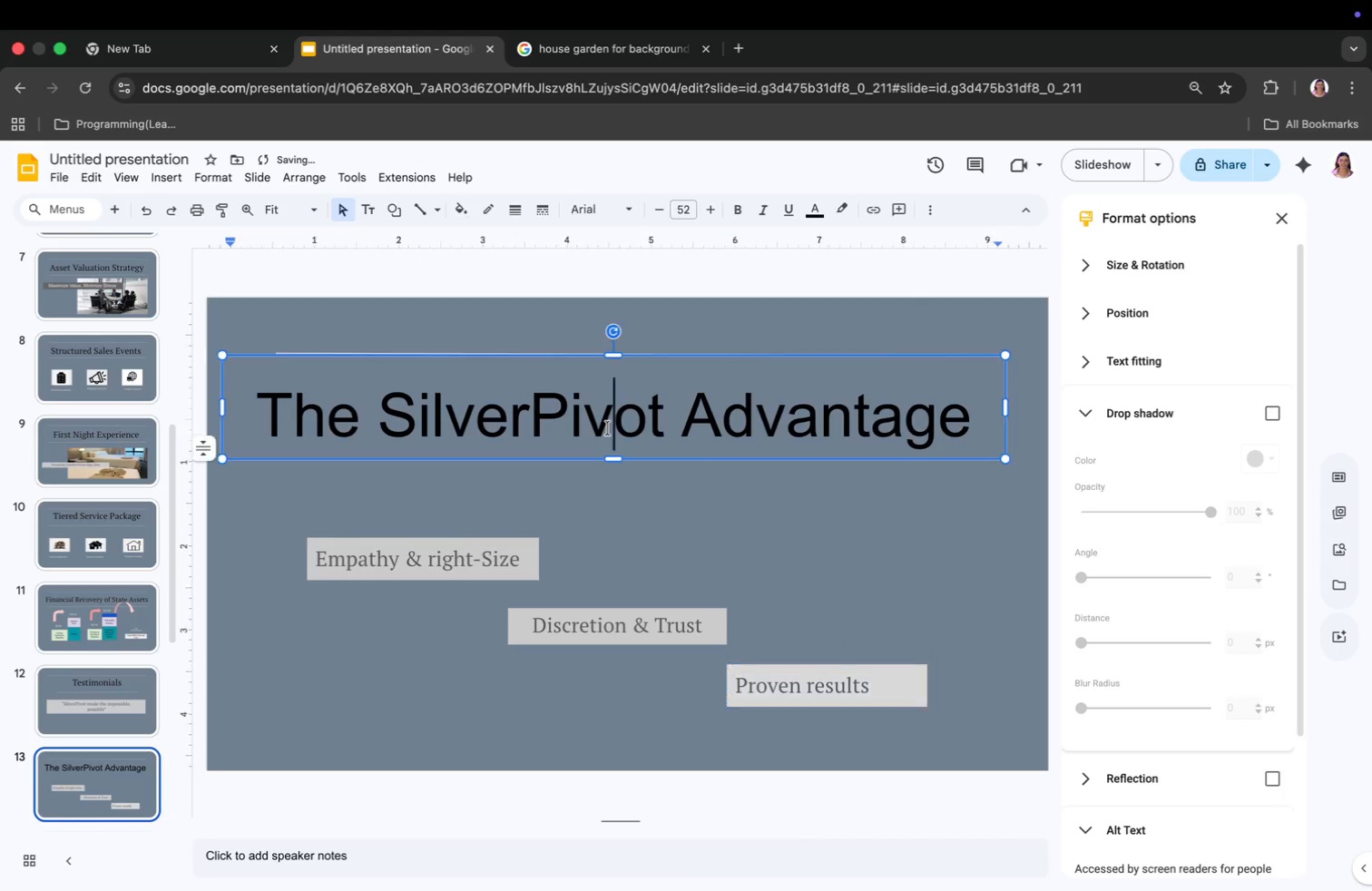 
key(Meta+CommandLeft)
 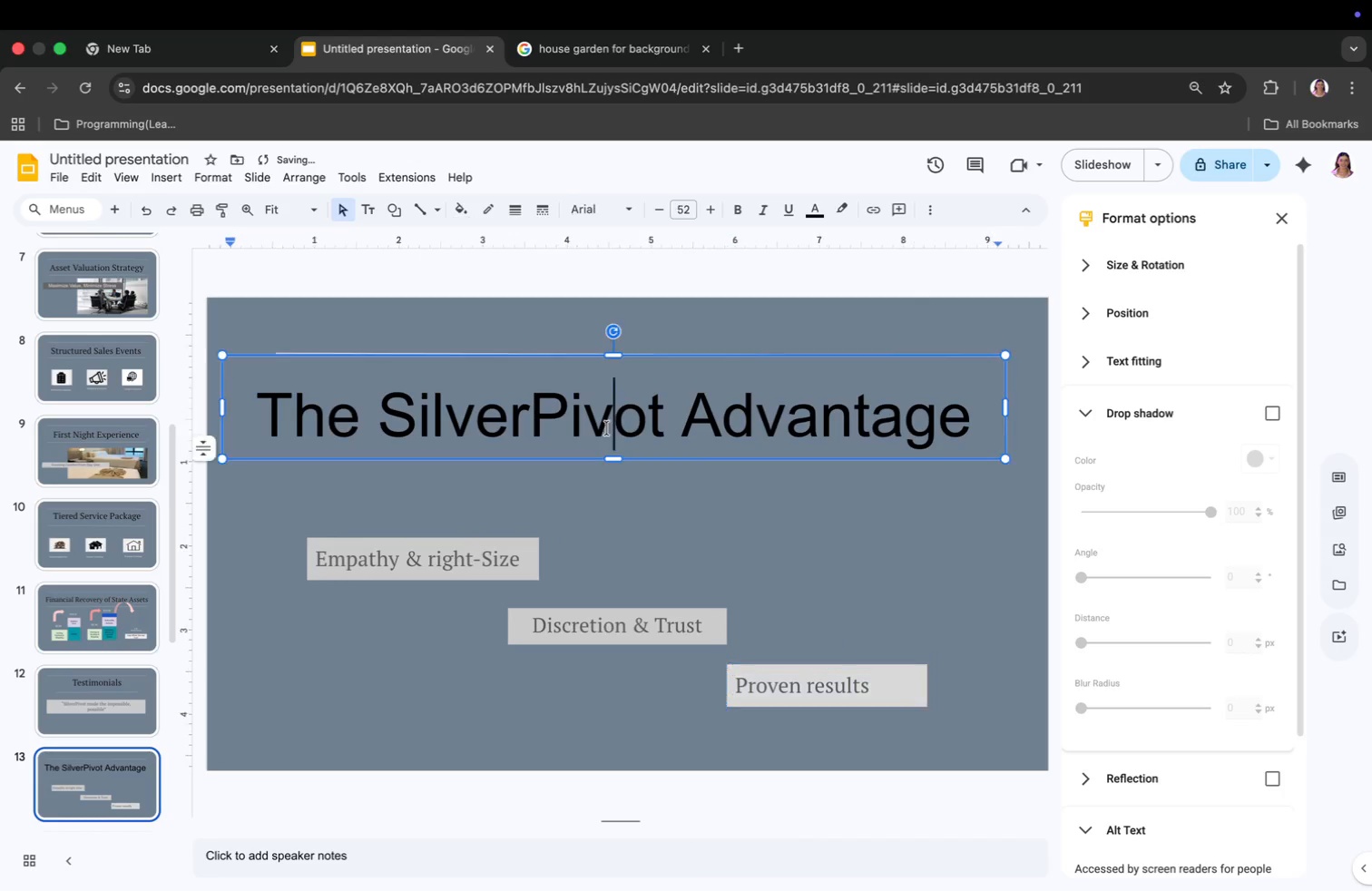 
key(Meta+A)
 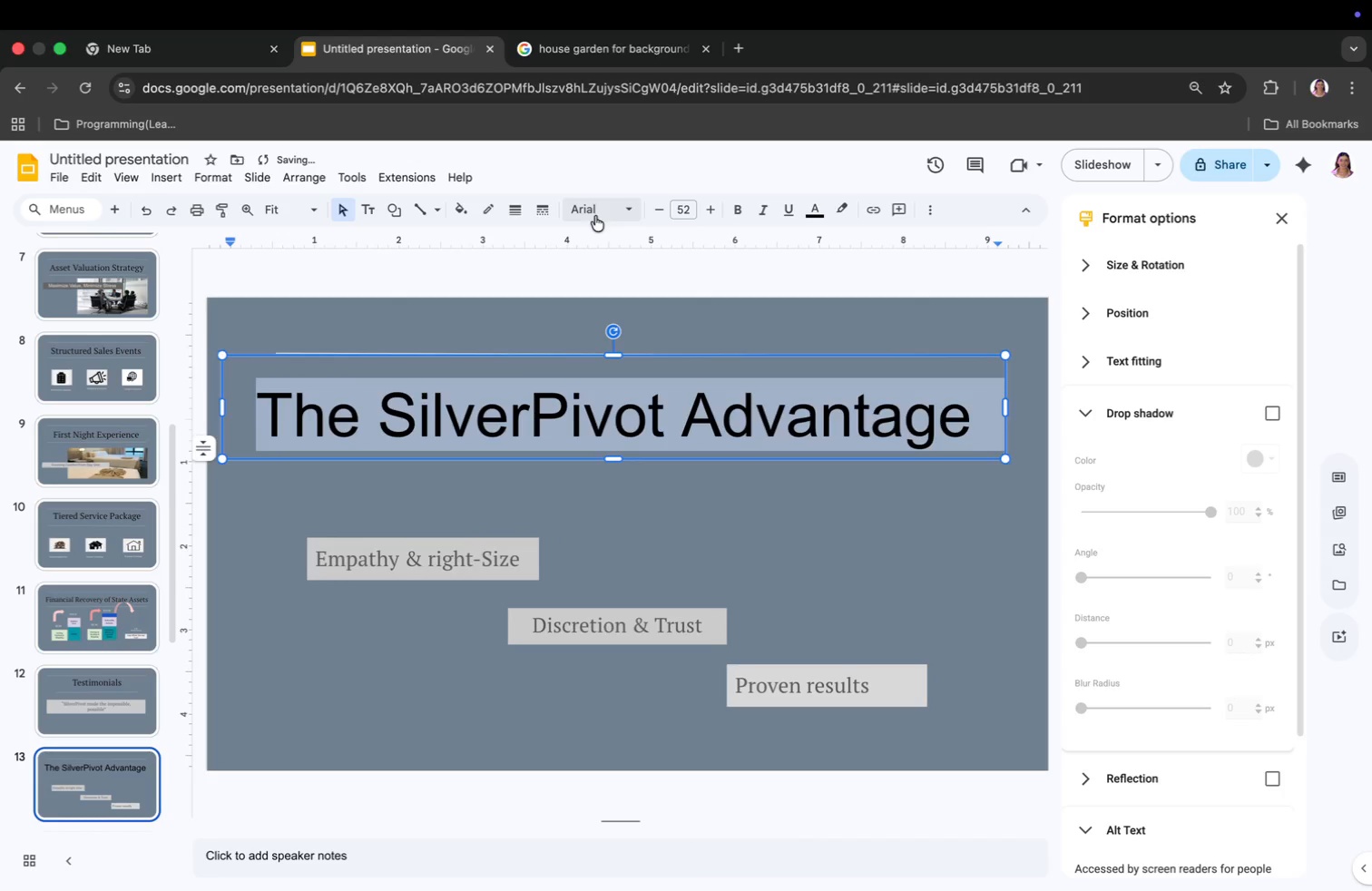 
left_click([593, 206])
 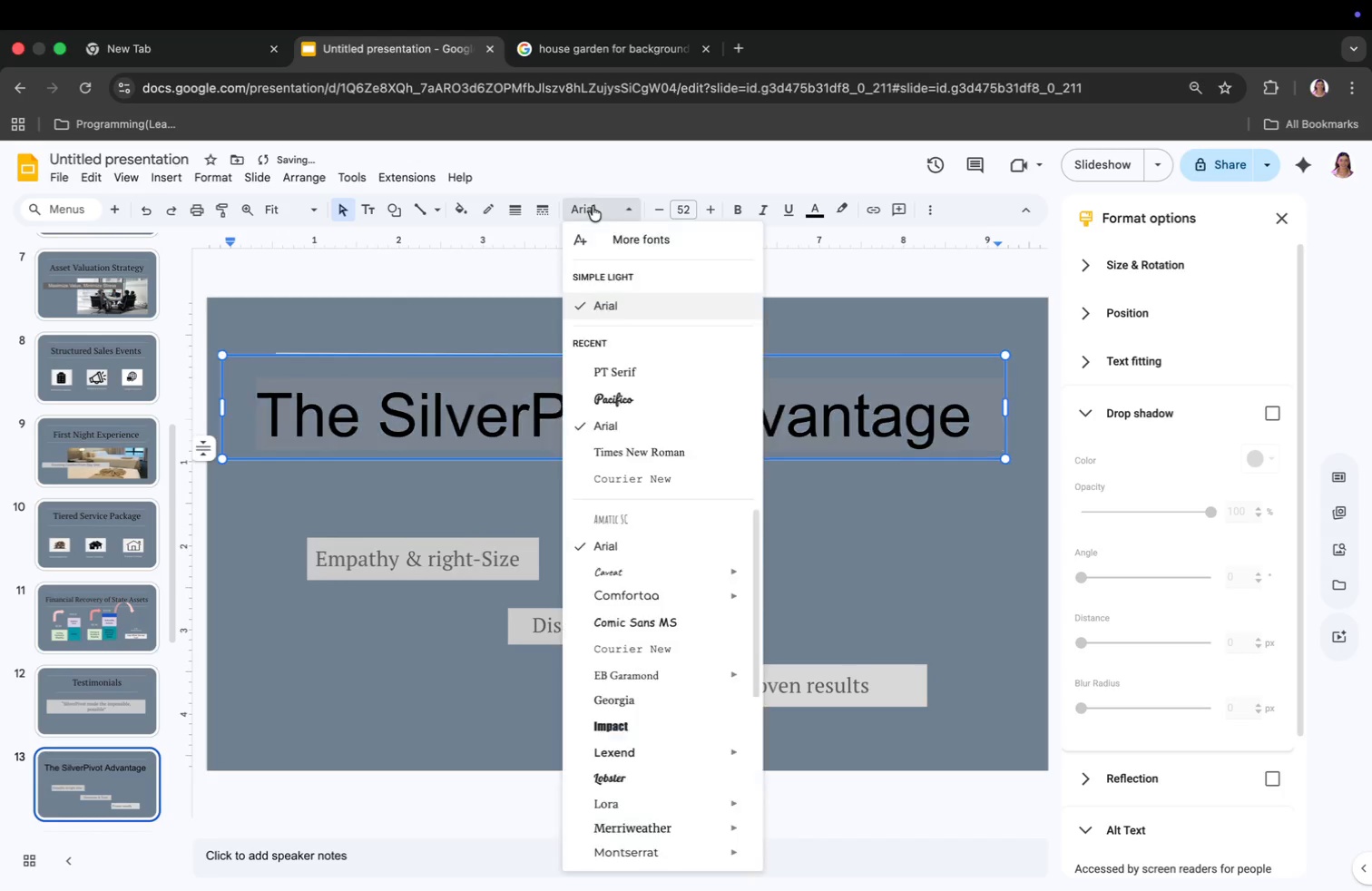 
left_click([640, 365])
 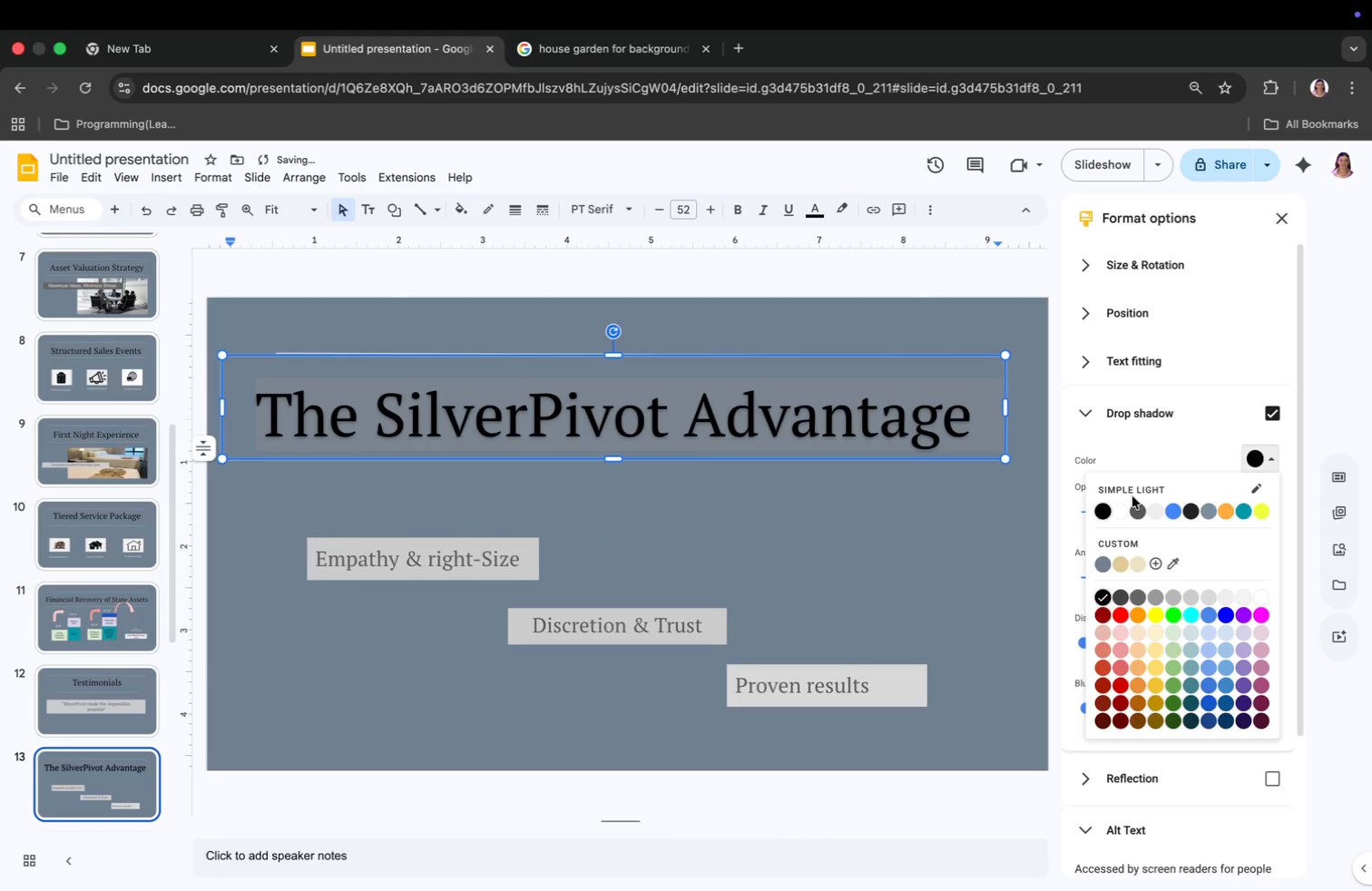 
left_click_drag(start_coordinate=[1268, 412], to_coordinate=[1268, 422])
 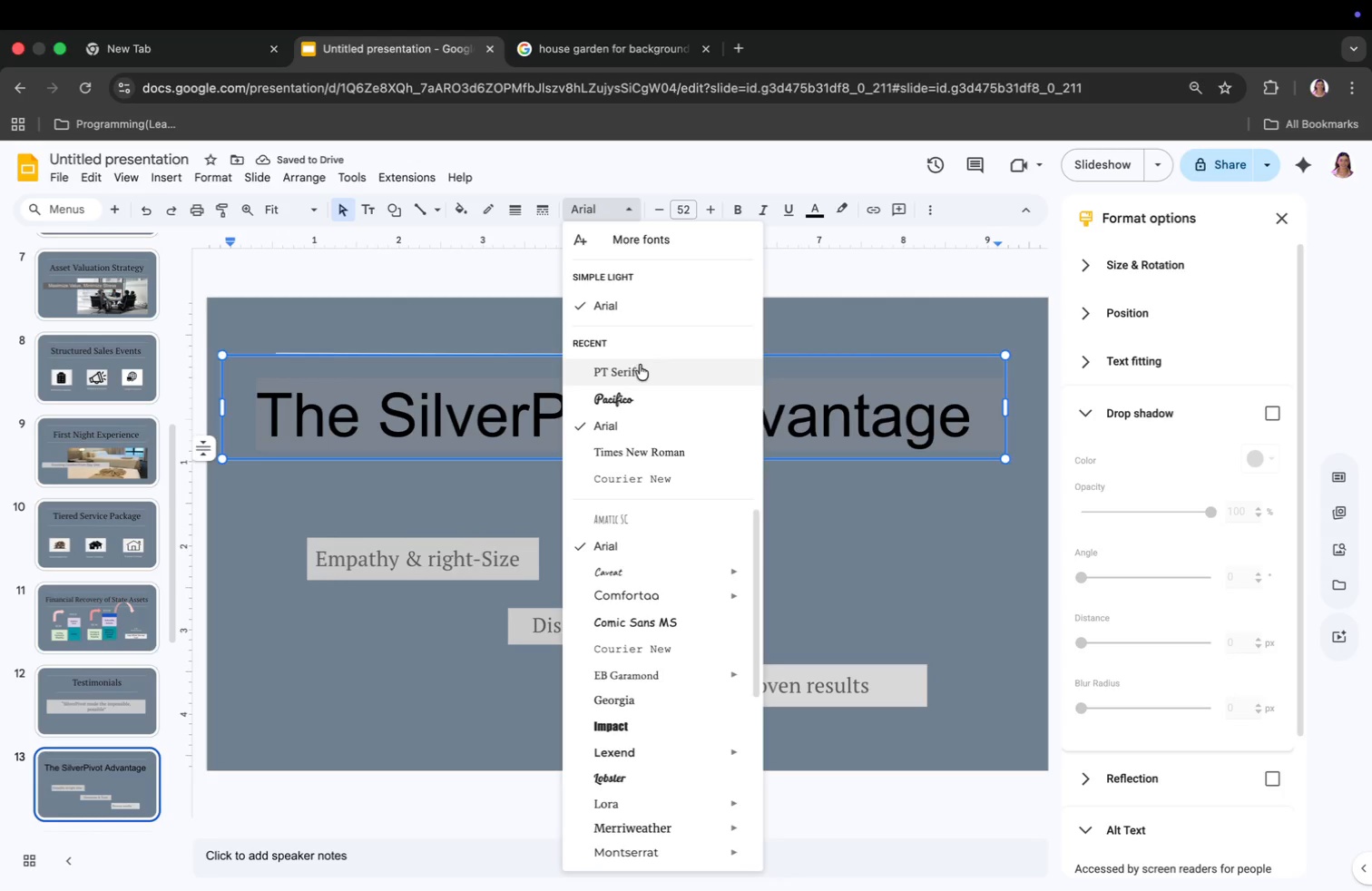 
left_click([1145, 504])
 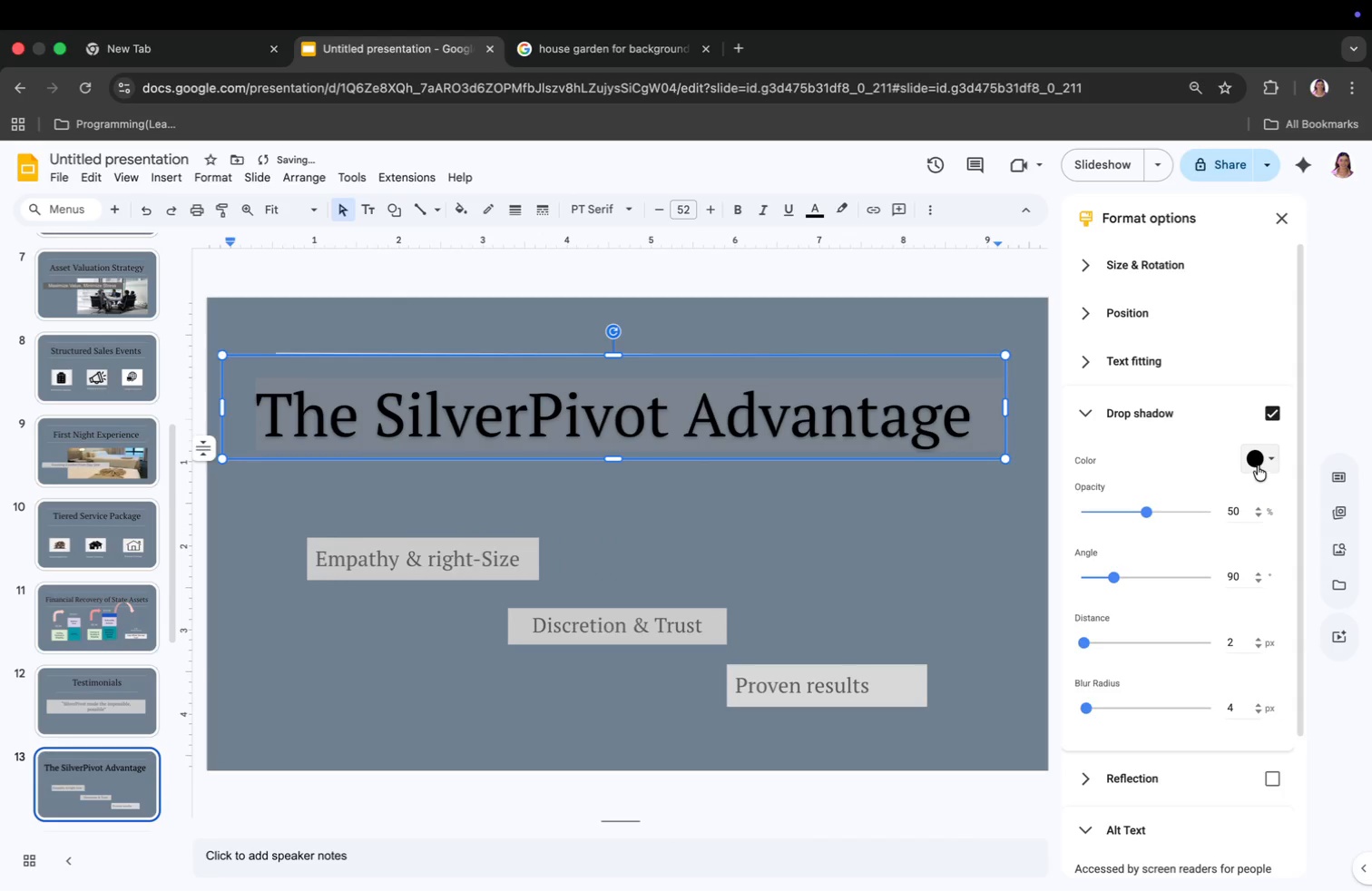 
left_click([1257, 459])
 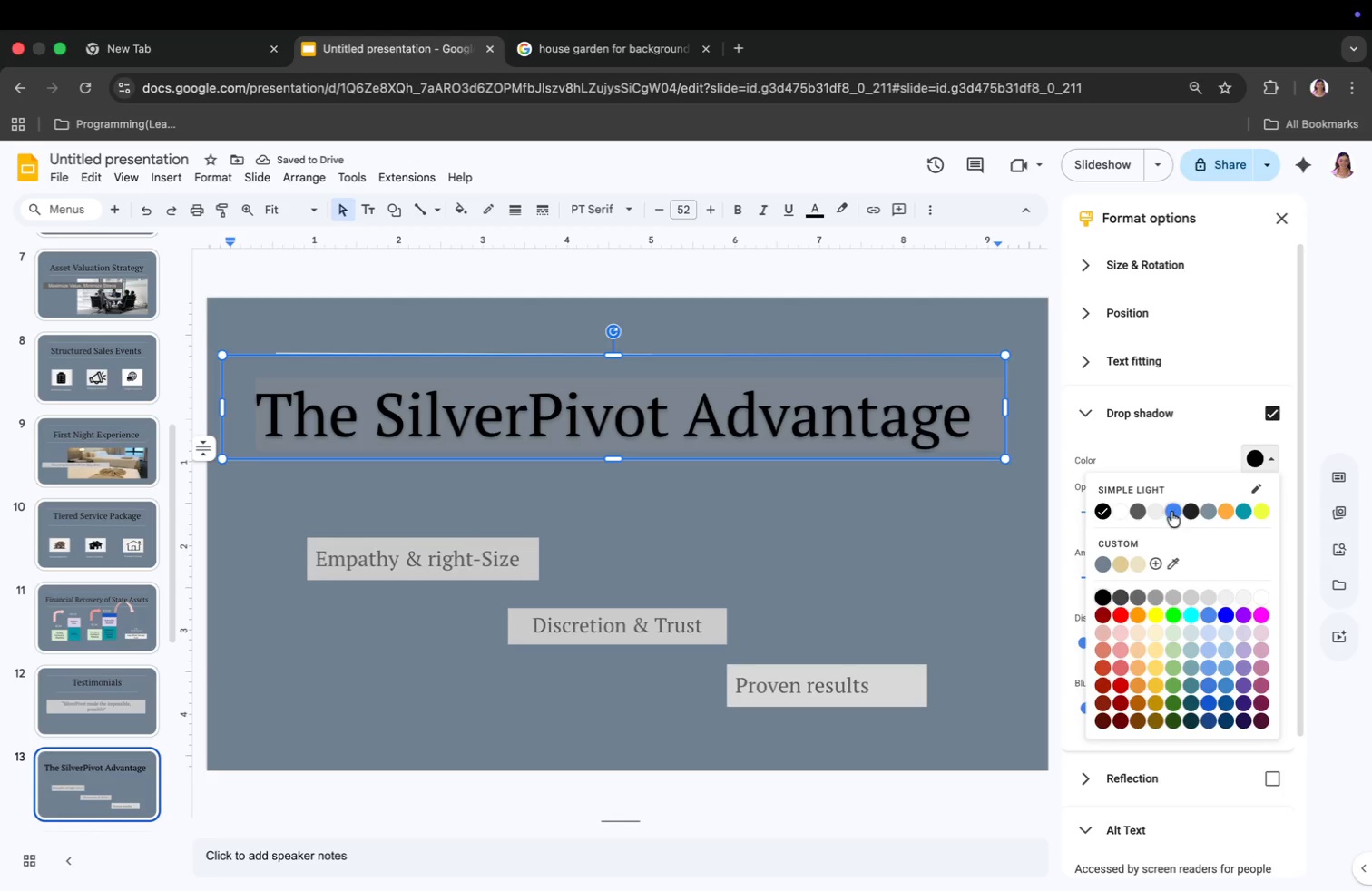 
left_click([1153, 513])
 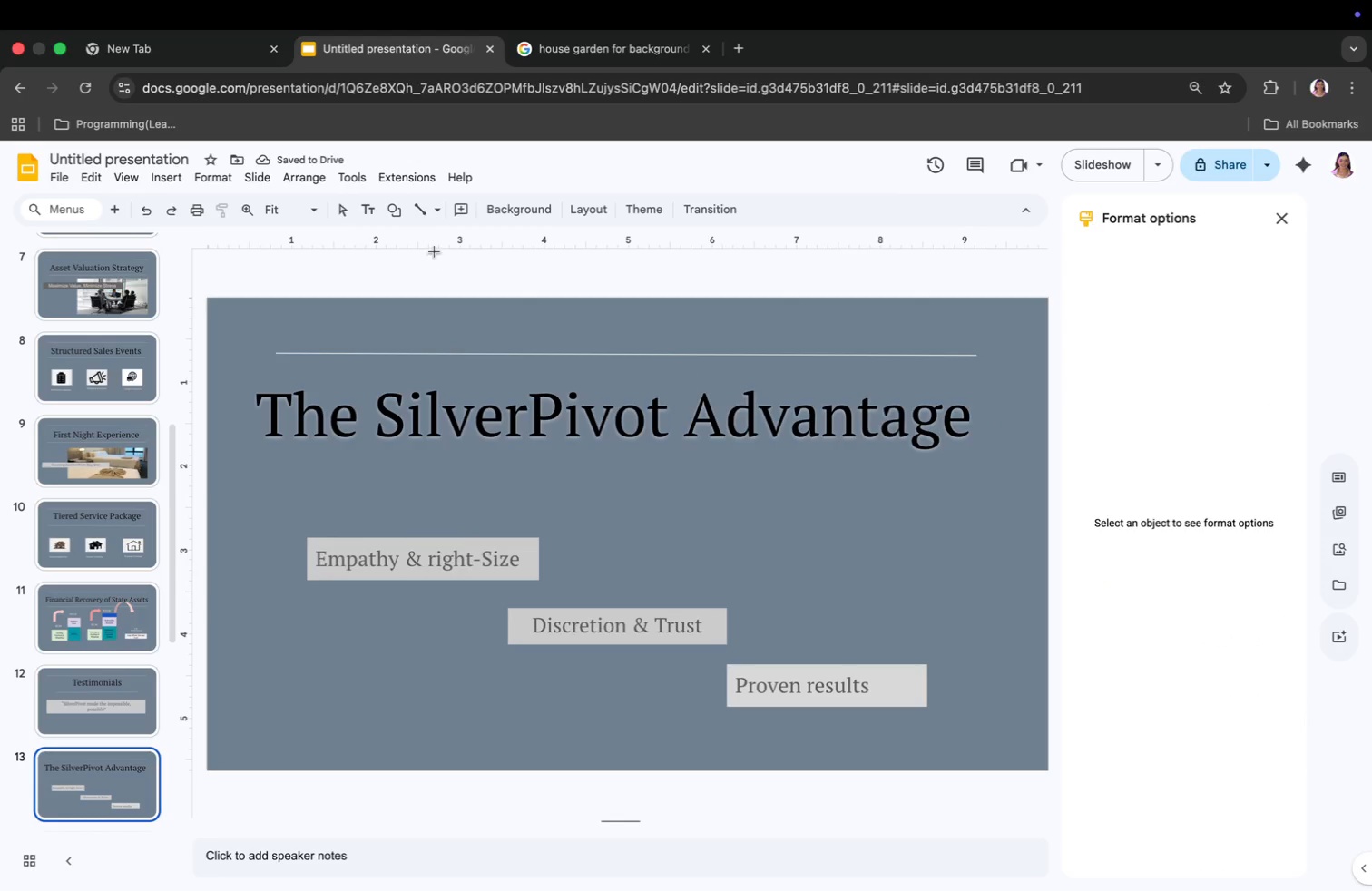 
wait(6.67)
 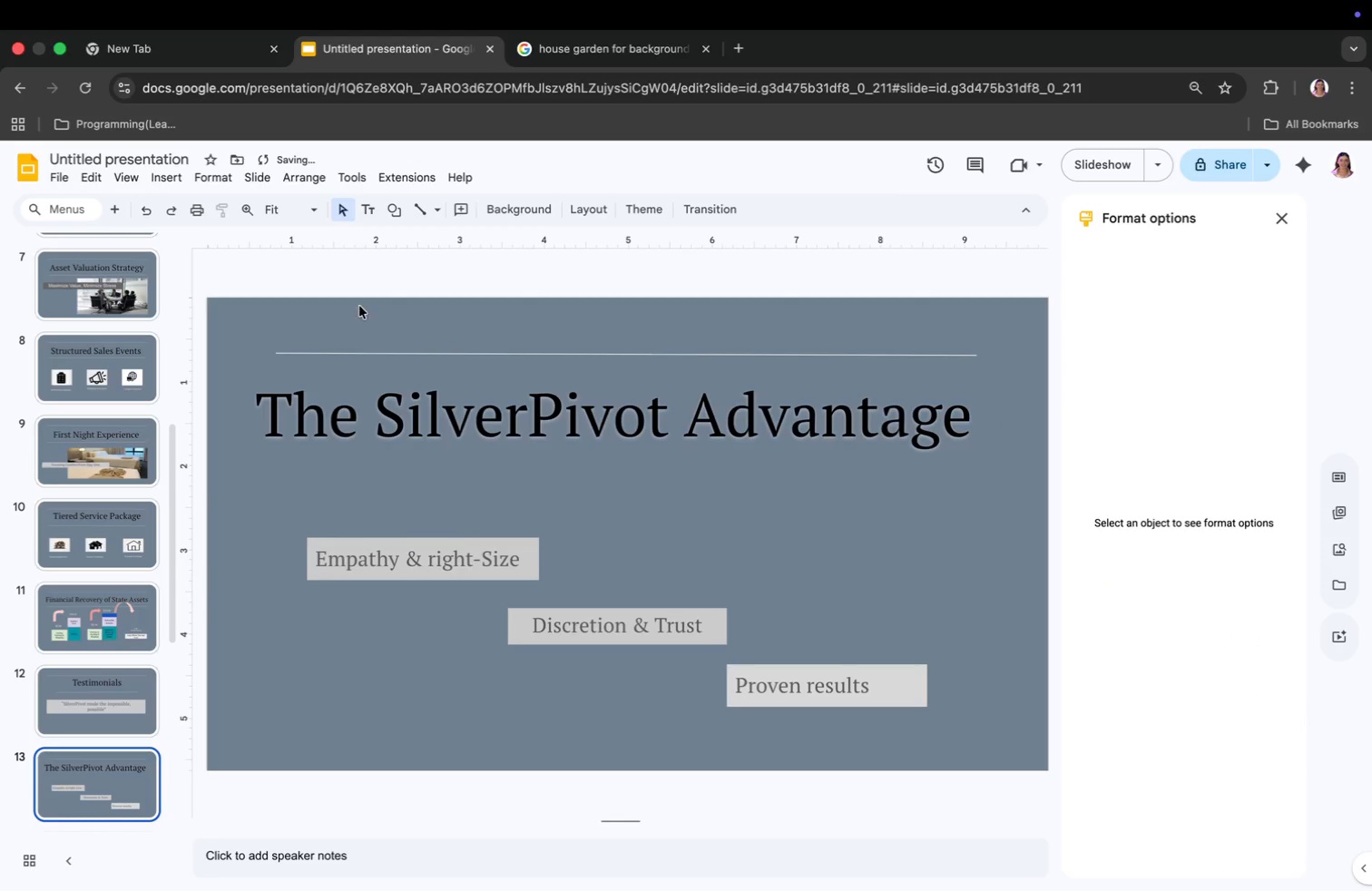 
left_click_drag(start_coordinate=[284, 484], to_coordinate=[965, 485])
 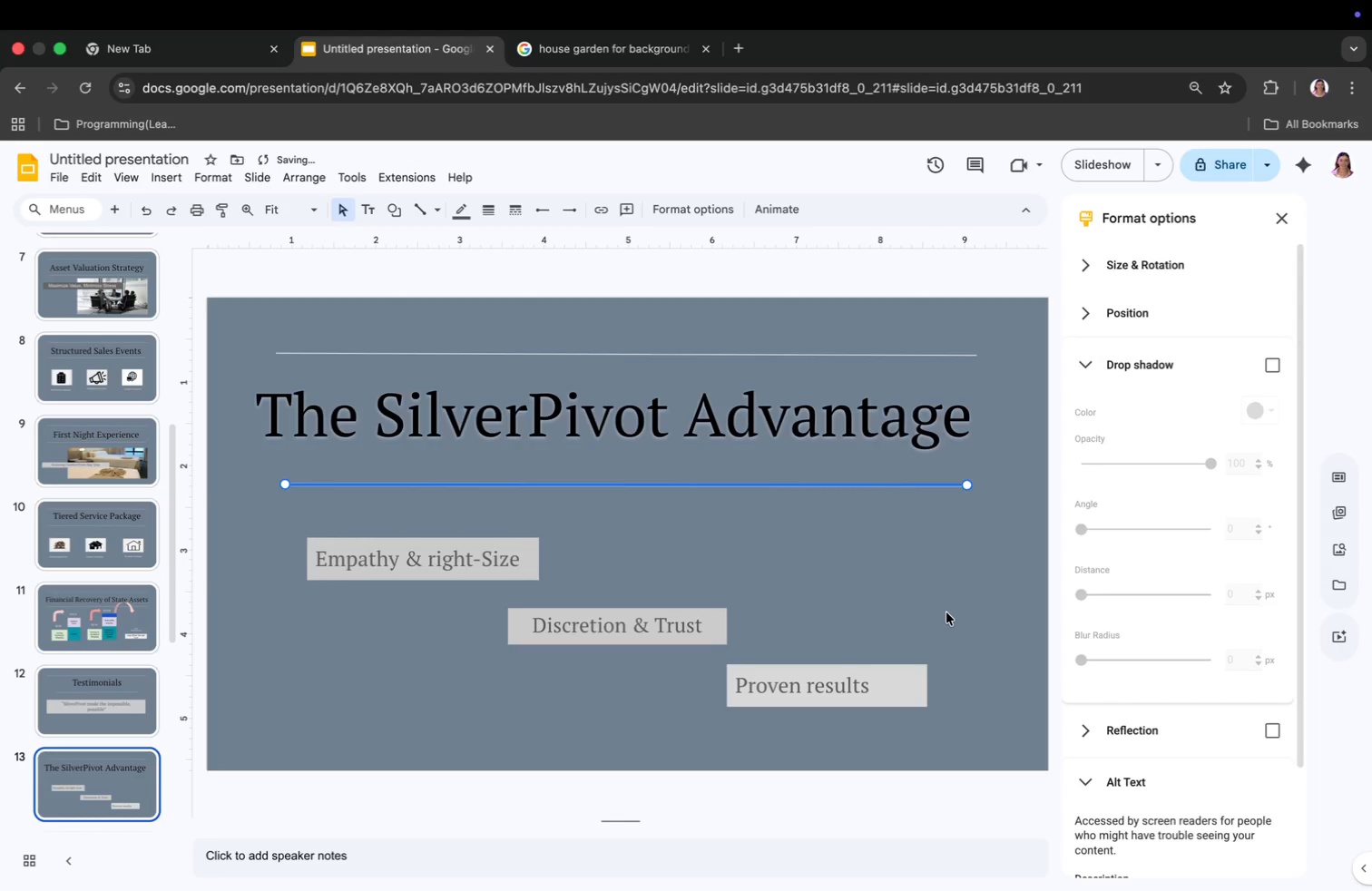 
left_click([946, 614])
 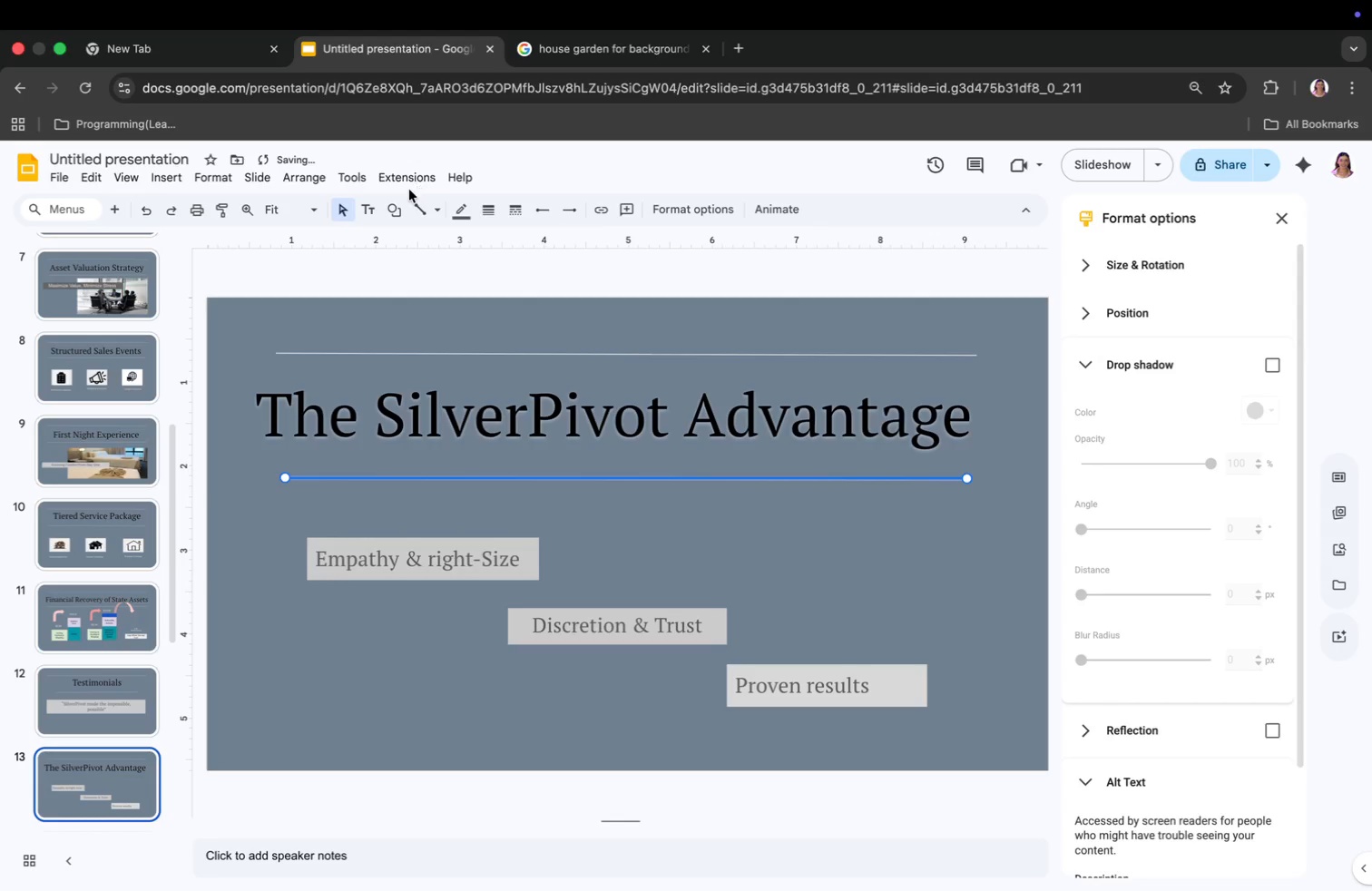 
left_click_drag(start_coordinate=[740, 485], to_coordinate=[739, 477])
 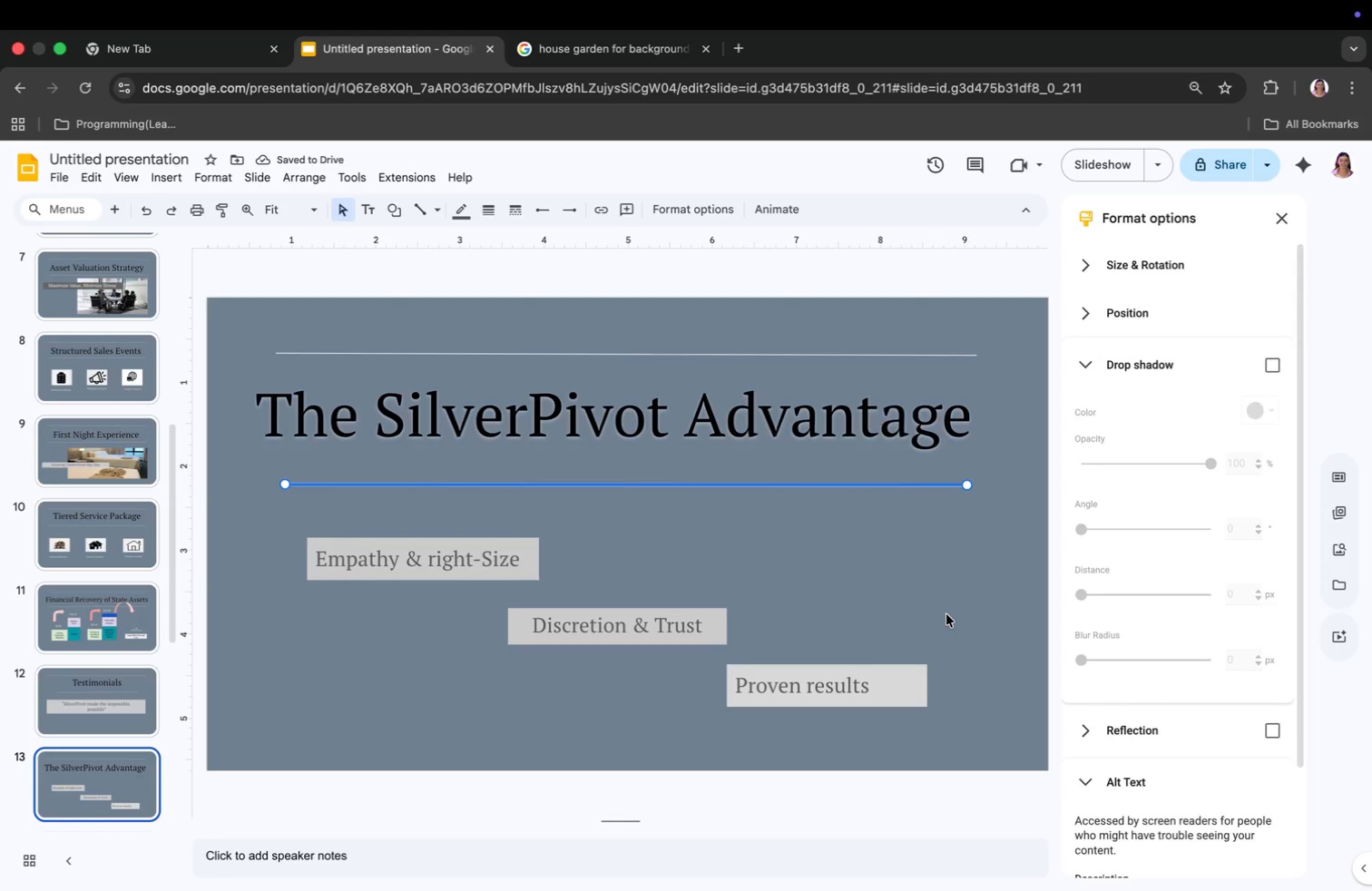 
left_click([468, 204])
 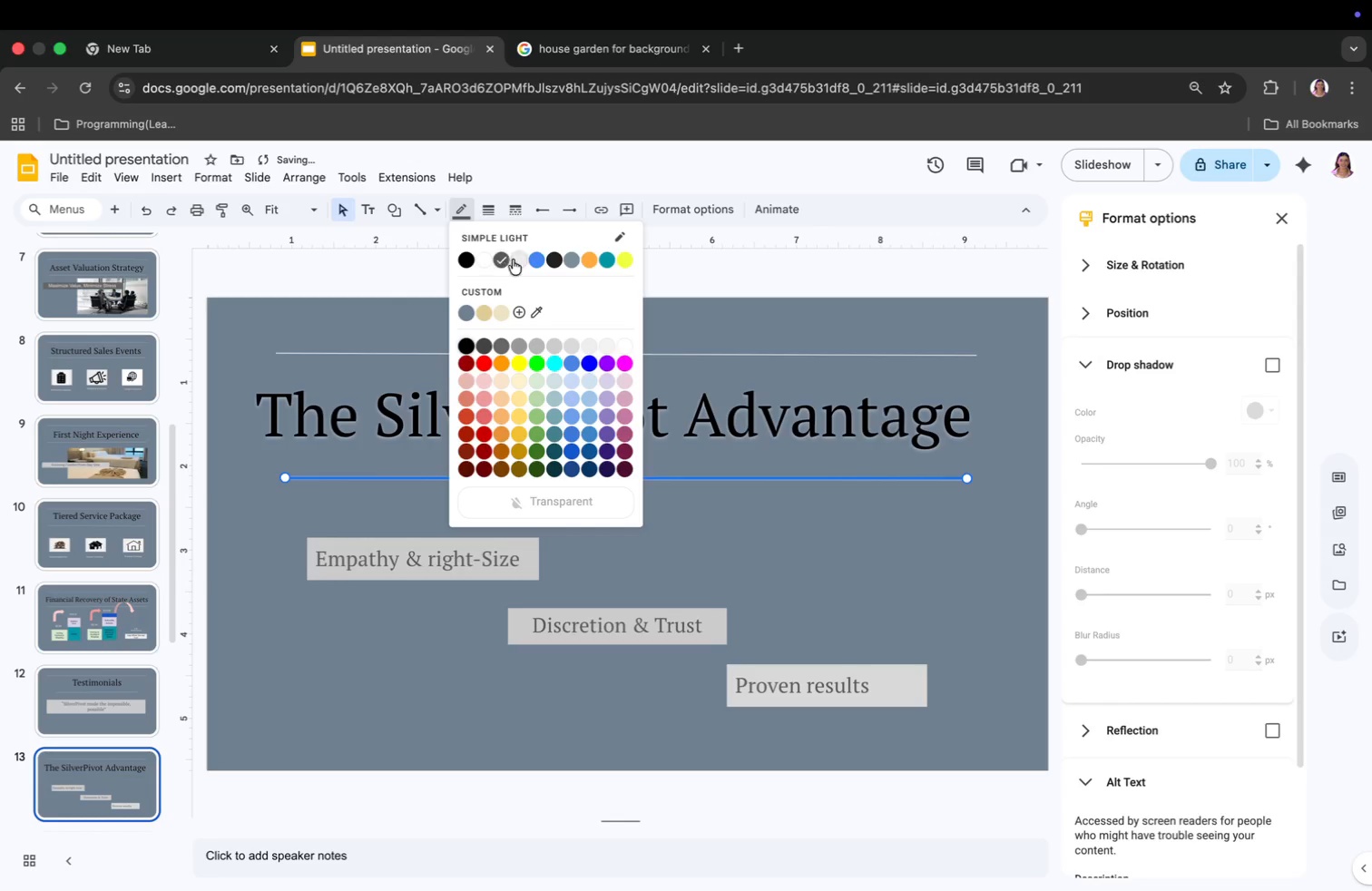 
left_click([519, 262])
 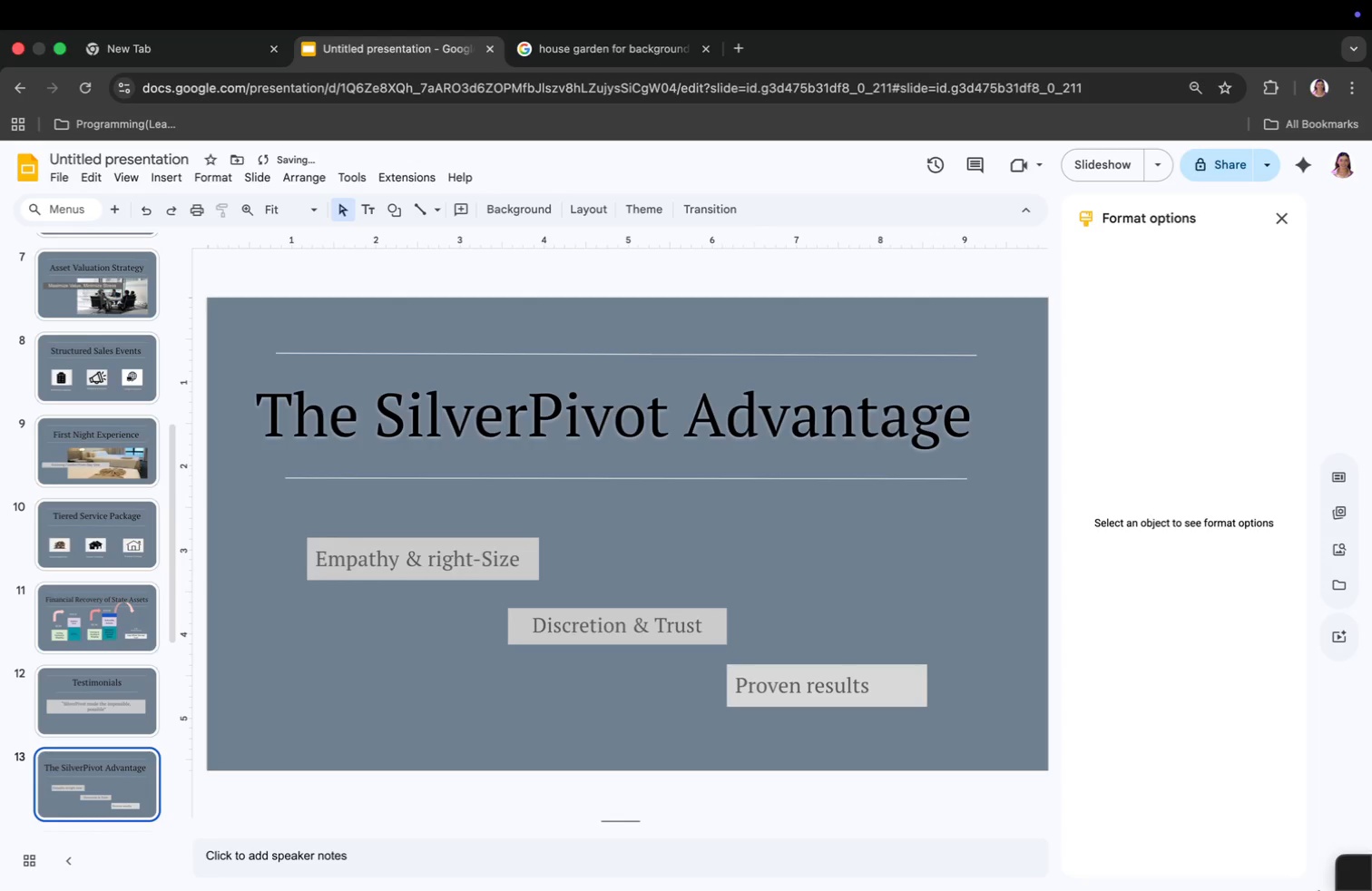 
key(ArrowDown)
 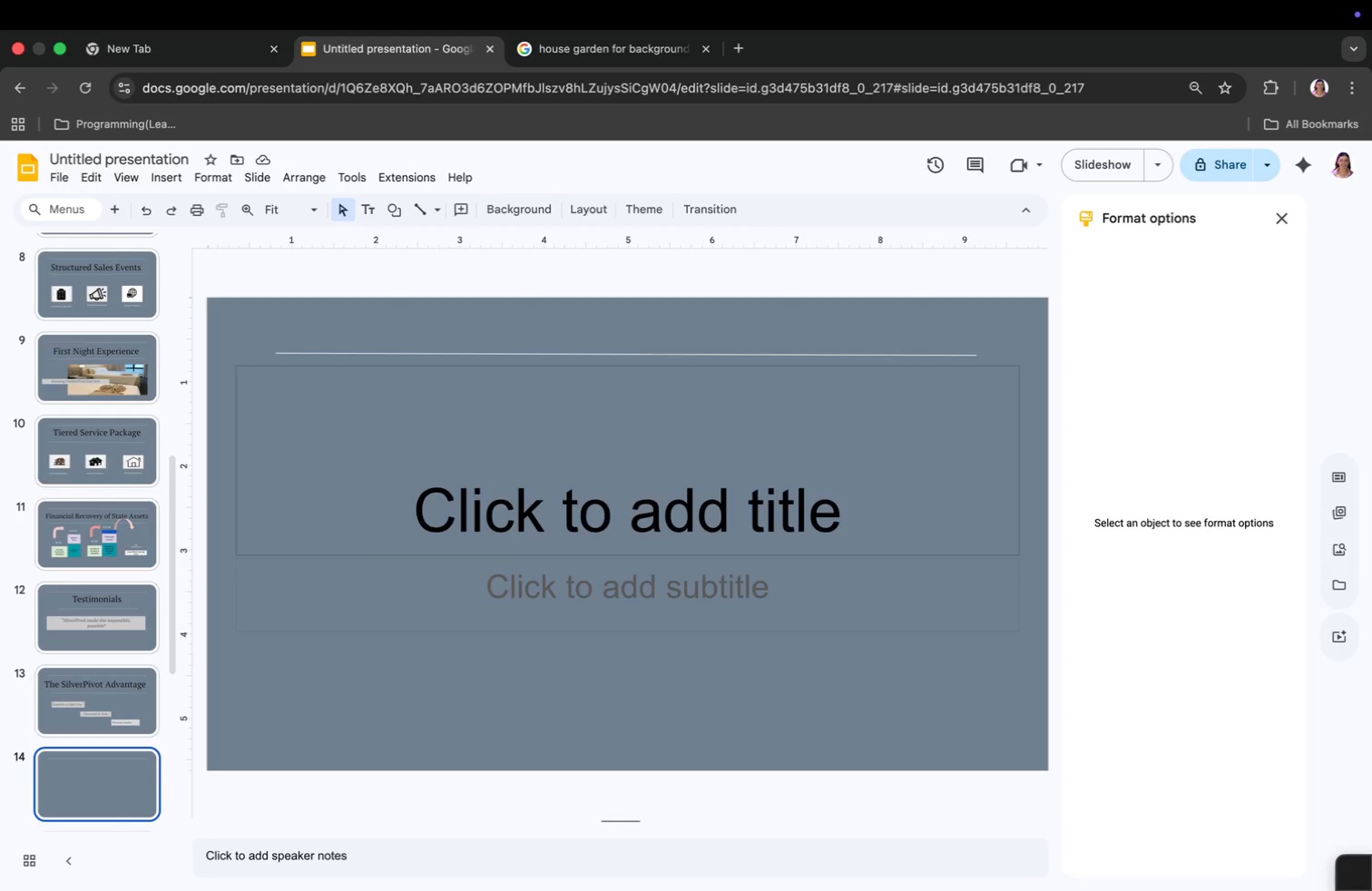 
wait(8.85)
 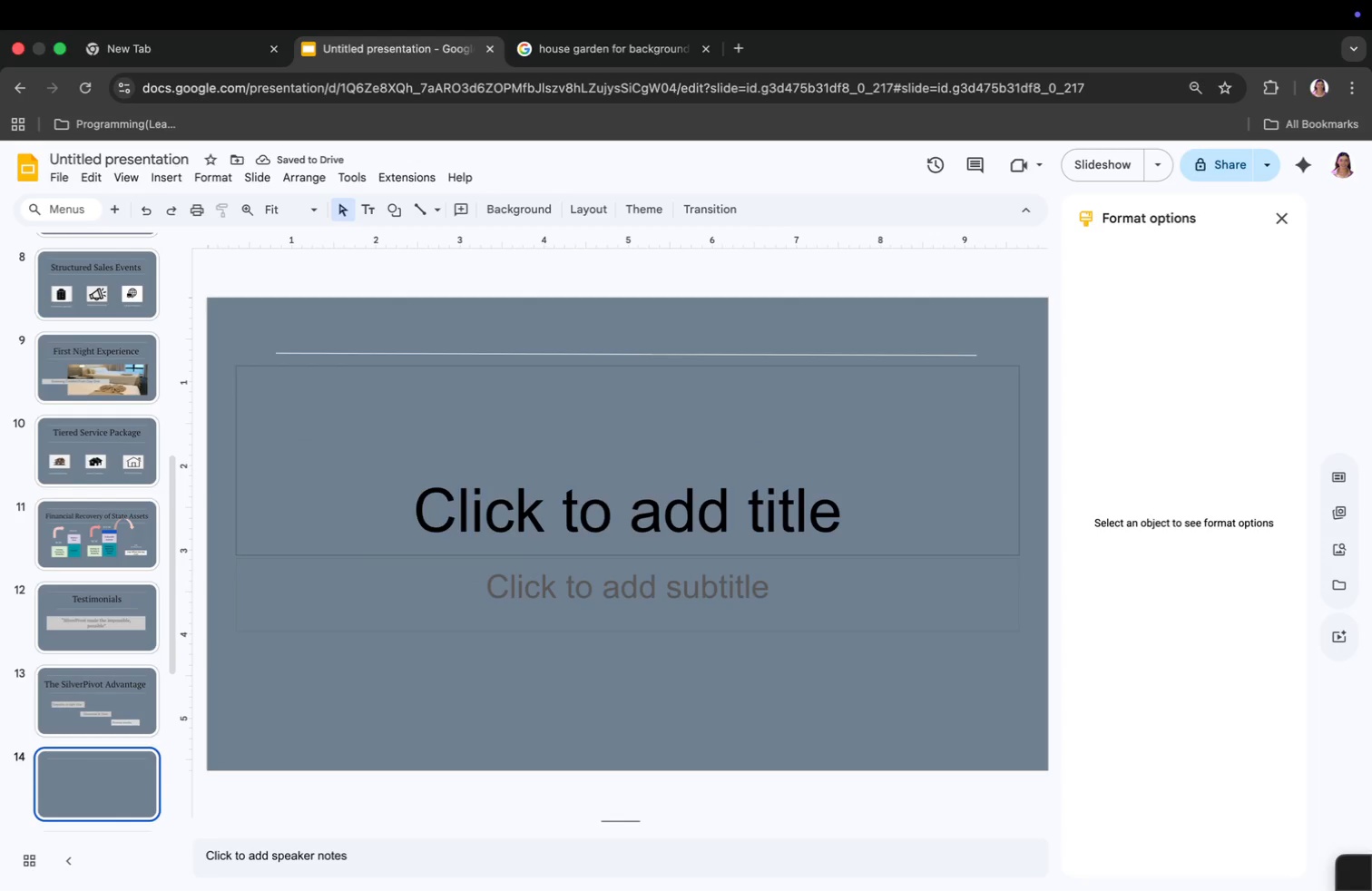 
scroll: coordinate [92, 611], scroll_direction: up, amount: 1.0
 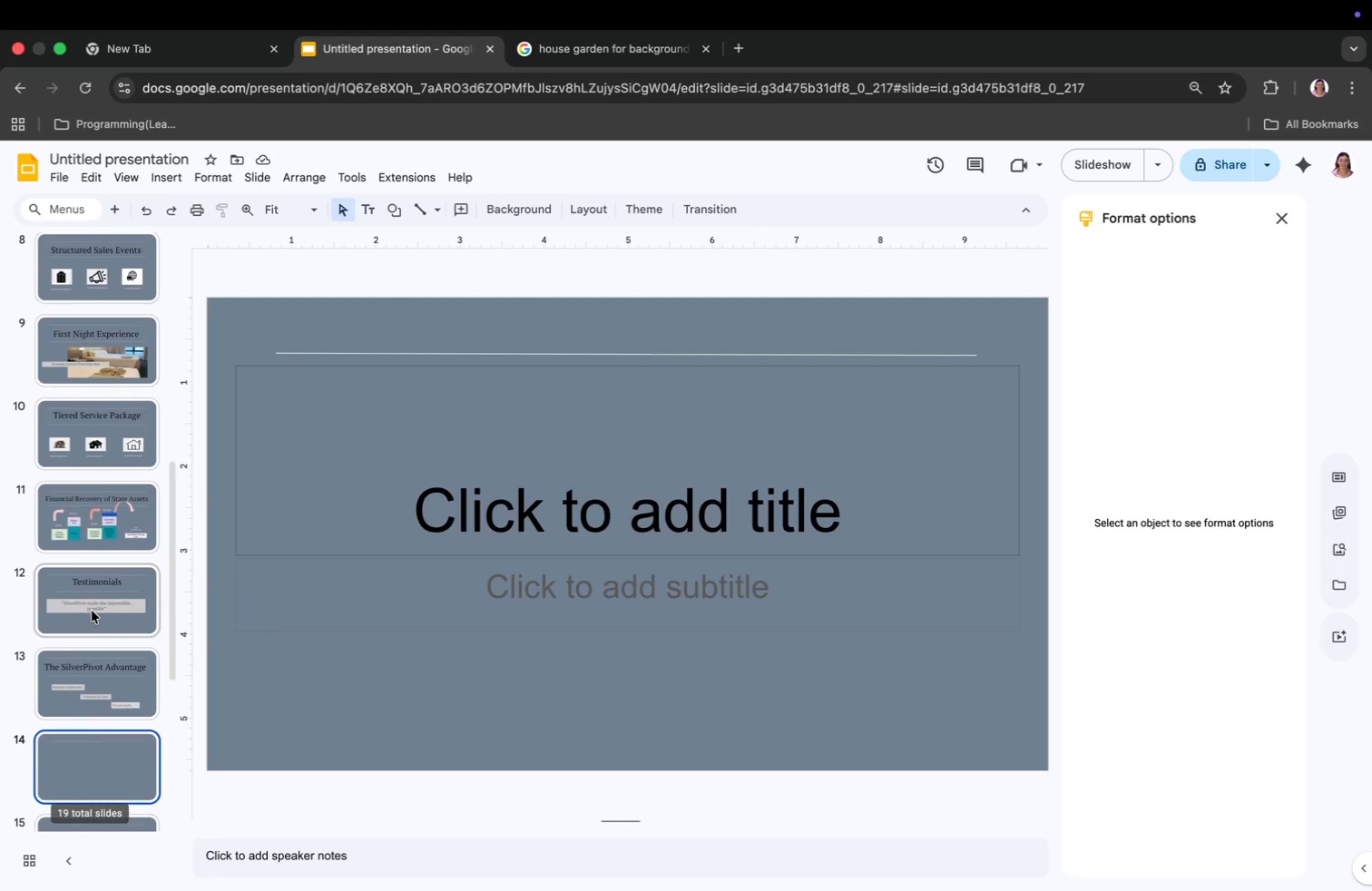 
left_click([442, 531])
 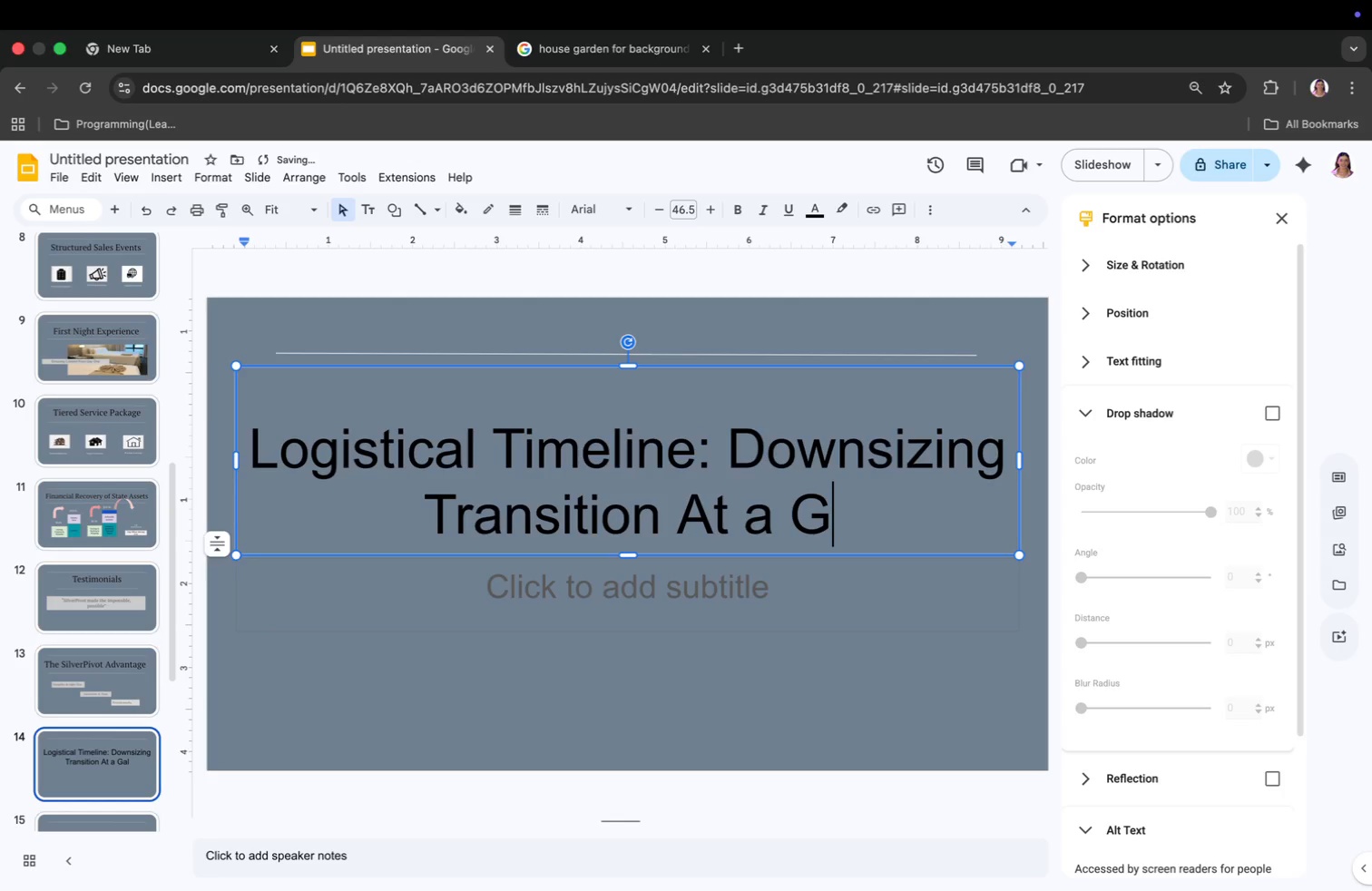 
type(Logsi)
key(Backspace)
key(Backspace)
type(istical Time;ine)
key(Backspace)
key(Backspace)
key(Backspace)
key(Backspace)
type( )
key(Backspace)
type(line: F)
key(Backspace)
type(Downsizing Transition At a Gal)
key(Backspace)
key(Backspace)
type(a)
key(Backspace)
type(lance)
 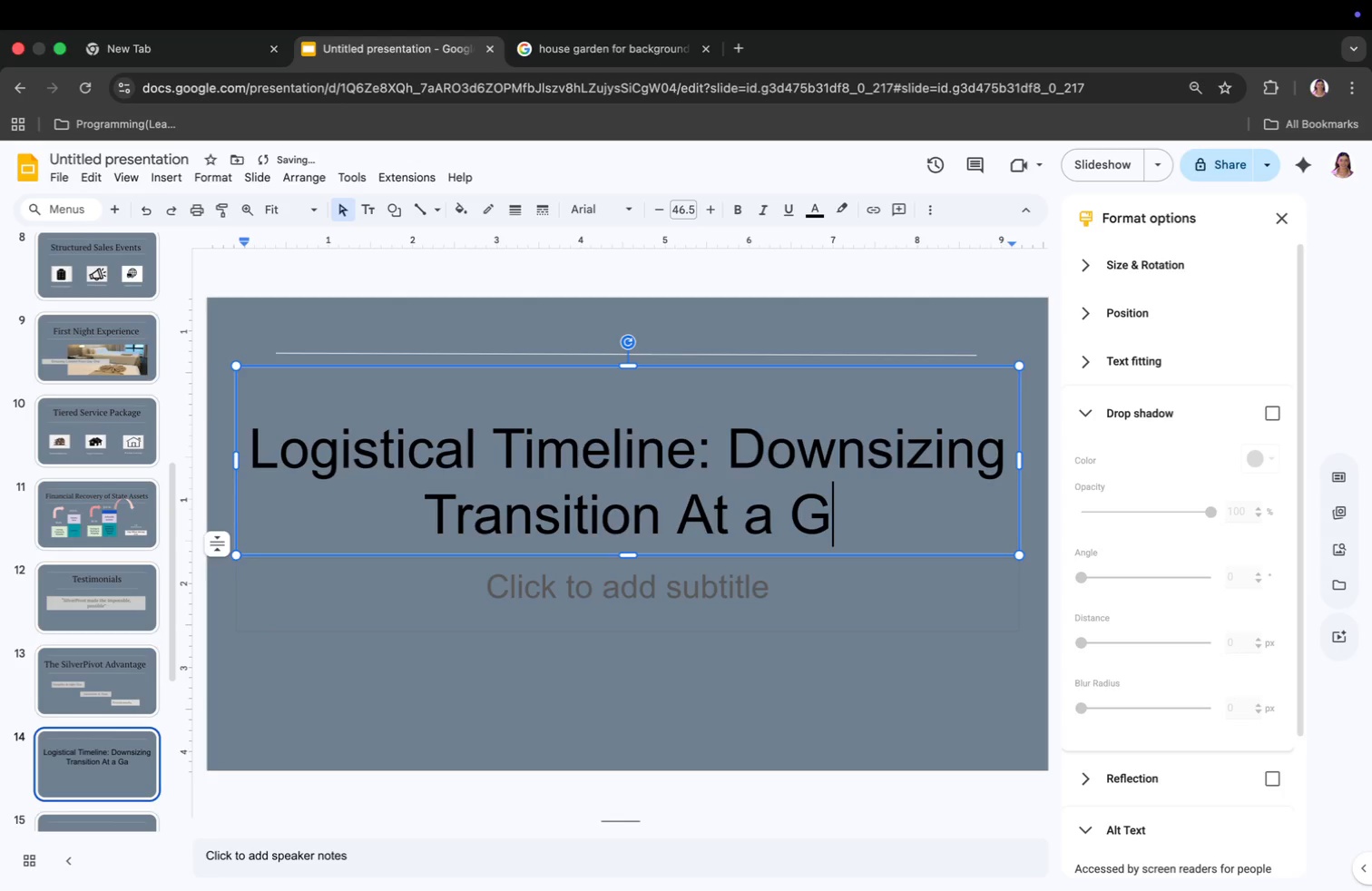 
left_click_drag(start_coordinate=[629, 366], to_coordinate=[632, 400])
 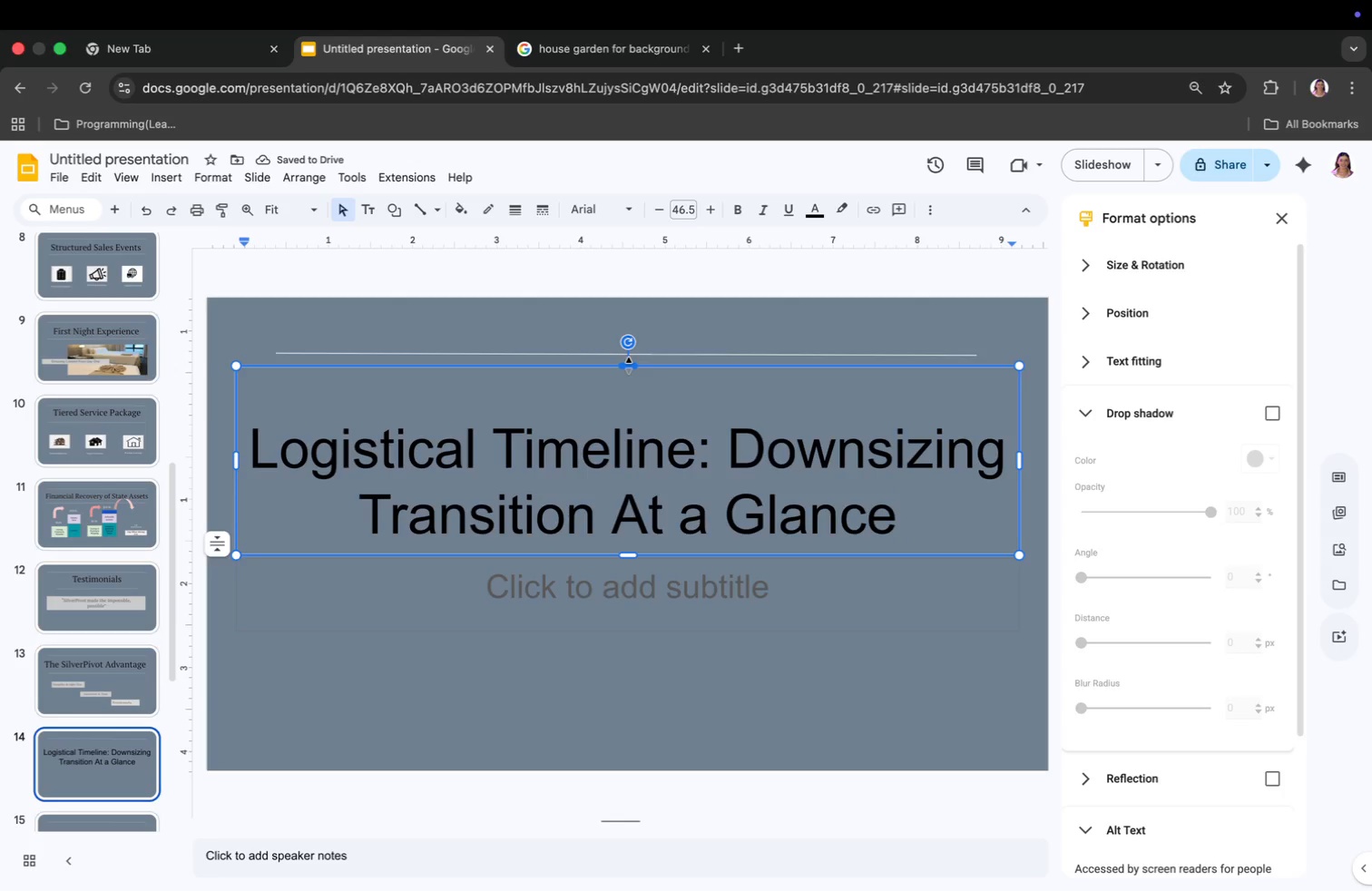 
left_click_drag(start_coordinate=[630, 410], to_coordinate=[628, 362])
 